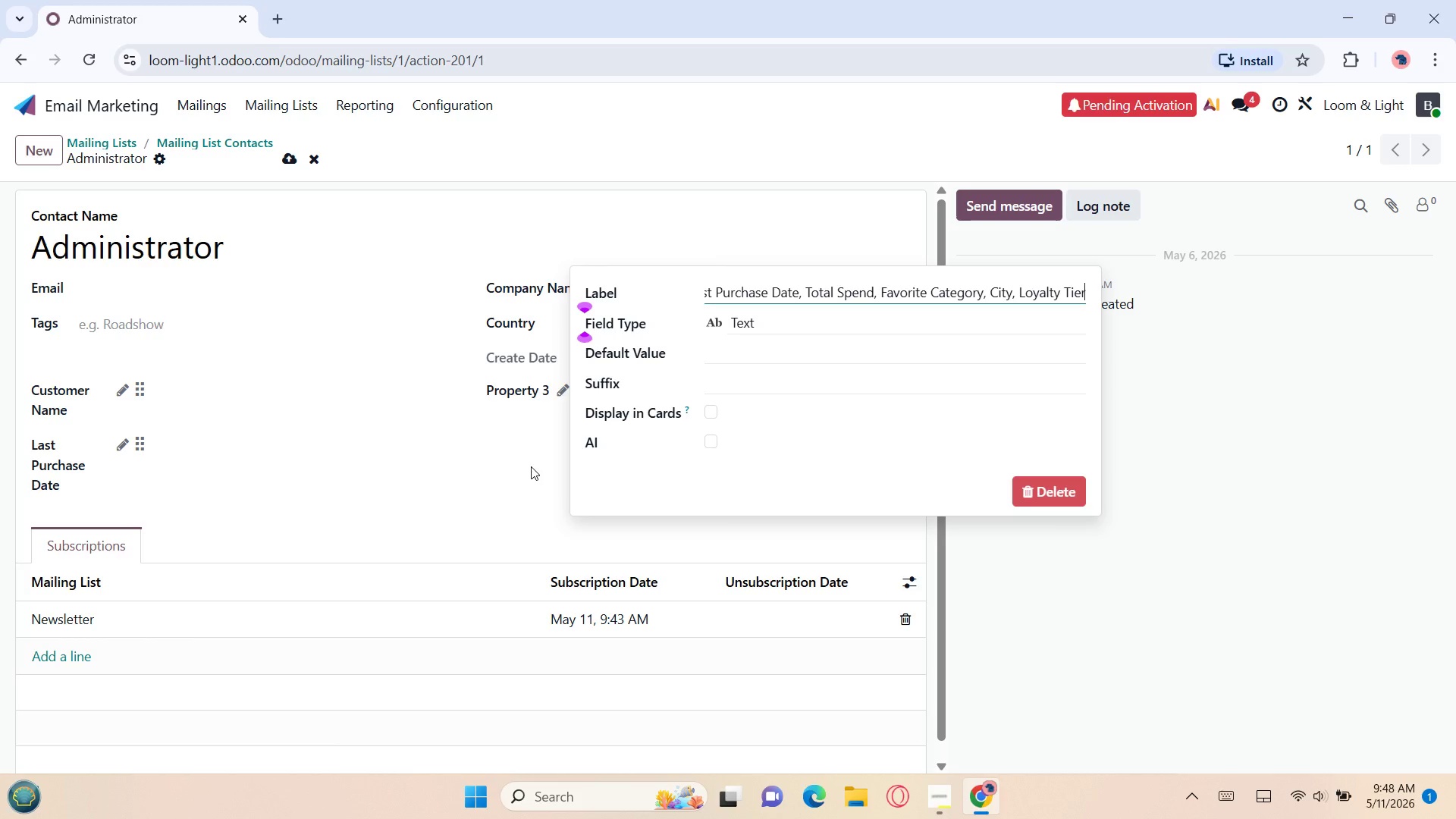 
hold_key(key=Backspace, duration=0.67)
 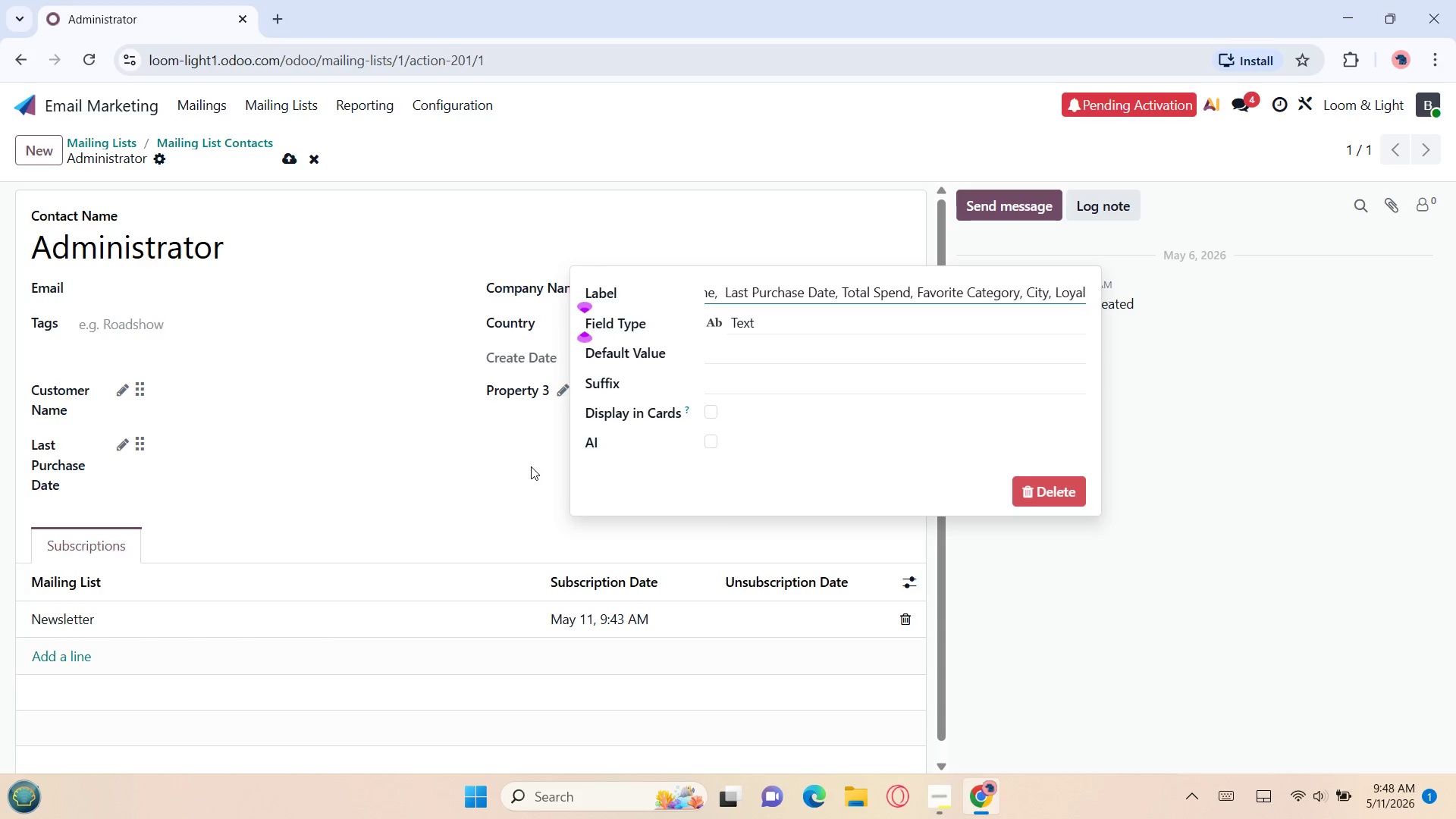 
key(Backspace)
 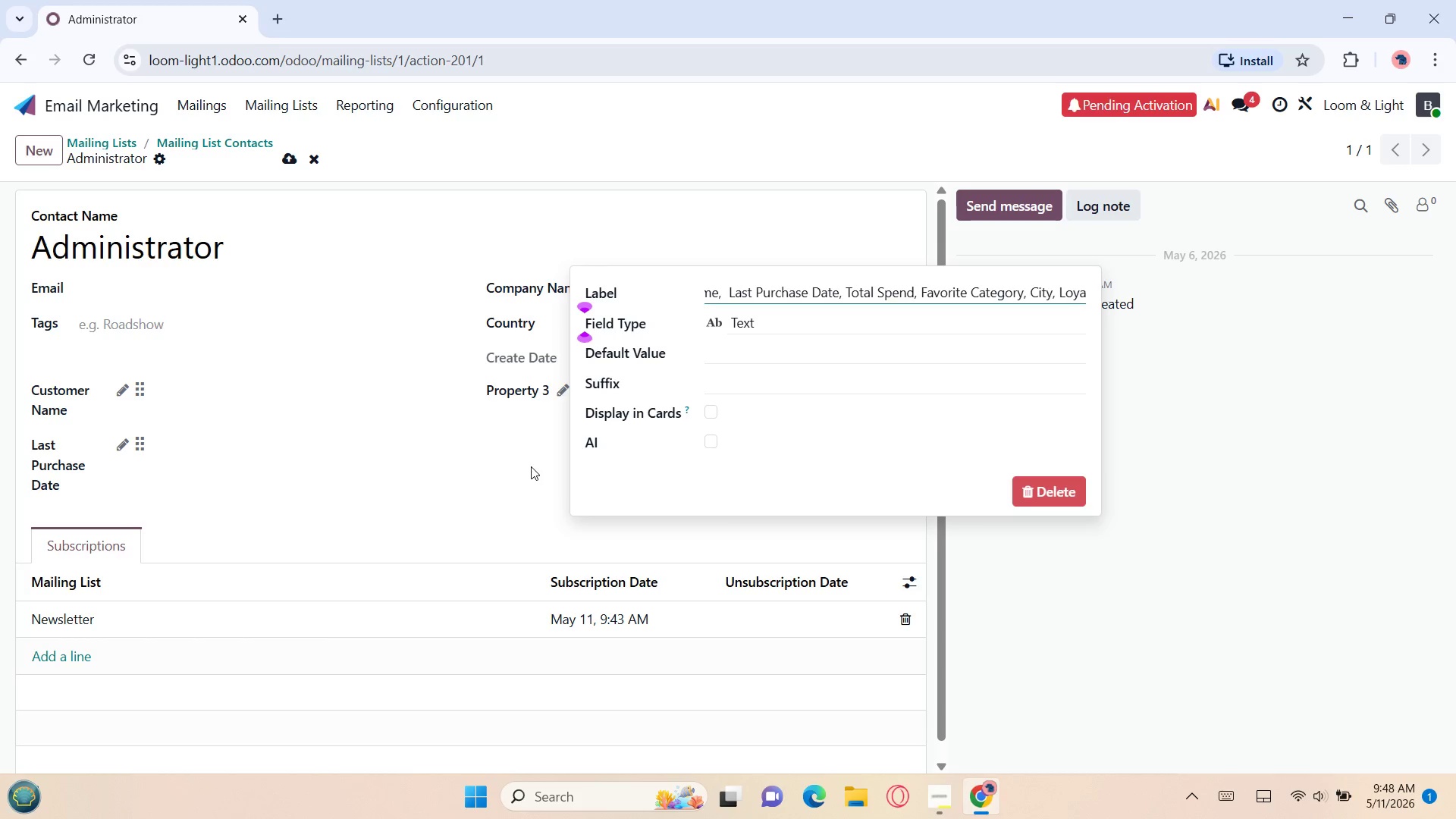 
hold_key(key=Backspace, duration=0.83)
 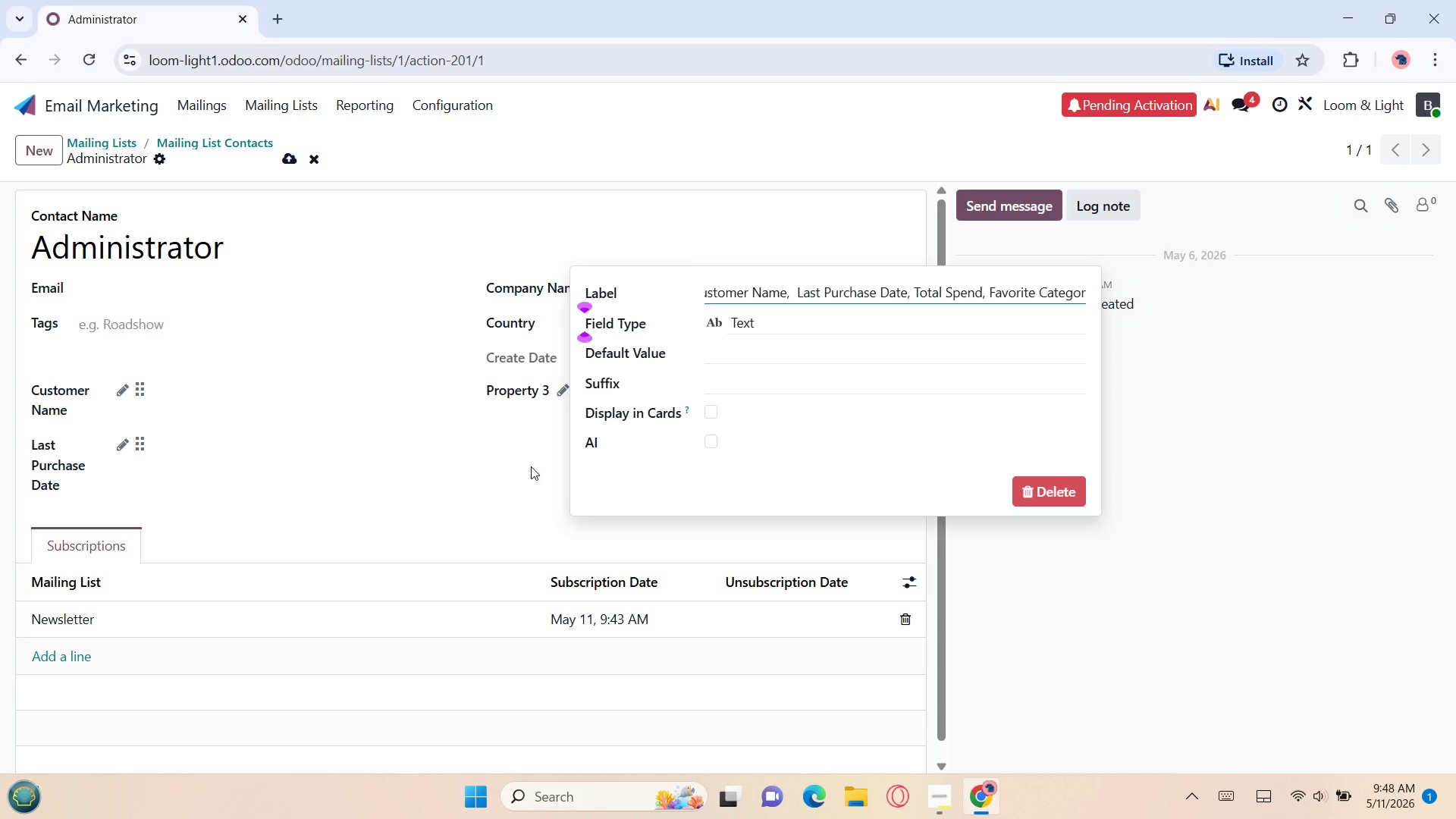 
hold_key(key=Backspace, duration=0.67)
 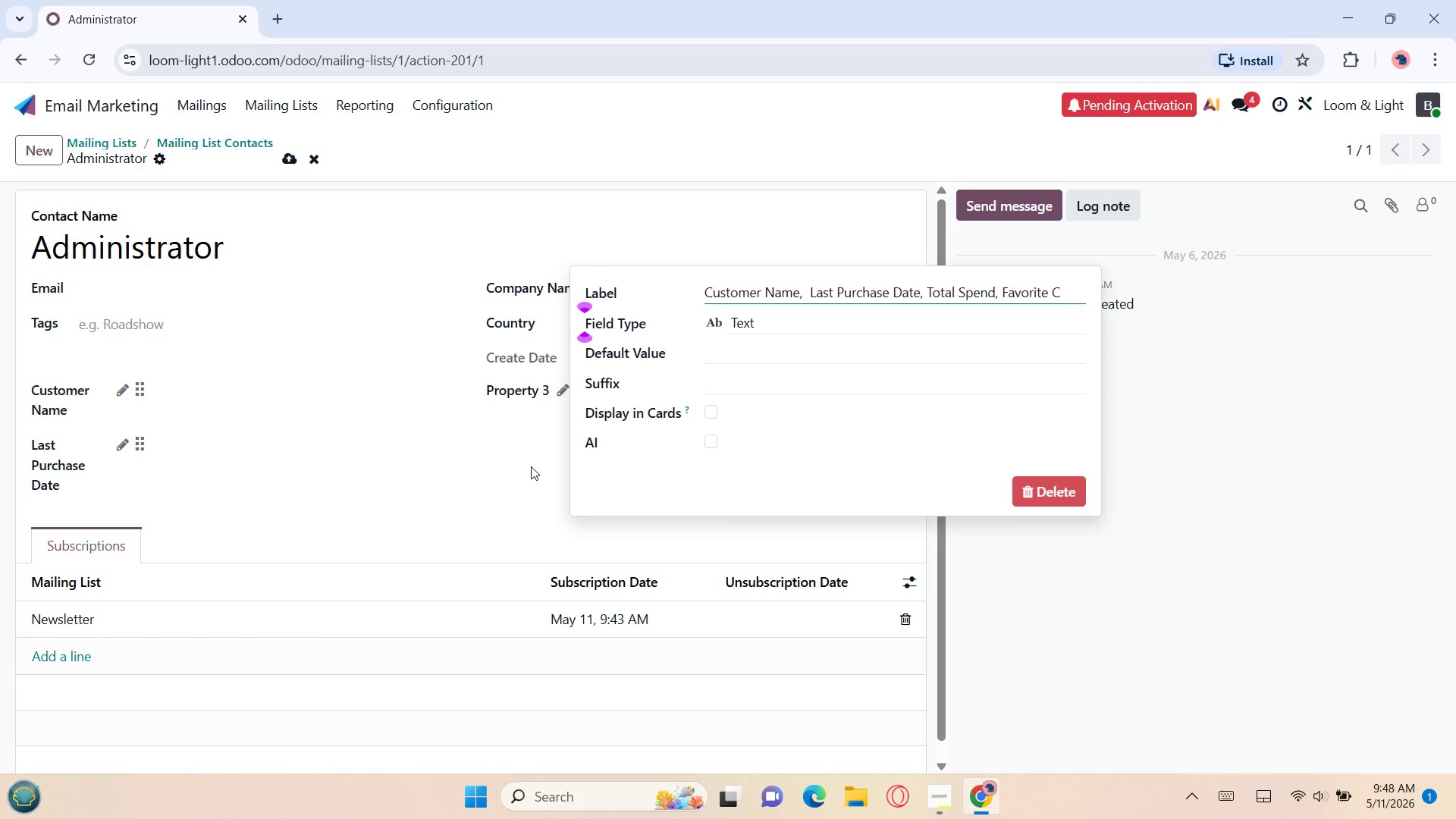 
key(Backspace)
 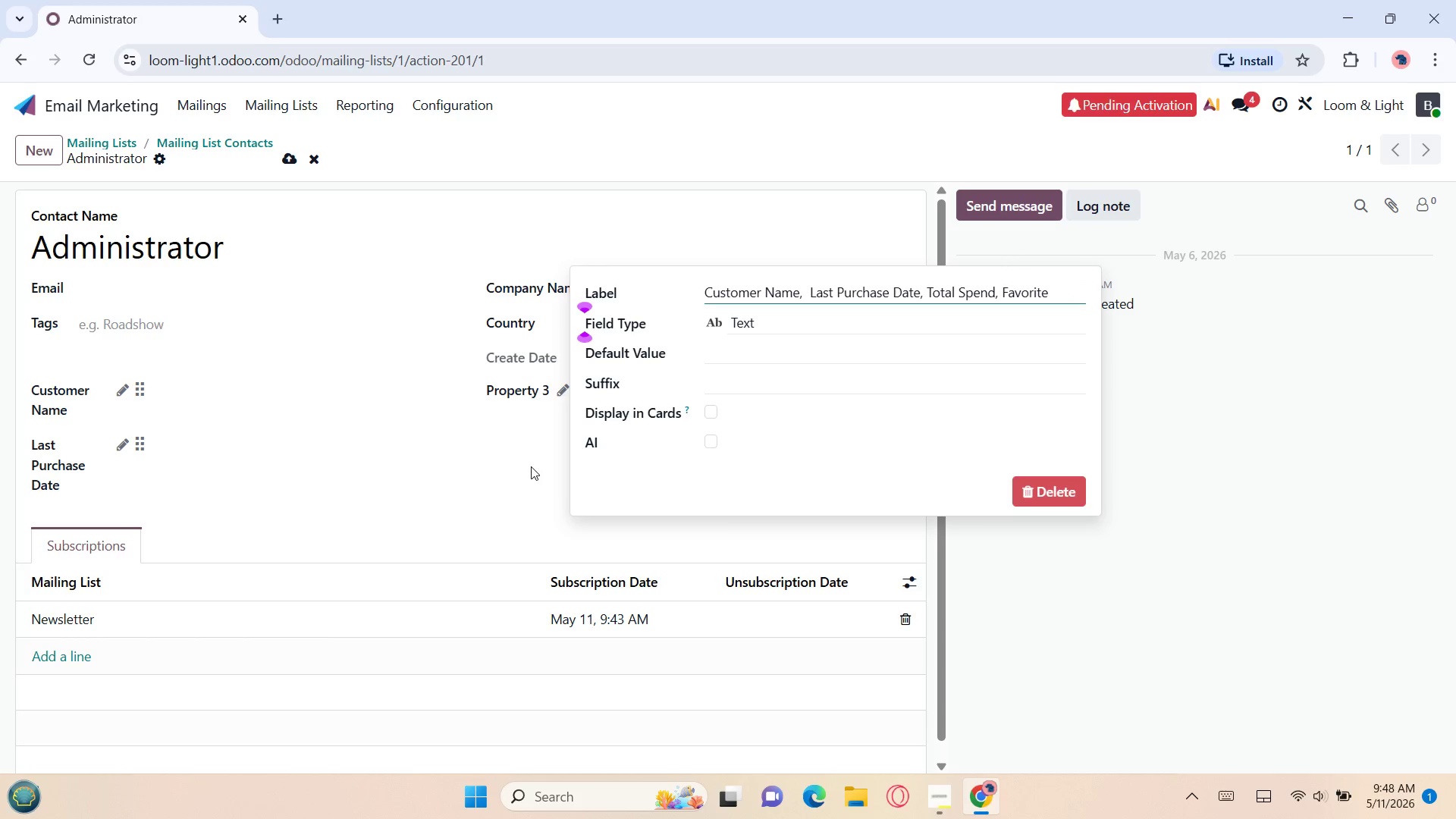 
key(Backspace)
 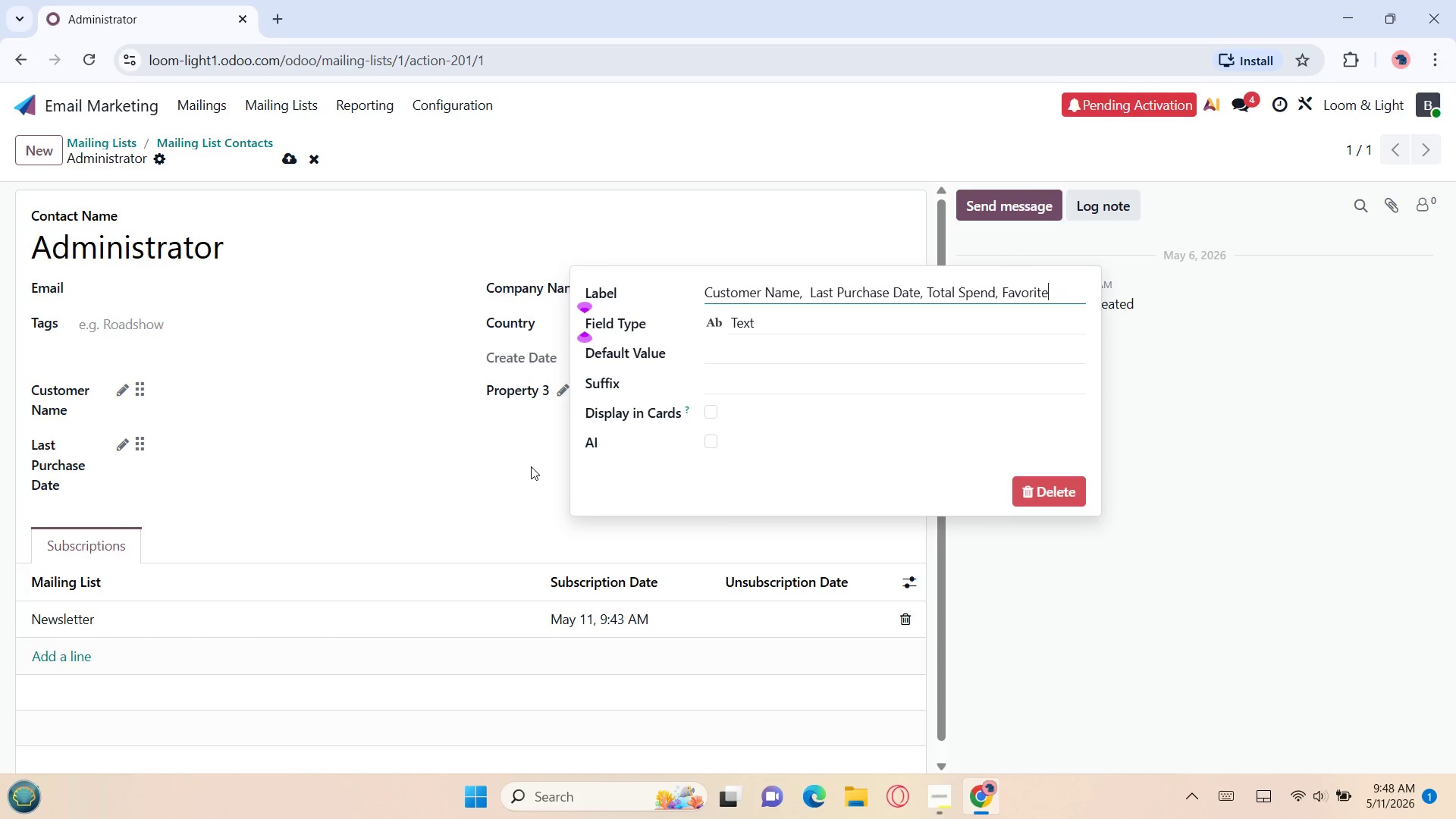 
key(Backspace)
 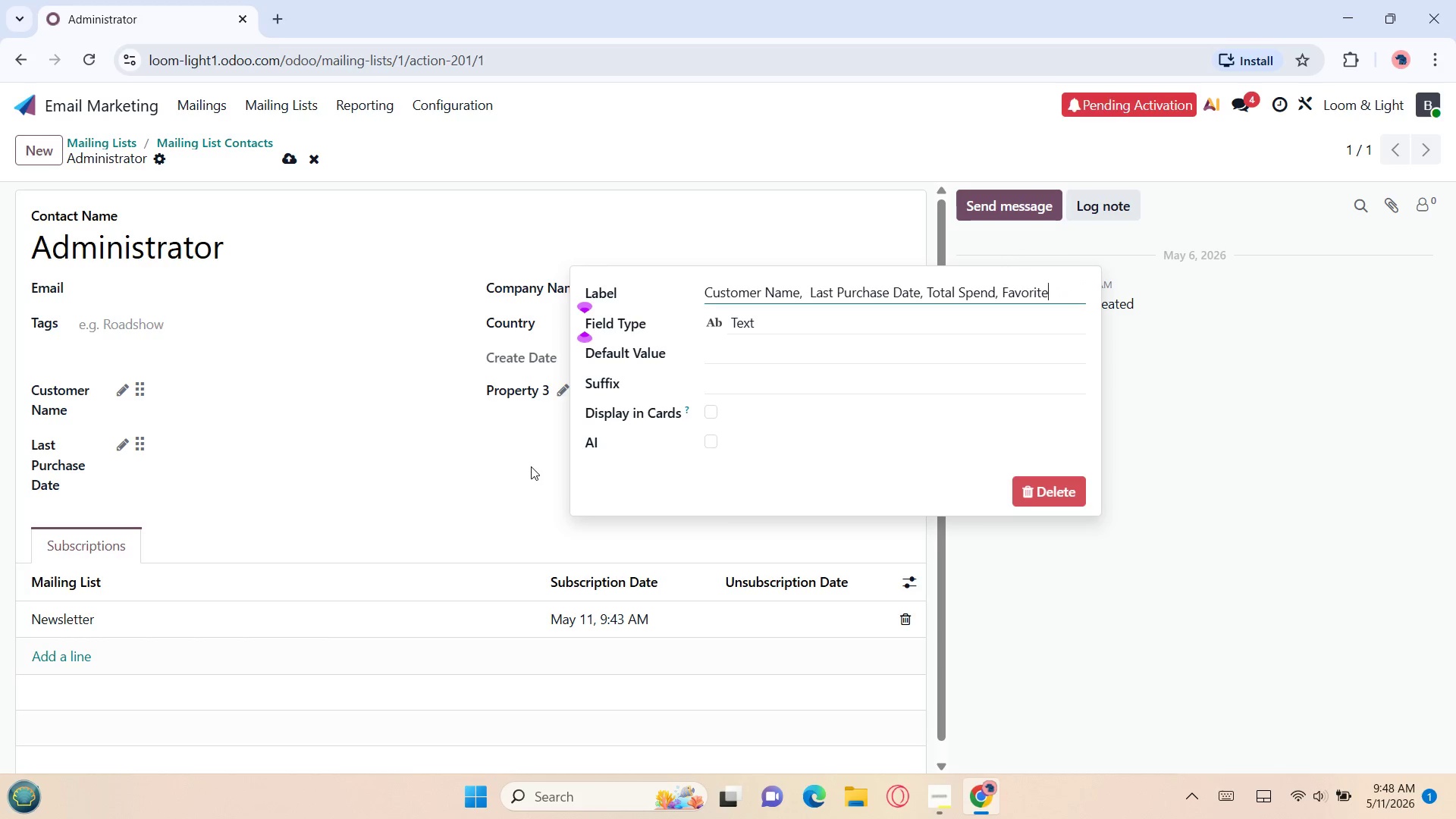 
key(Backspace)
 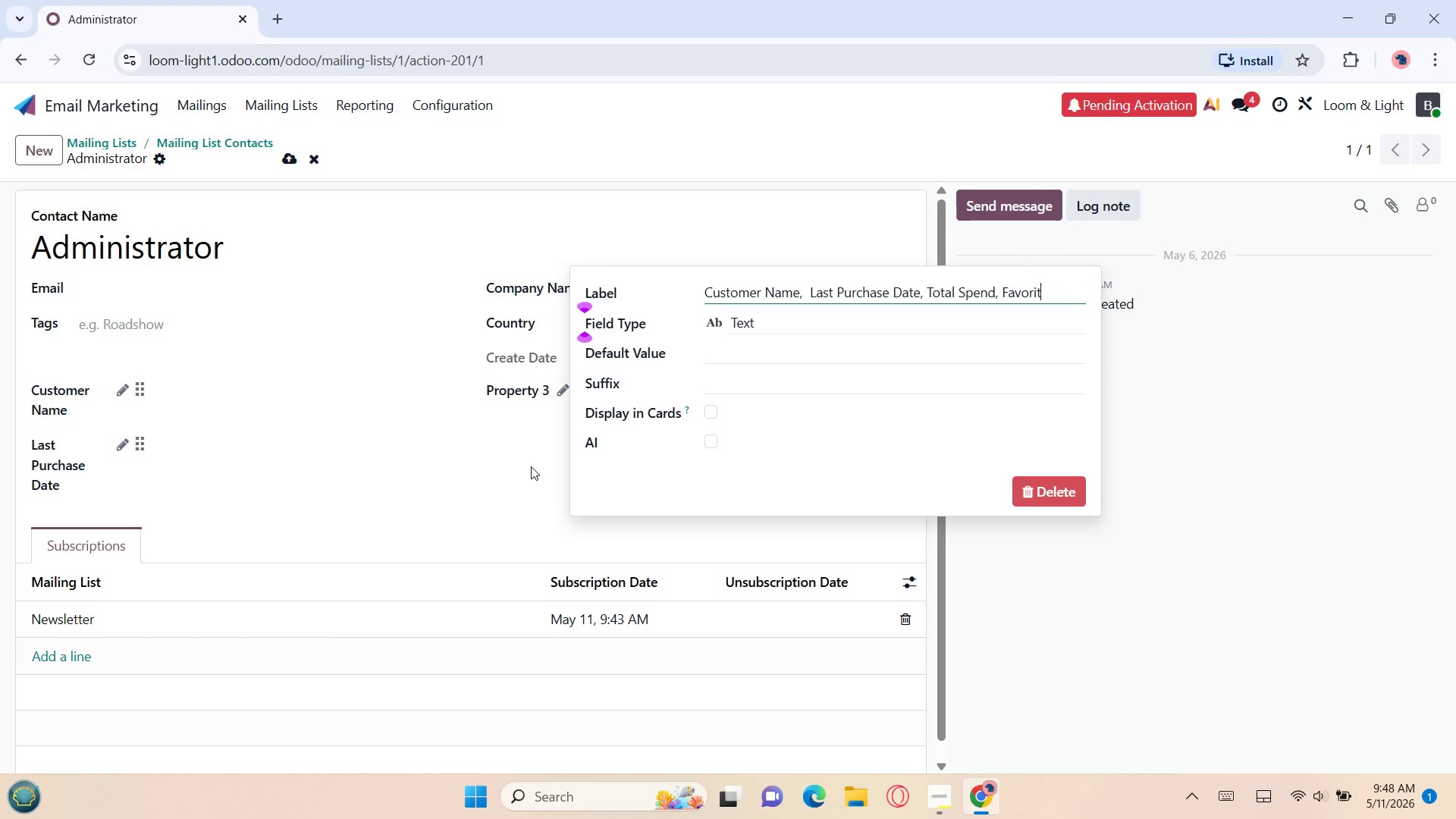 
key(Backspace)
 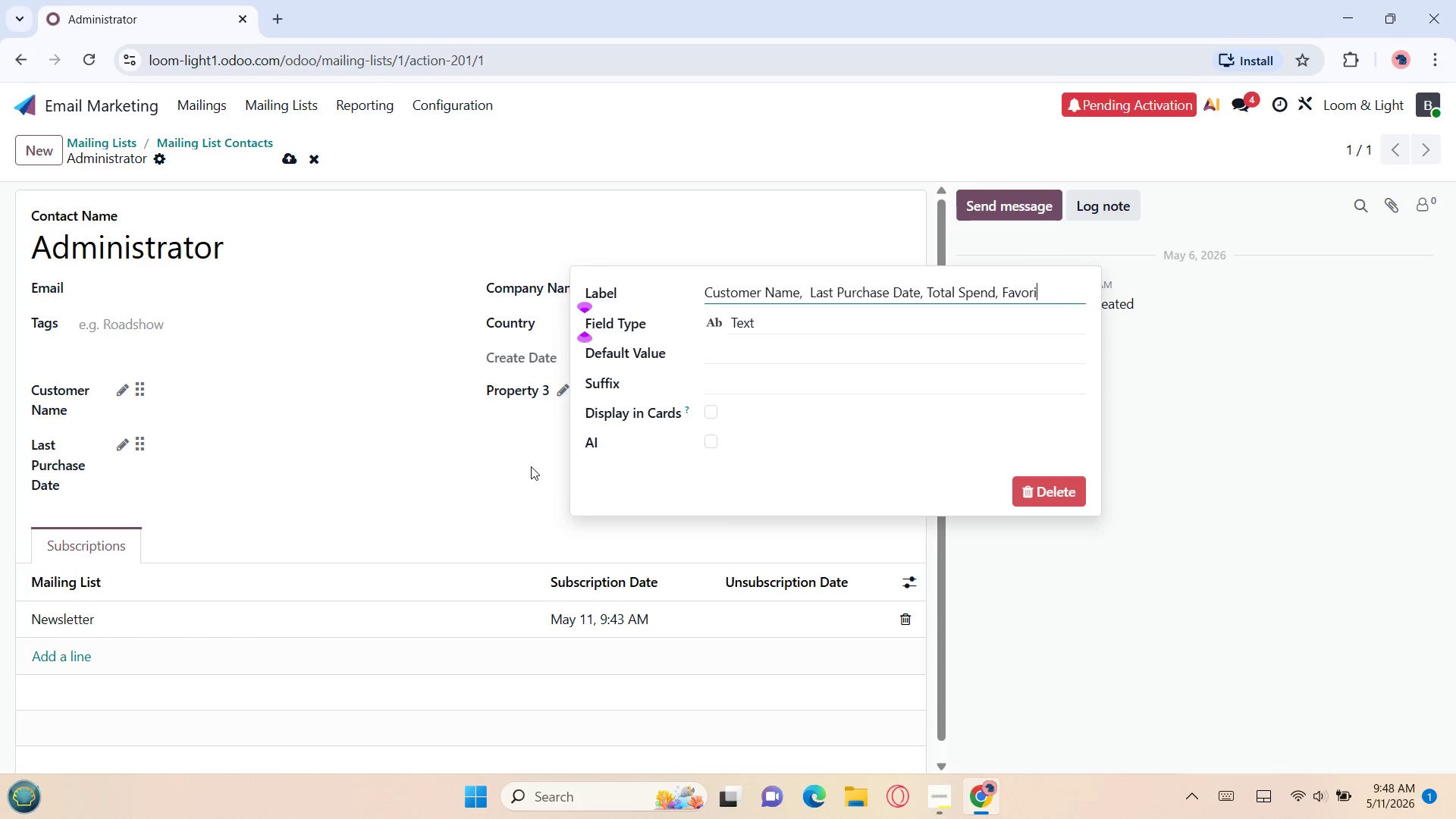 
key(Backspace)
 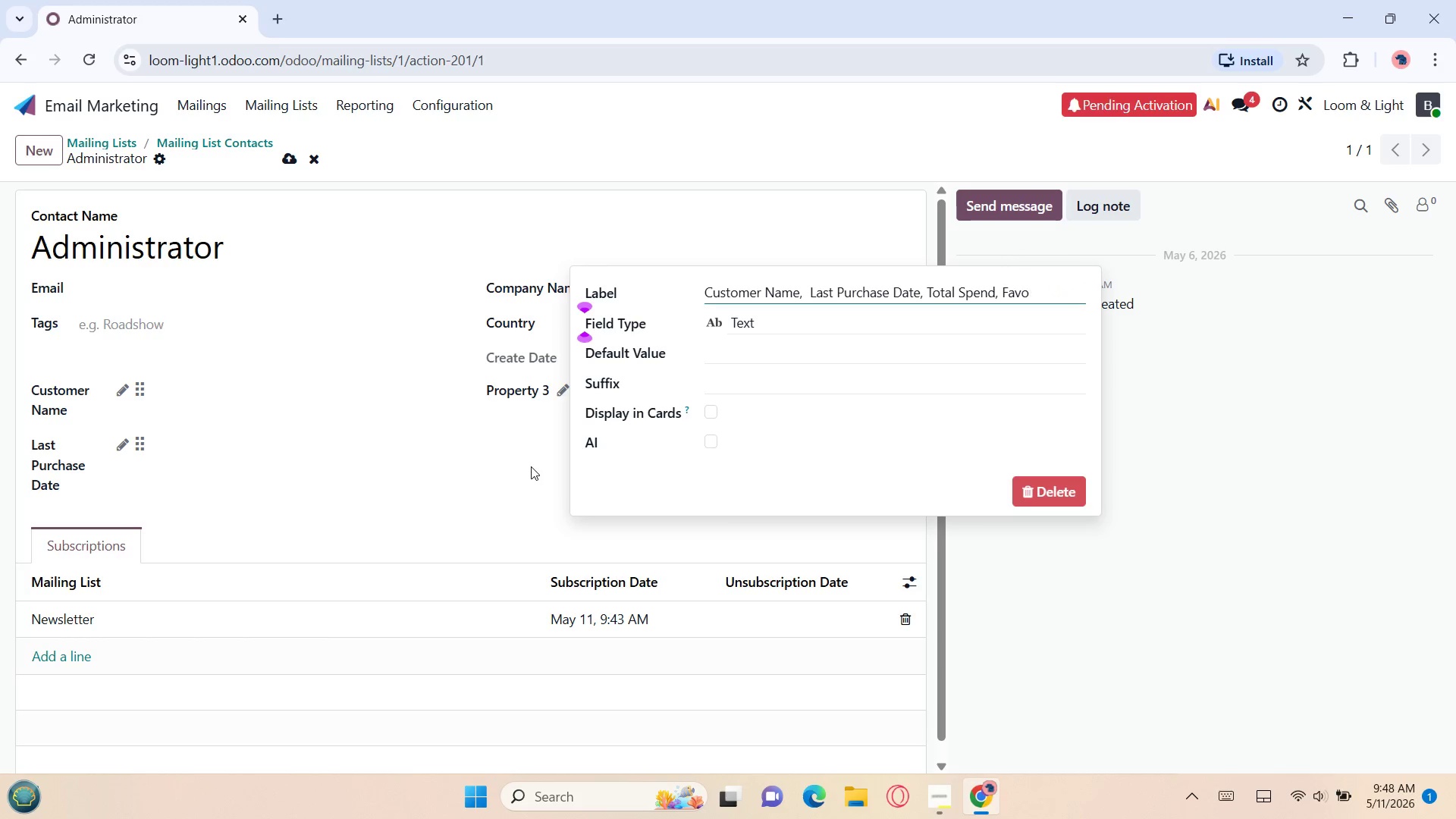 
key(Backspace)
 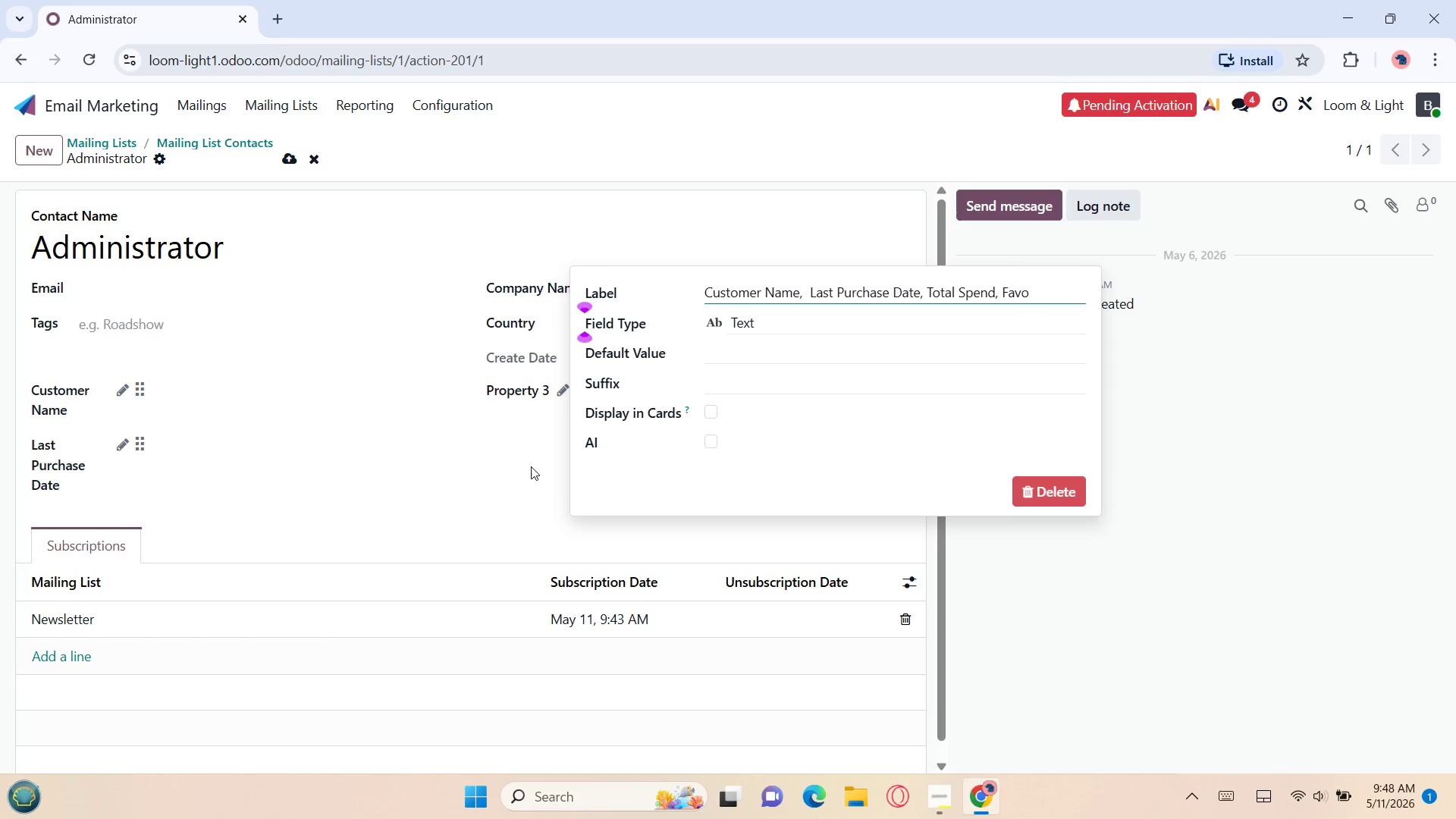 
key(Backspace)
 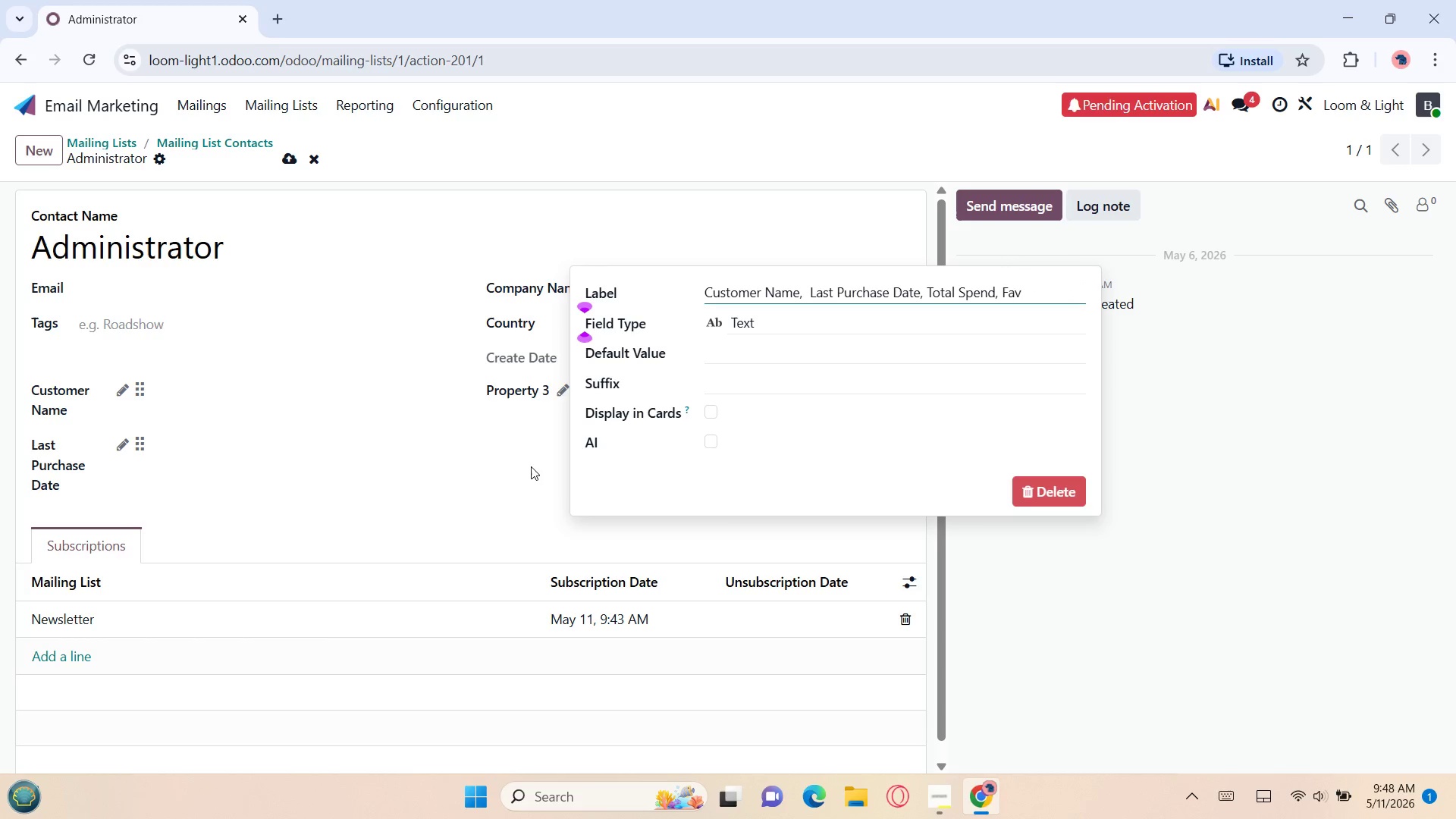 
key(Backspace)
 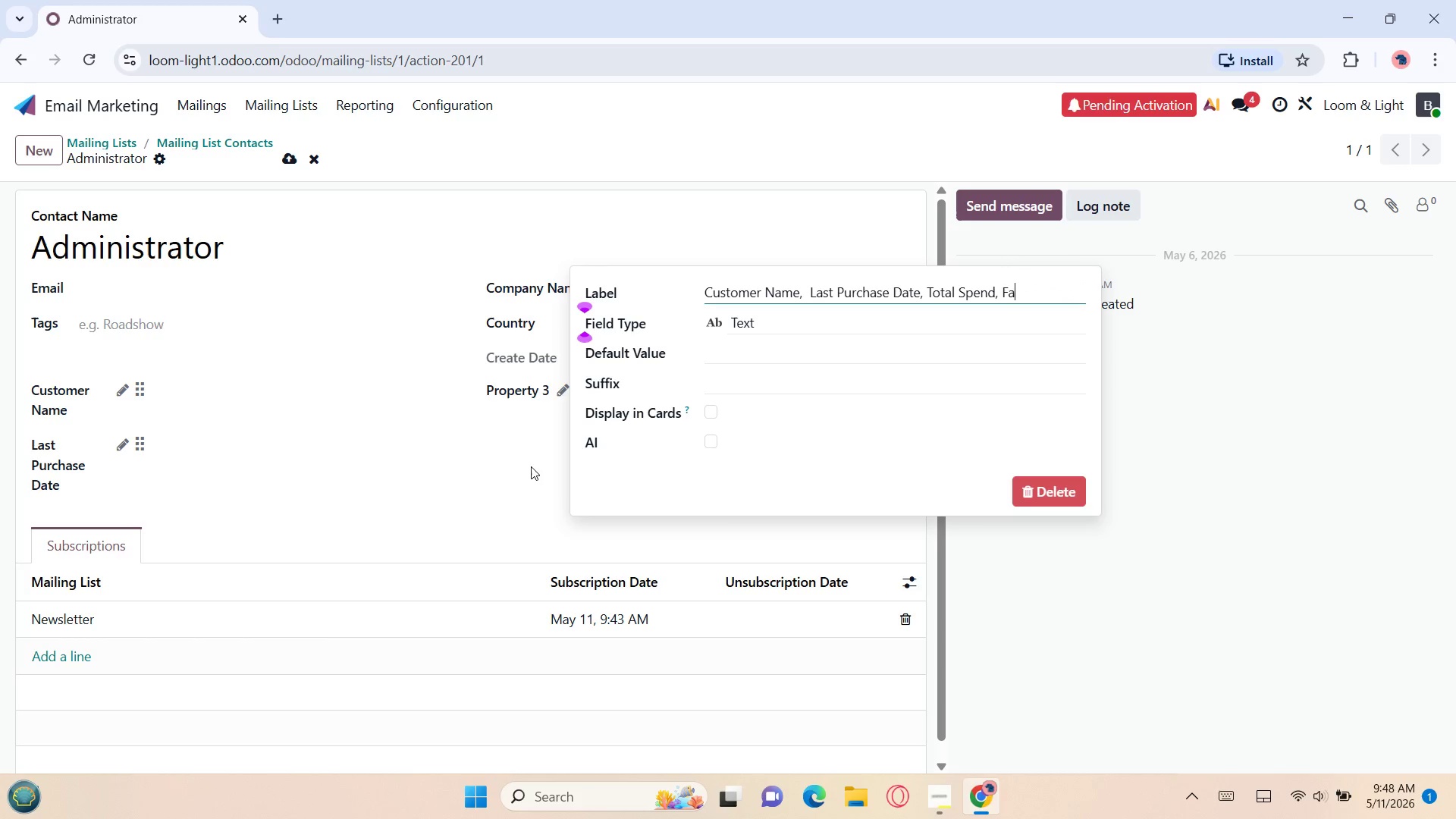 
key(Backspace)
 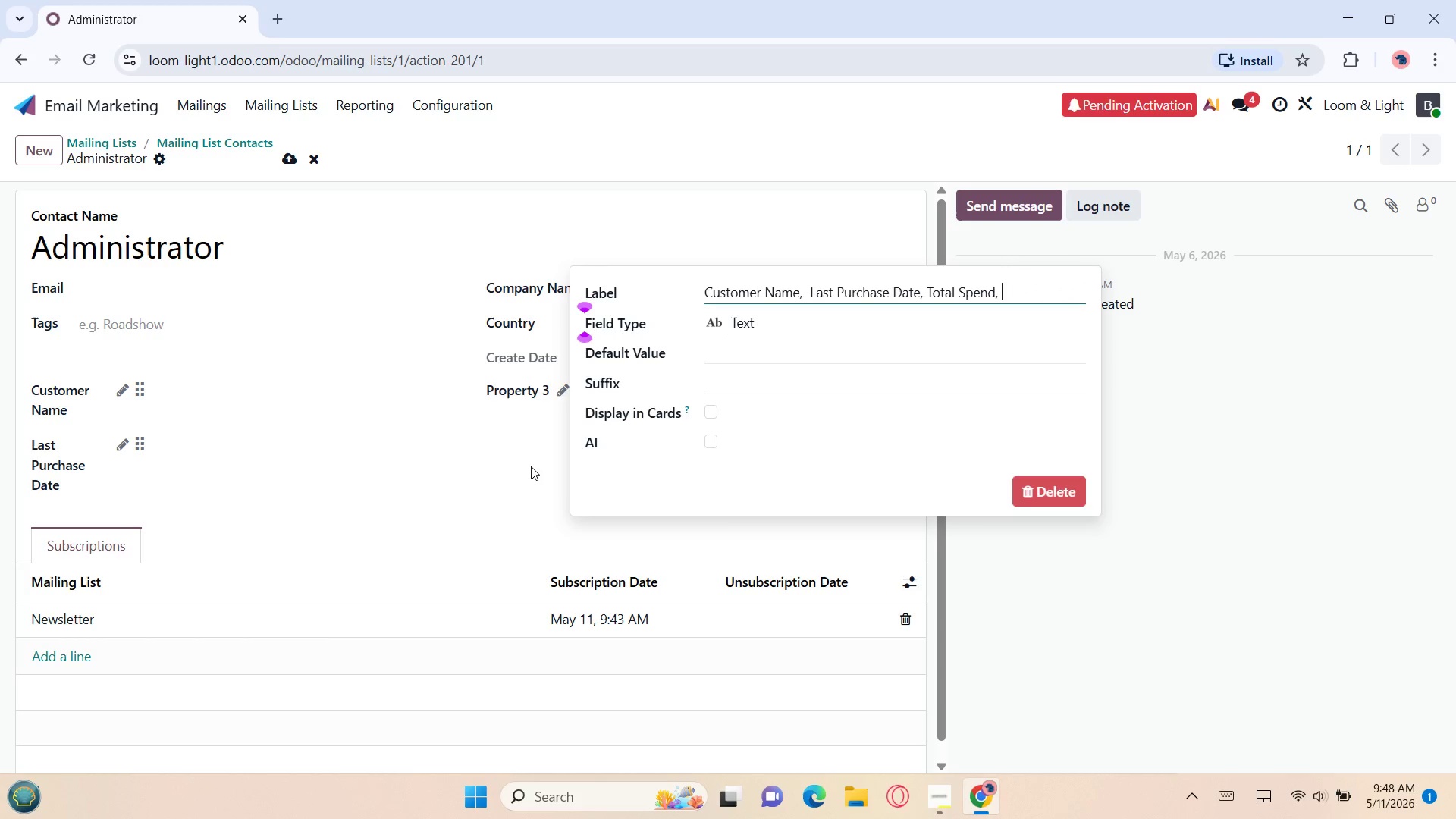 
key(Backspace)
 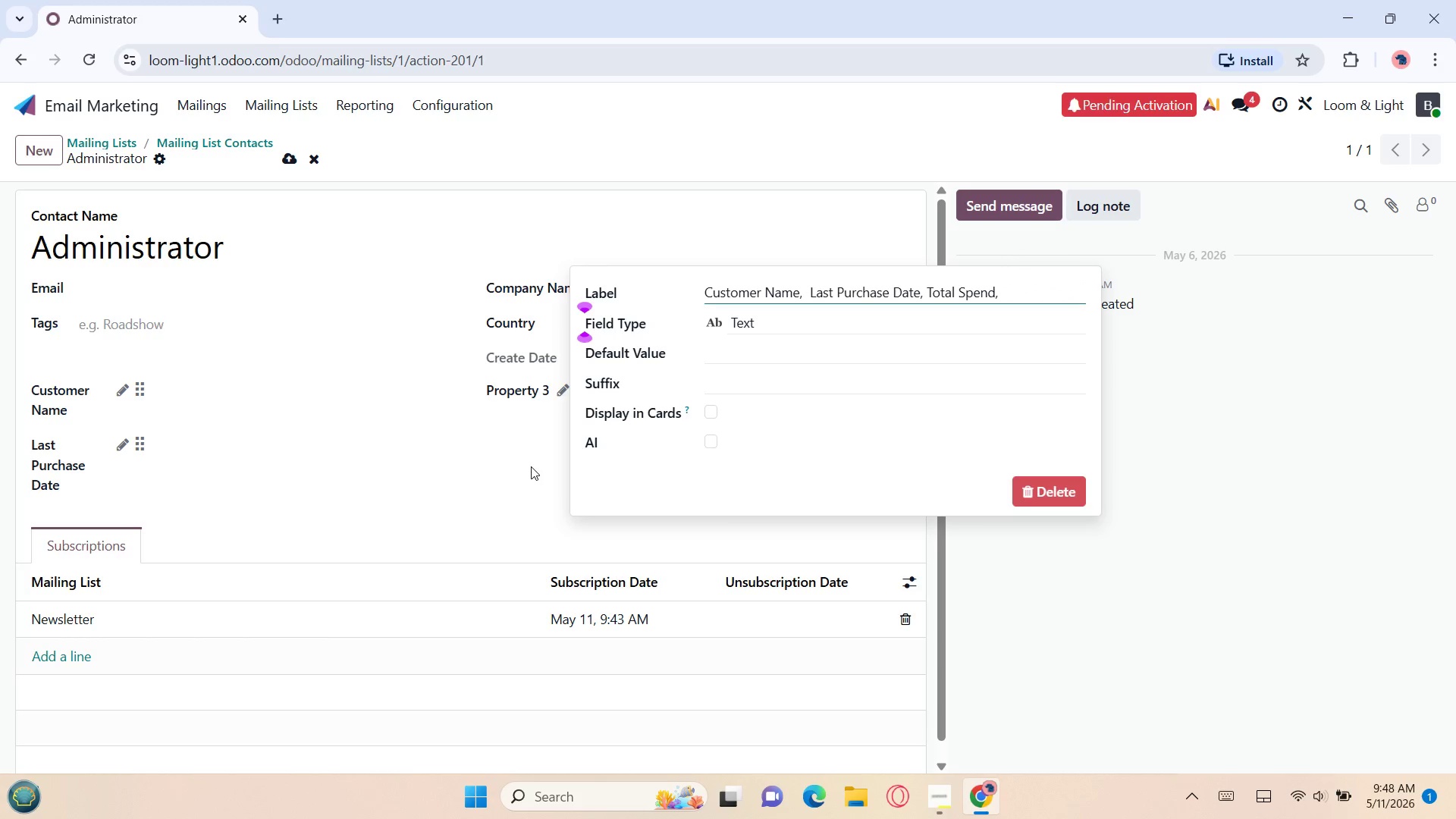 
key(Backspace)
 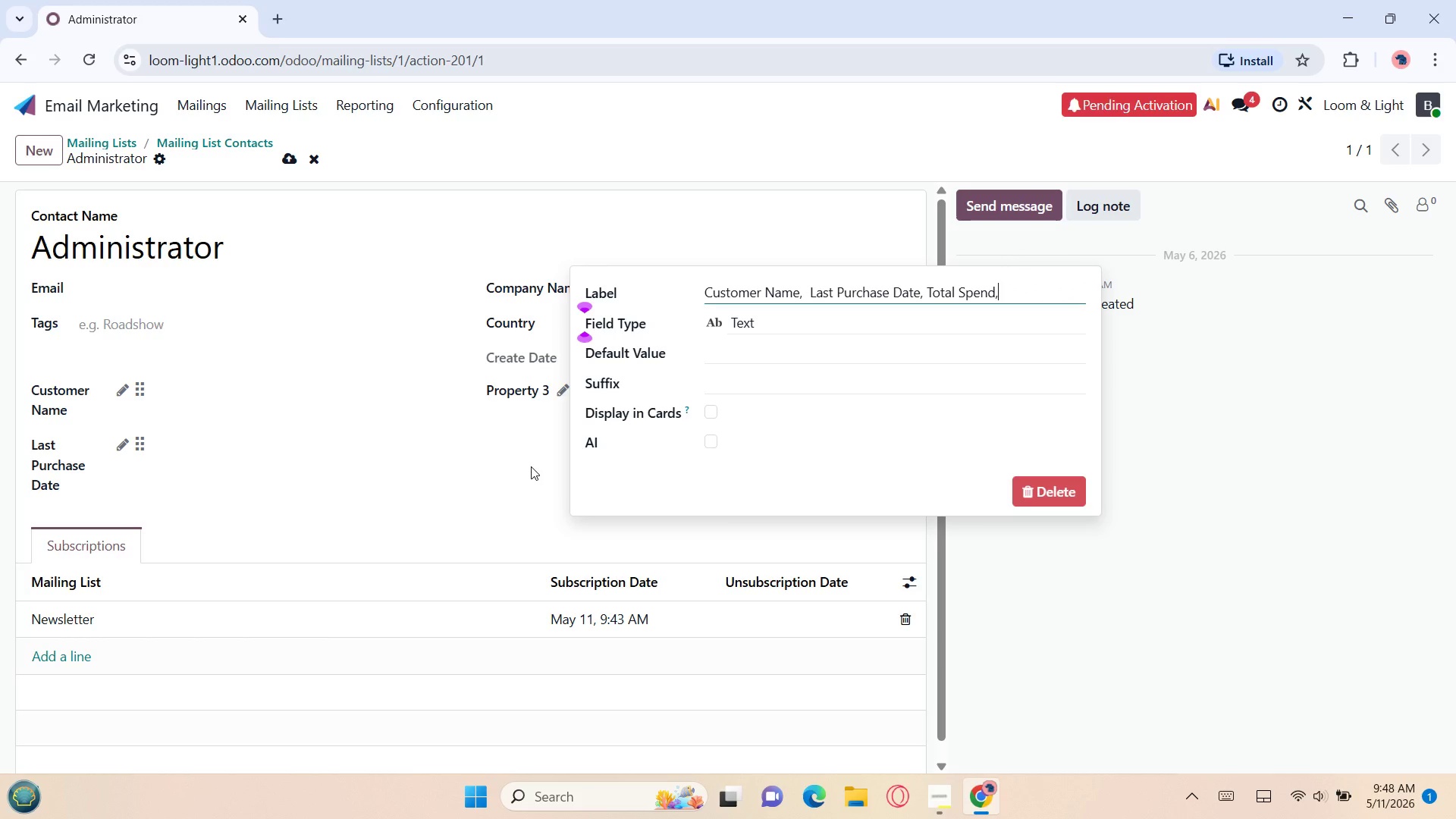 
key(Backspace)
 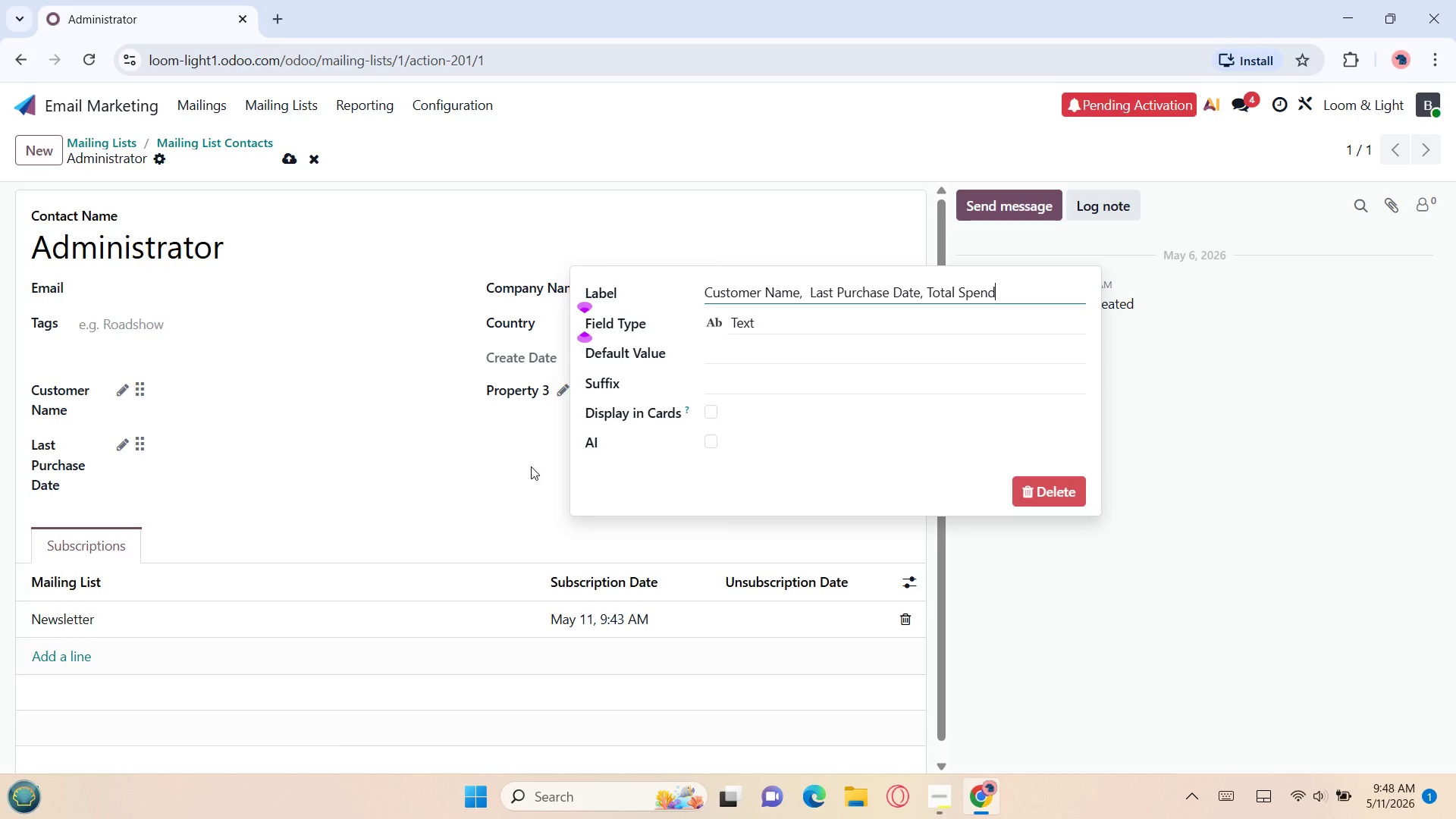 
key(ArrowLeft)
 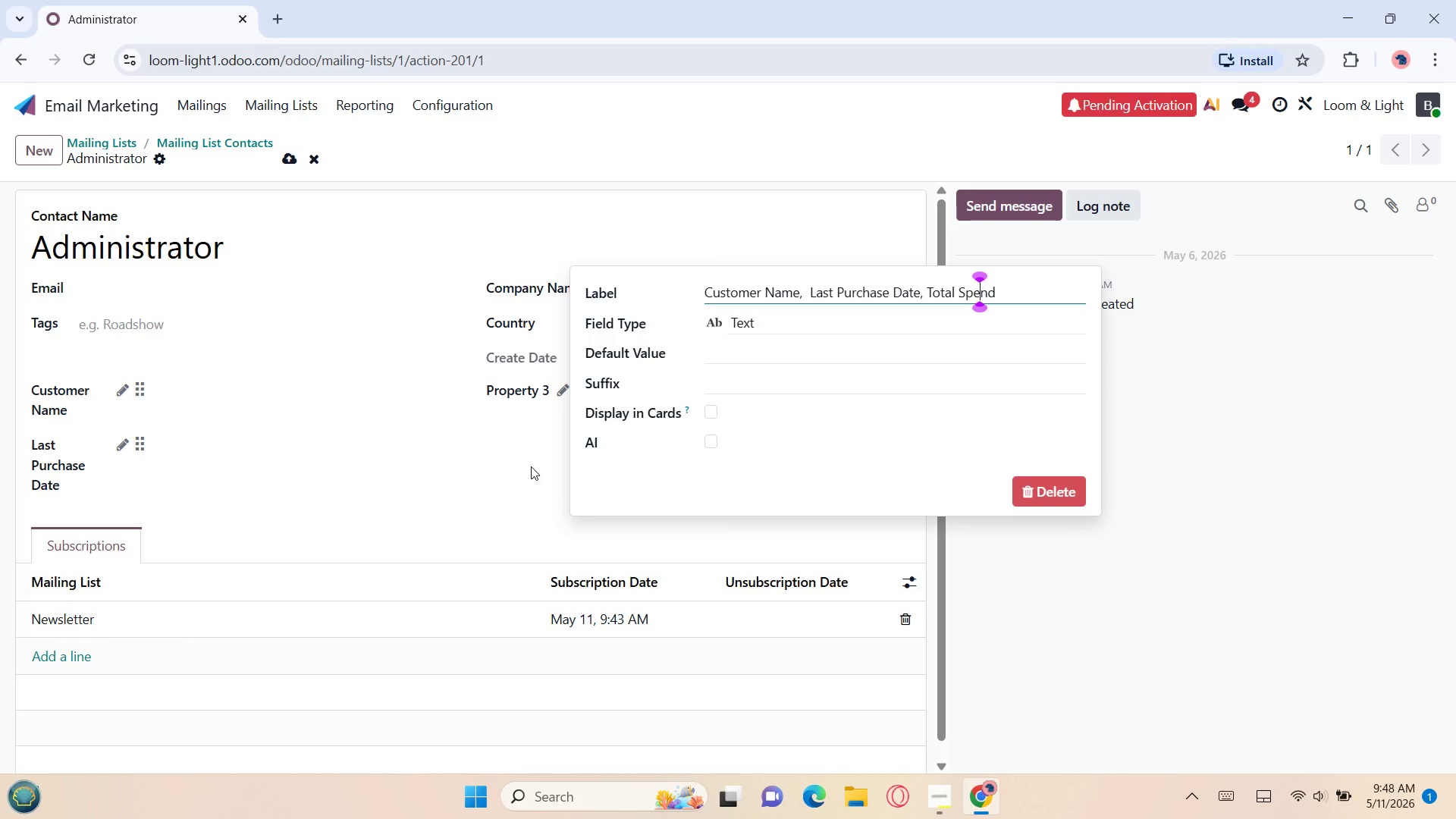 
key(ArrowLeft)
 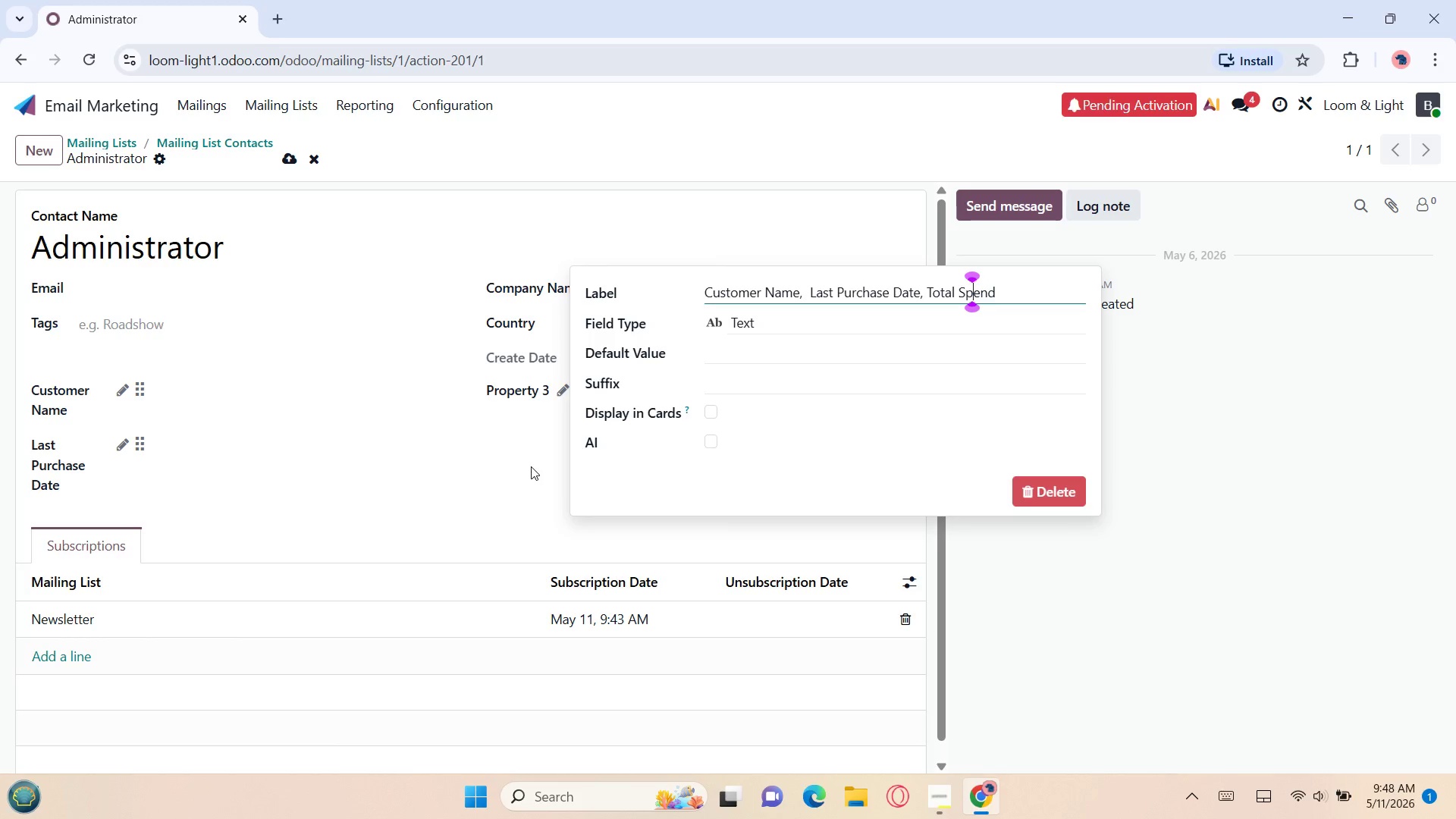 
key(ArrowLeft)
 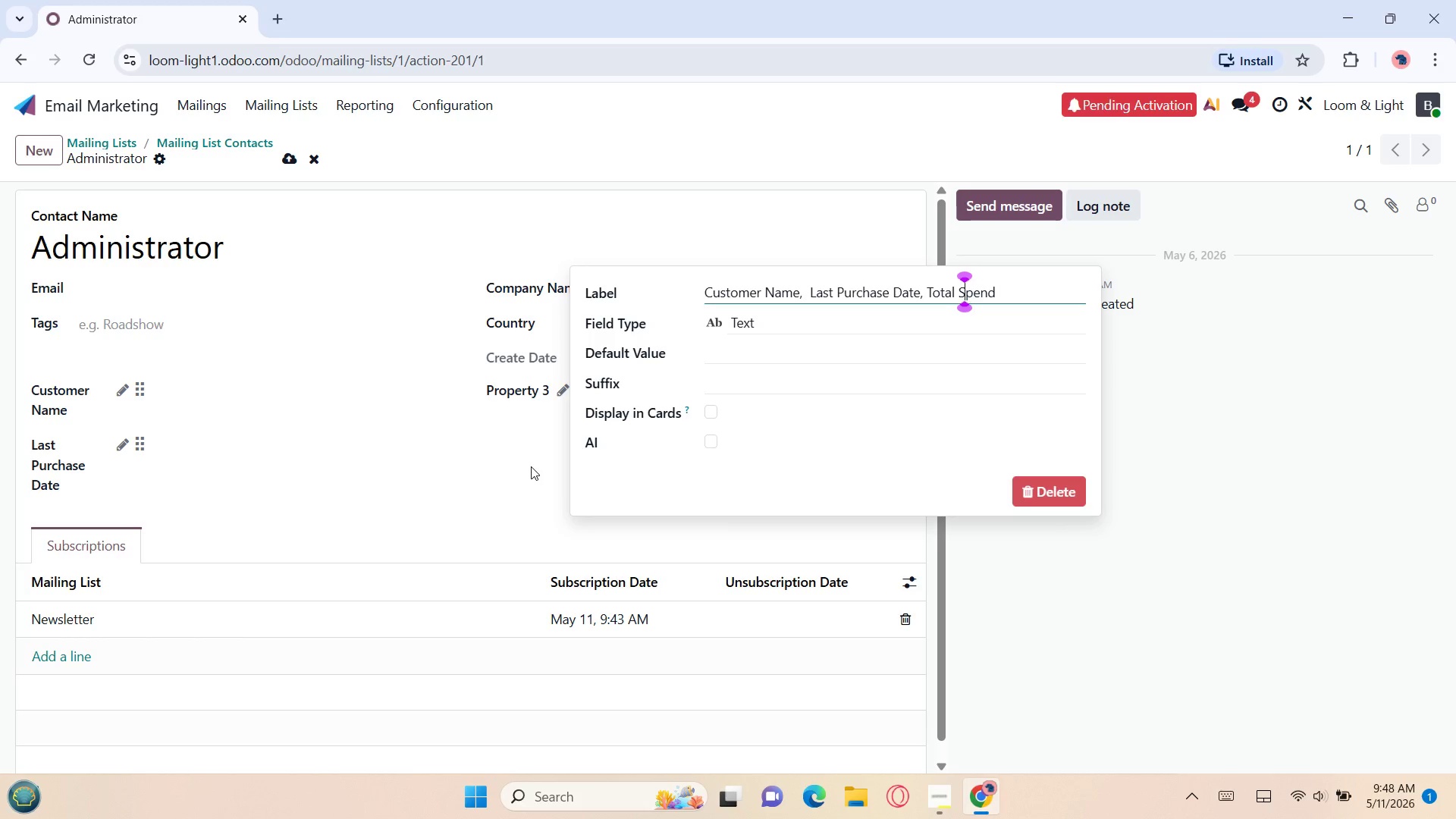 
key(ArrowLeft)
 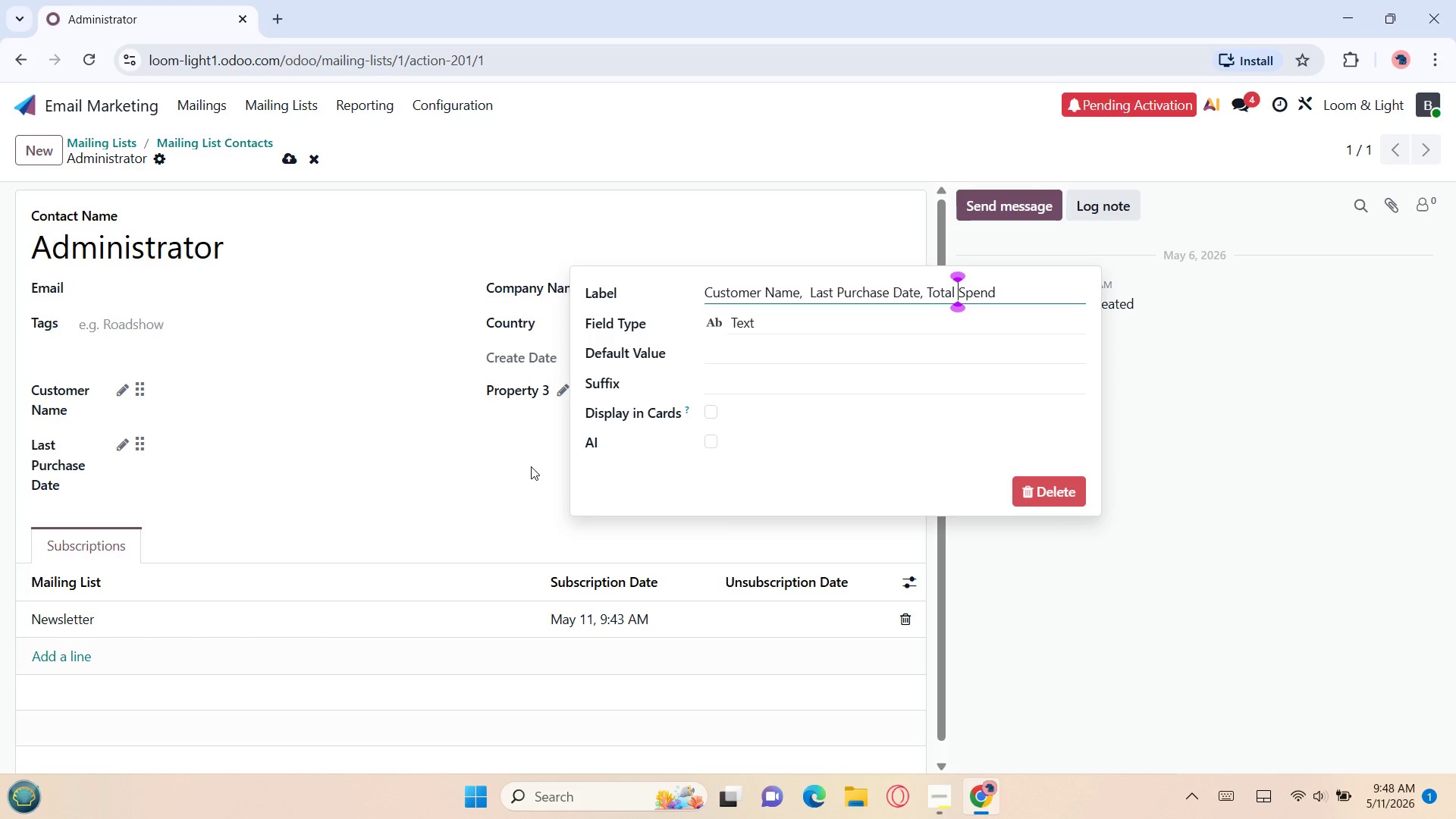 
key(ArrowLeft)
 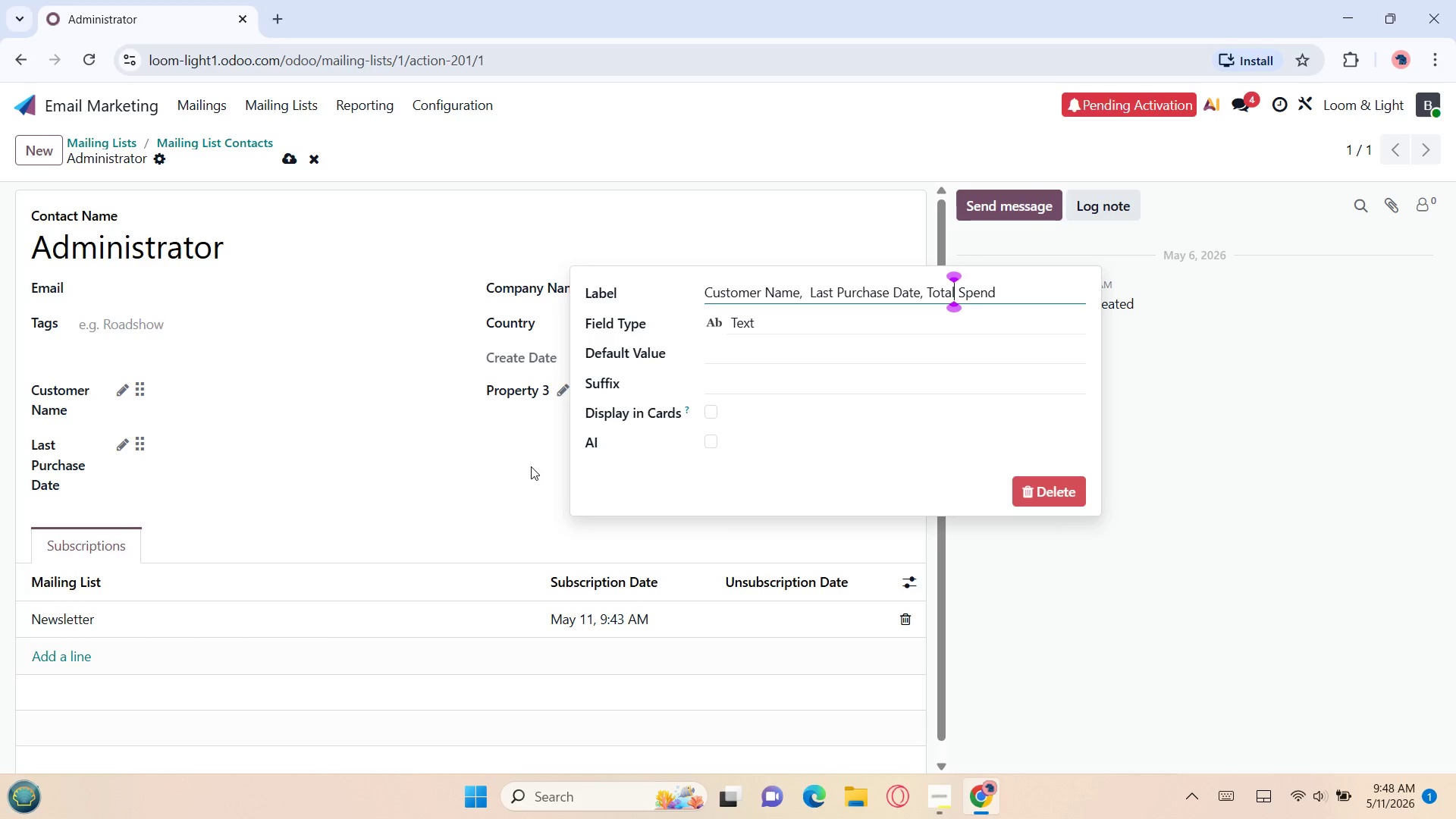 
key(ArrowLeft)
 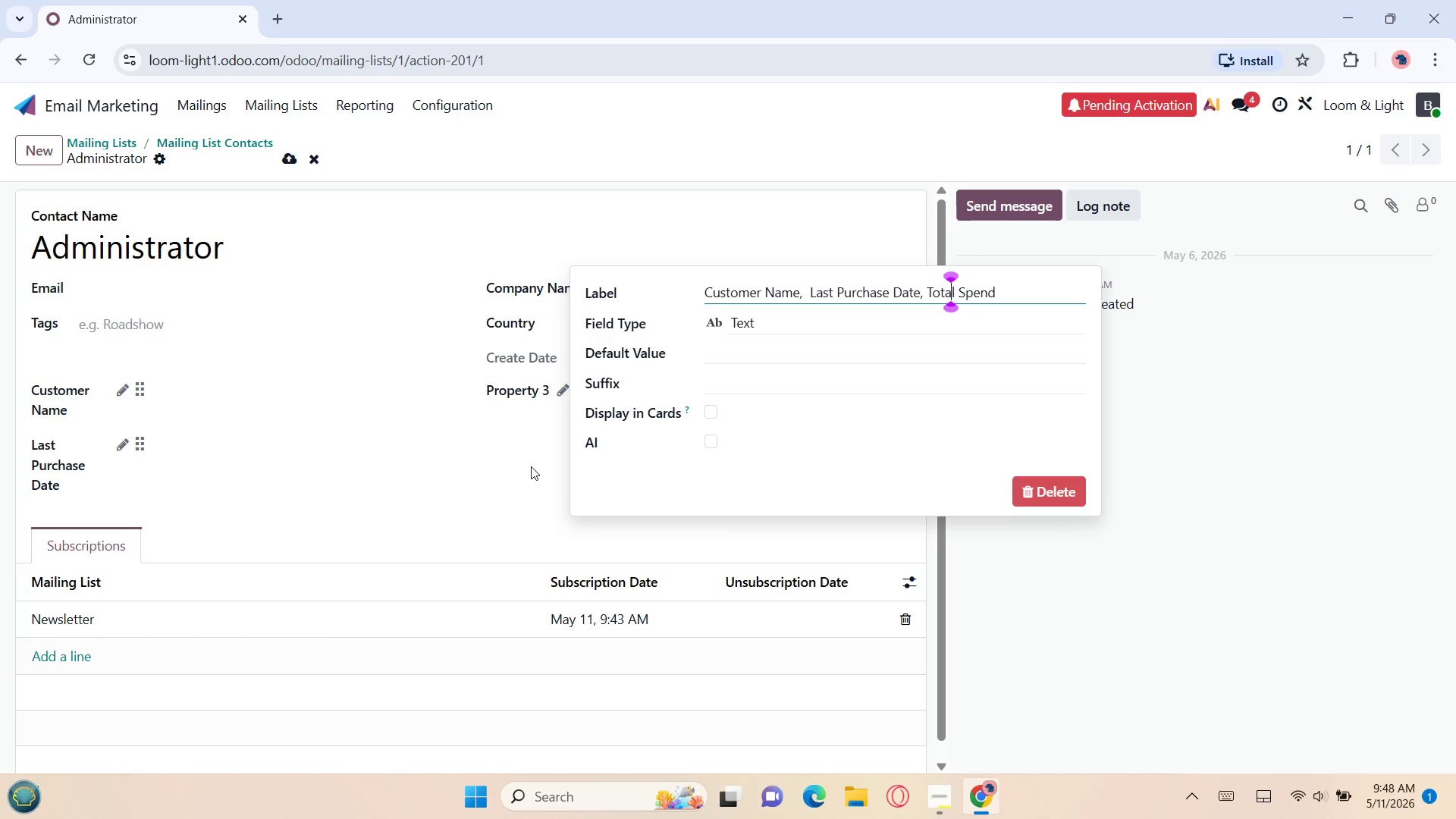 
key(ArrowLeft)
 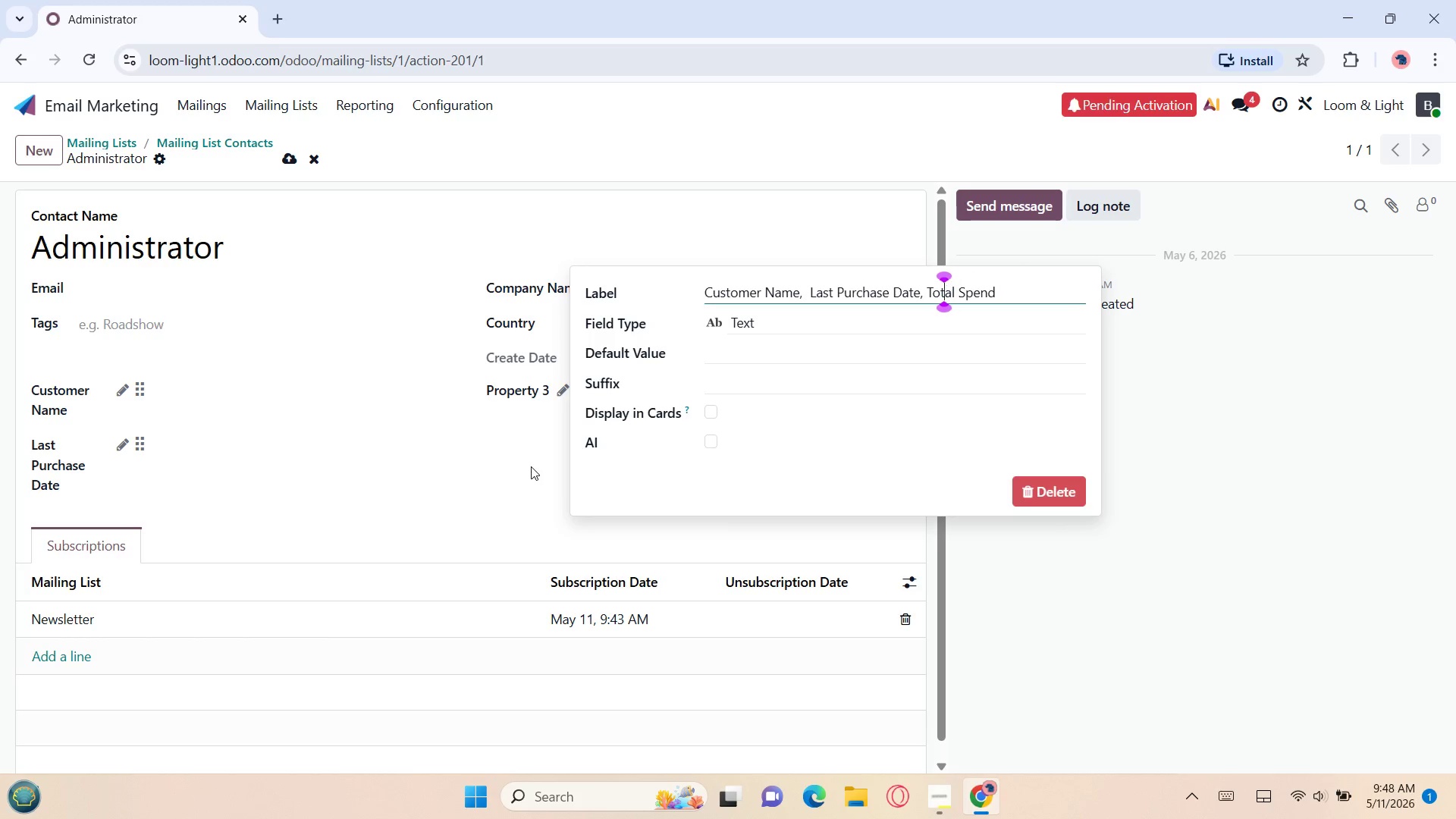 
key(ArrowLeft)
 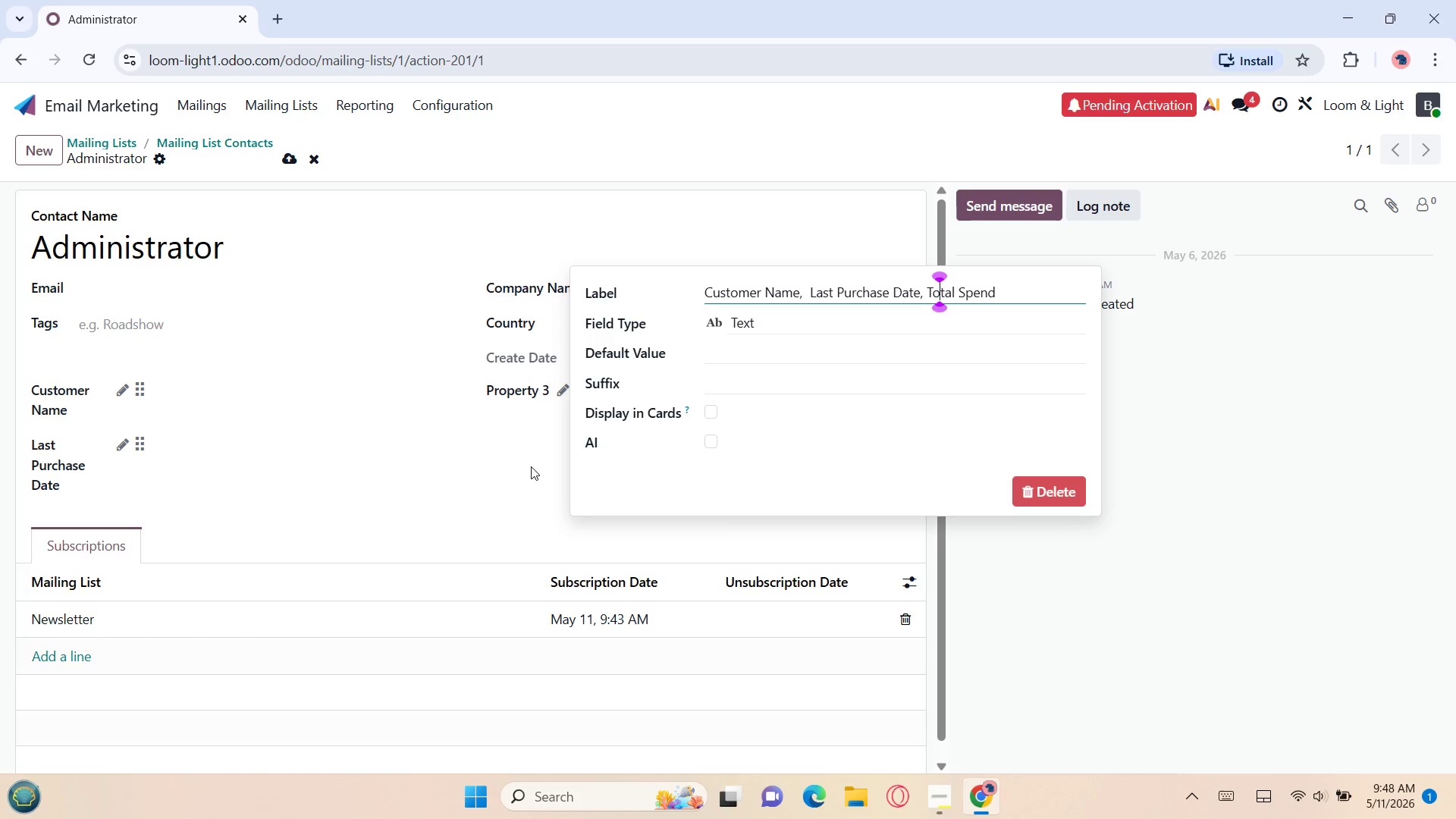 
key(ArrowLeft)
 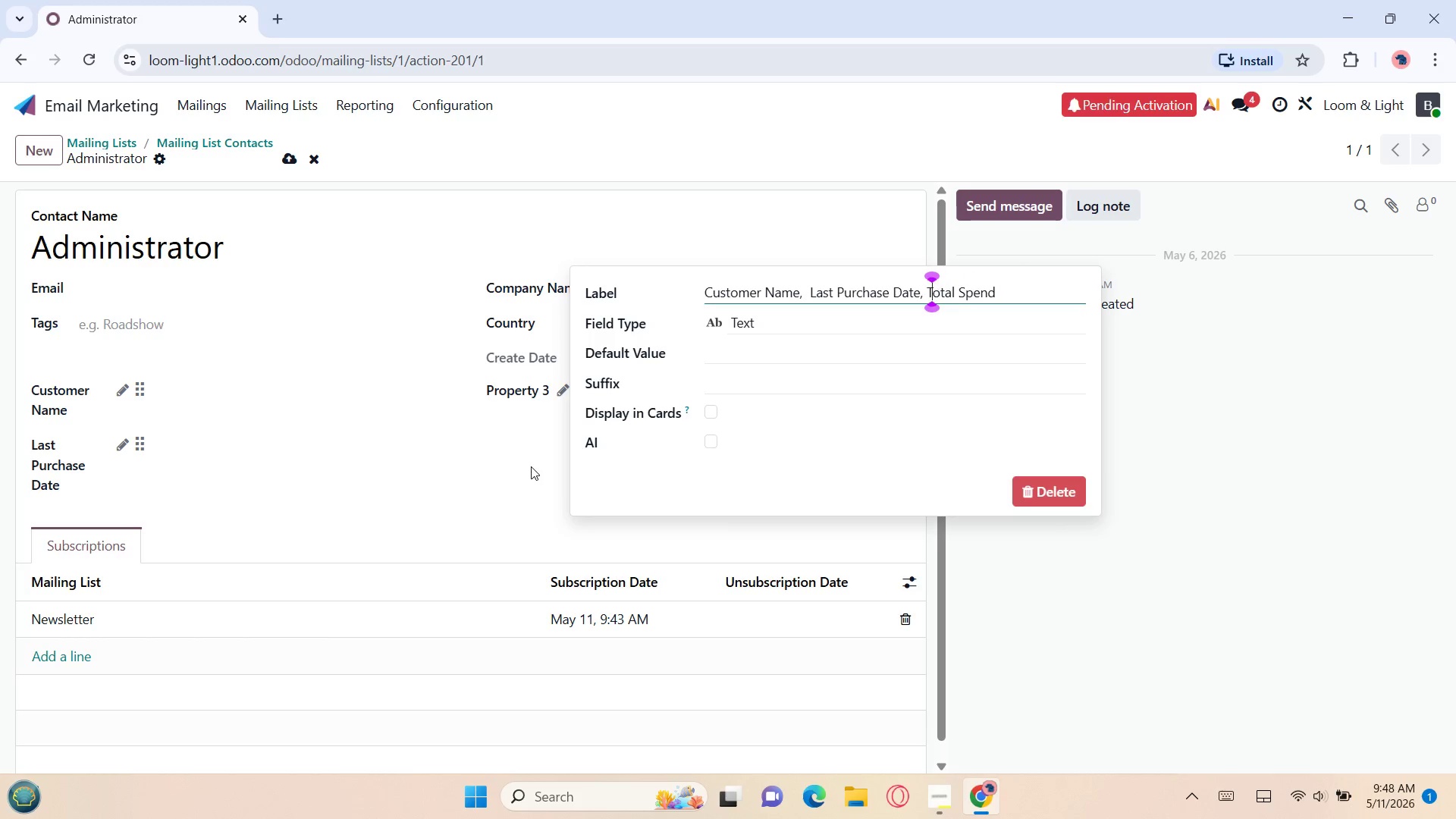 
key(ArrowLeft)
 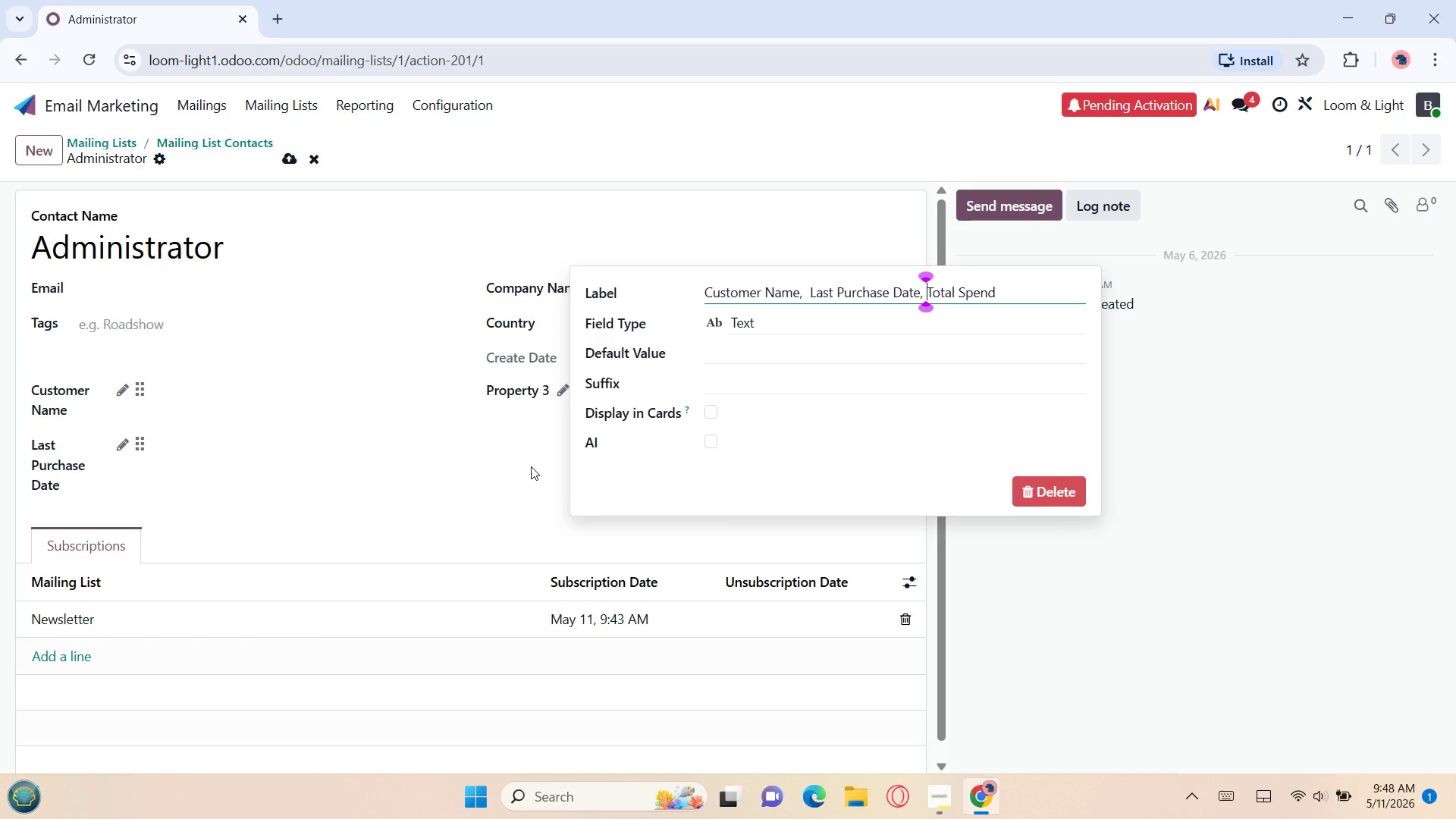 
key(ArrowLeft)
 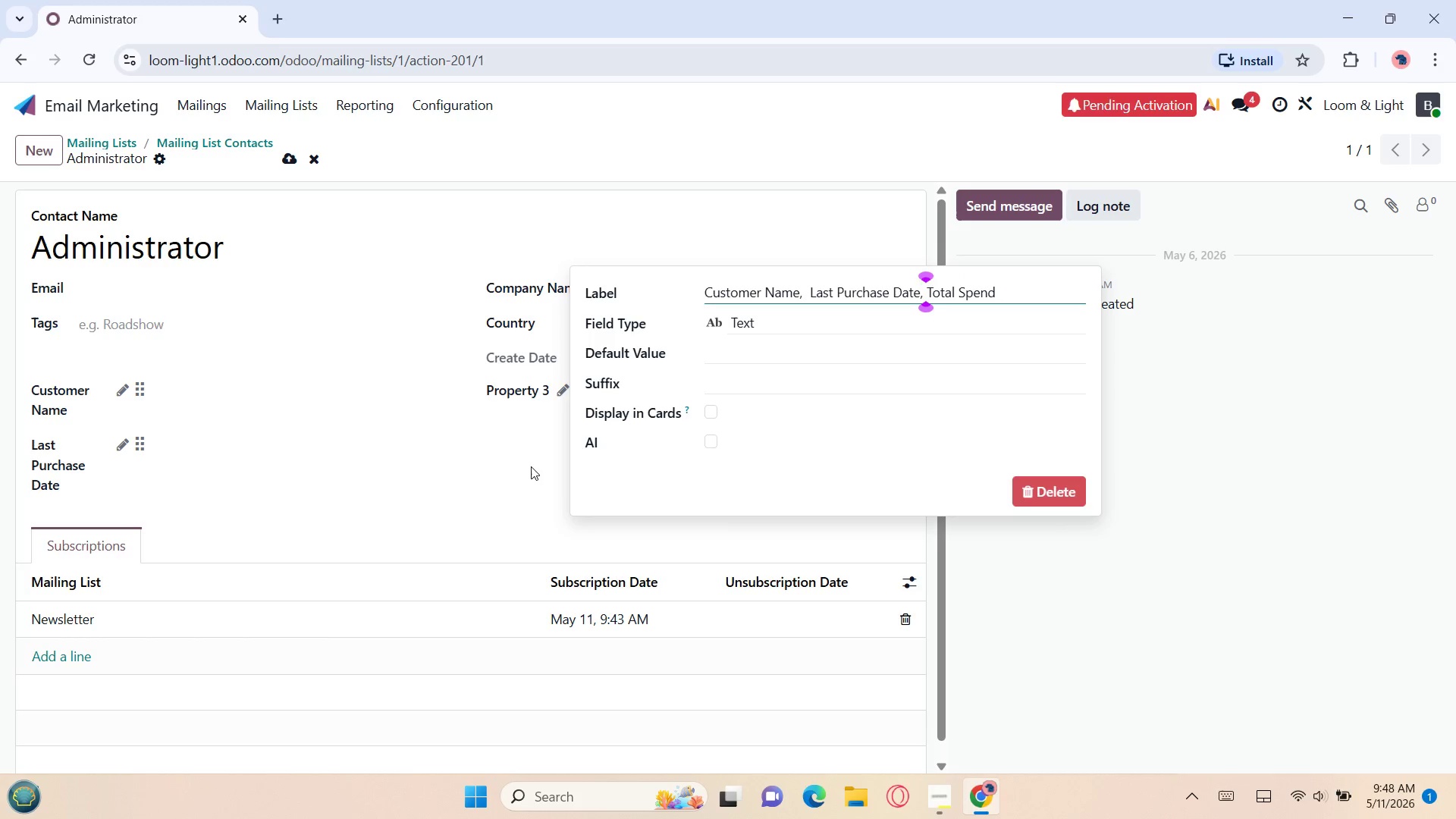 
hold_key(key=Backspace, duration=1.5)
 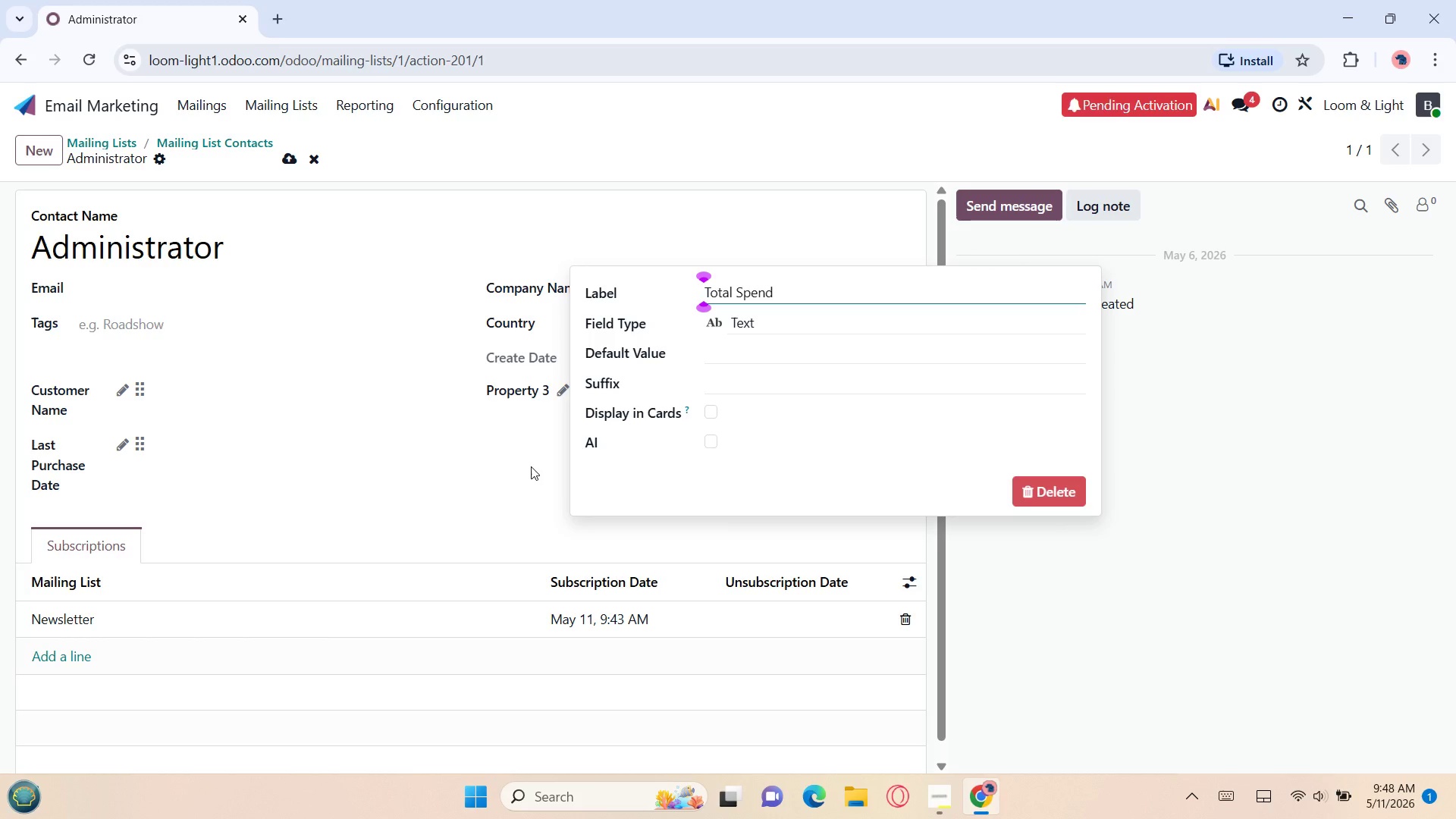 
hold_key(key=Backspace, duration=0.34)
 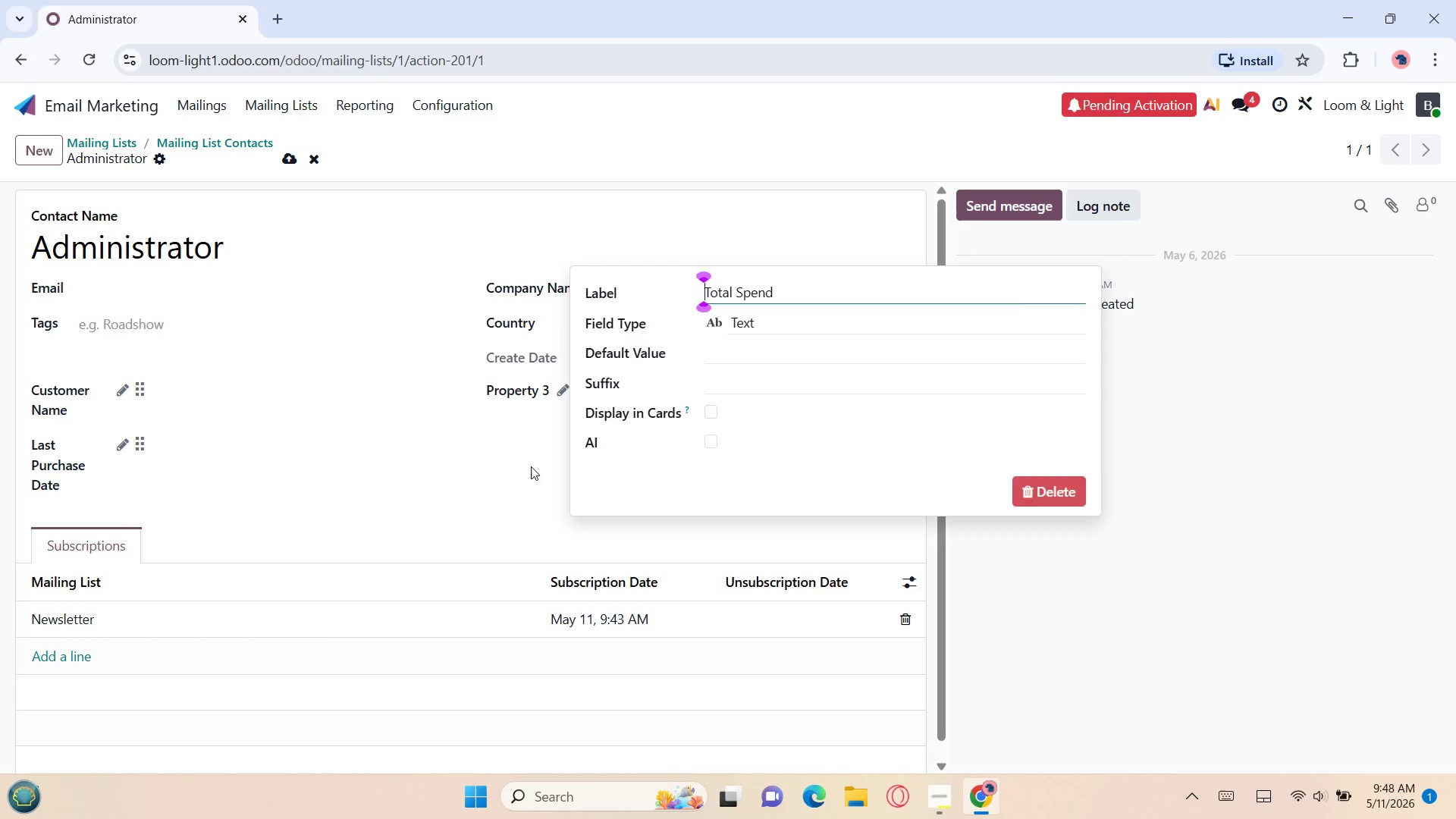 
key(Enter)
 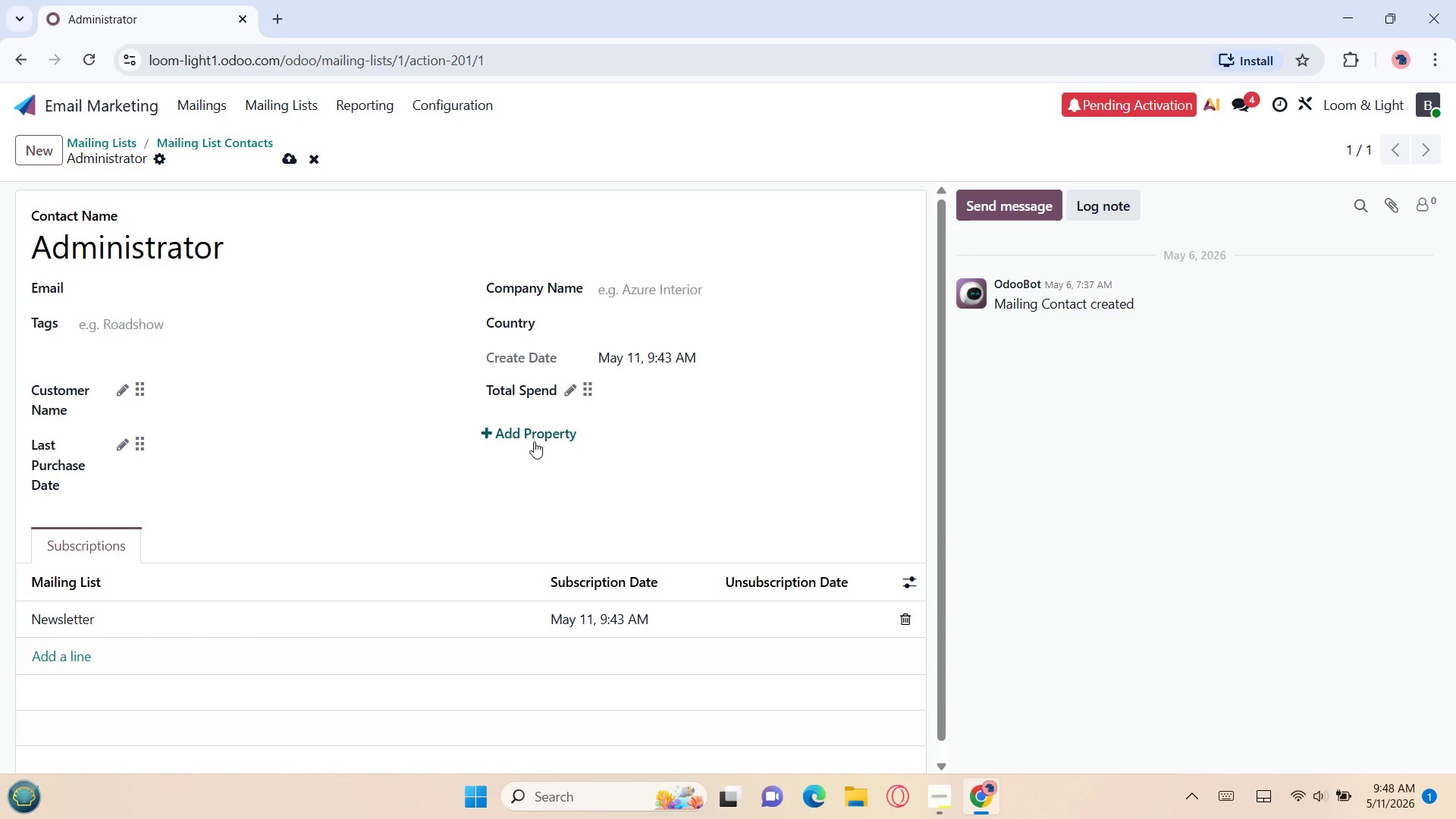 
double_click([534, 441])
 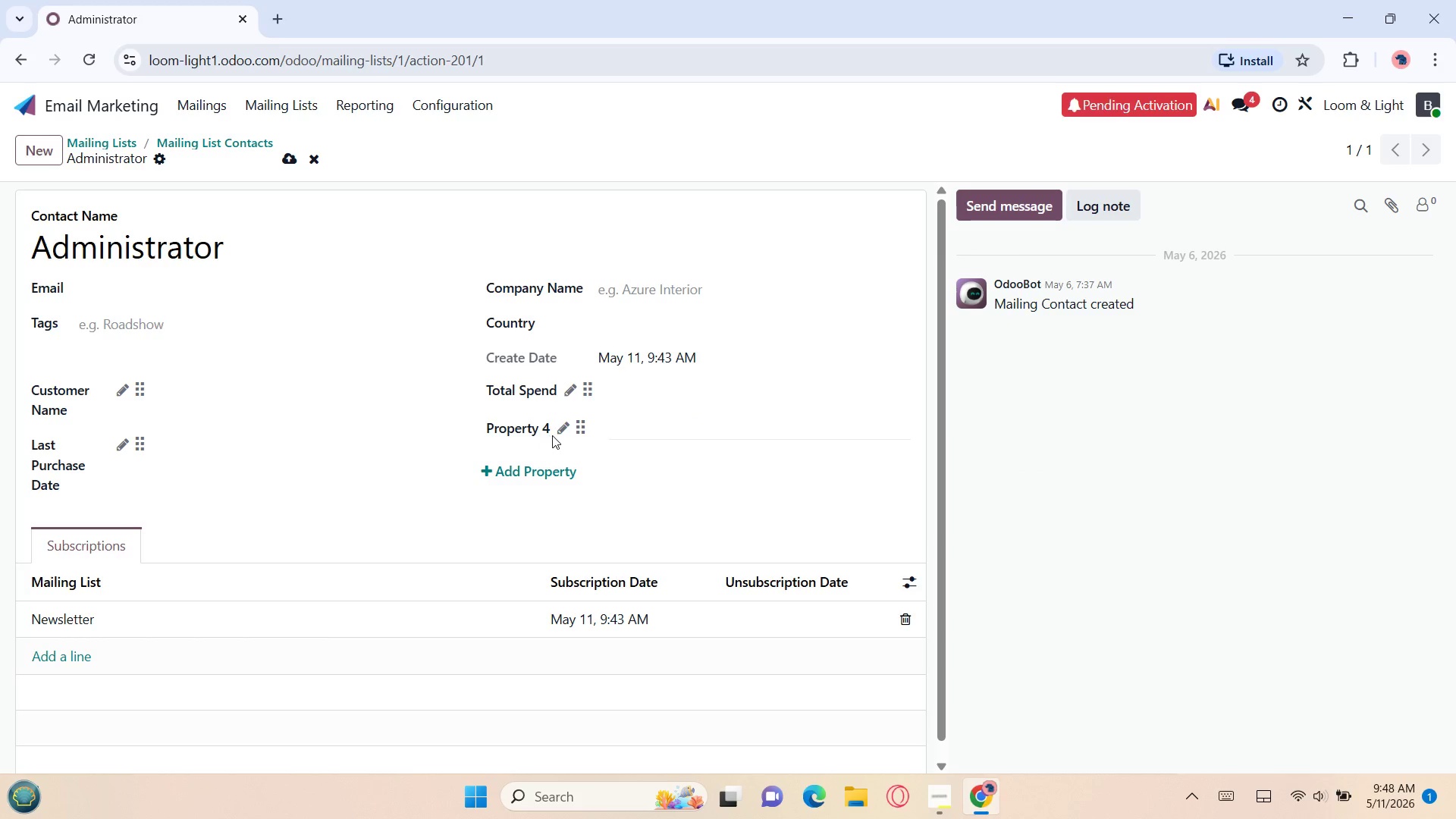 
left_click([559, 434])
 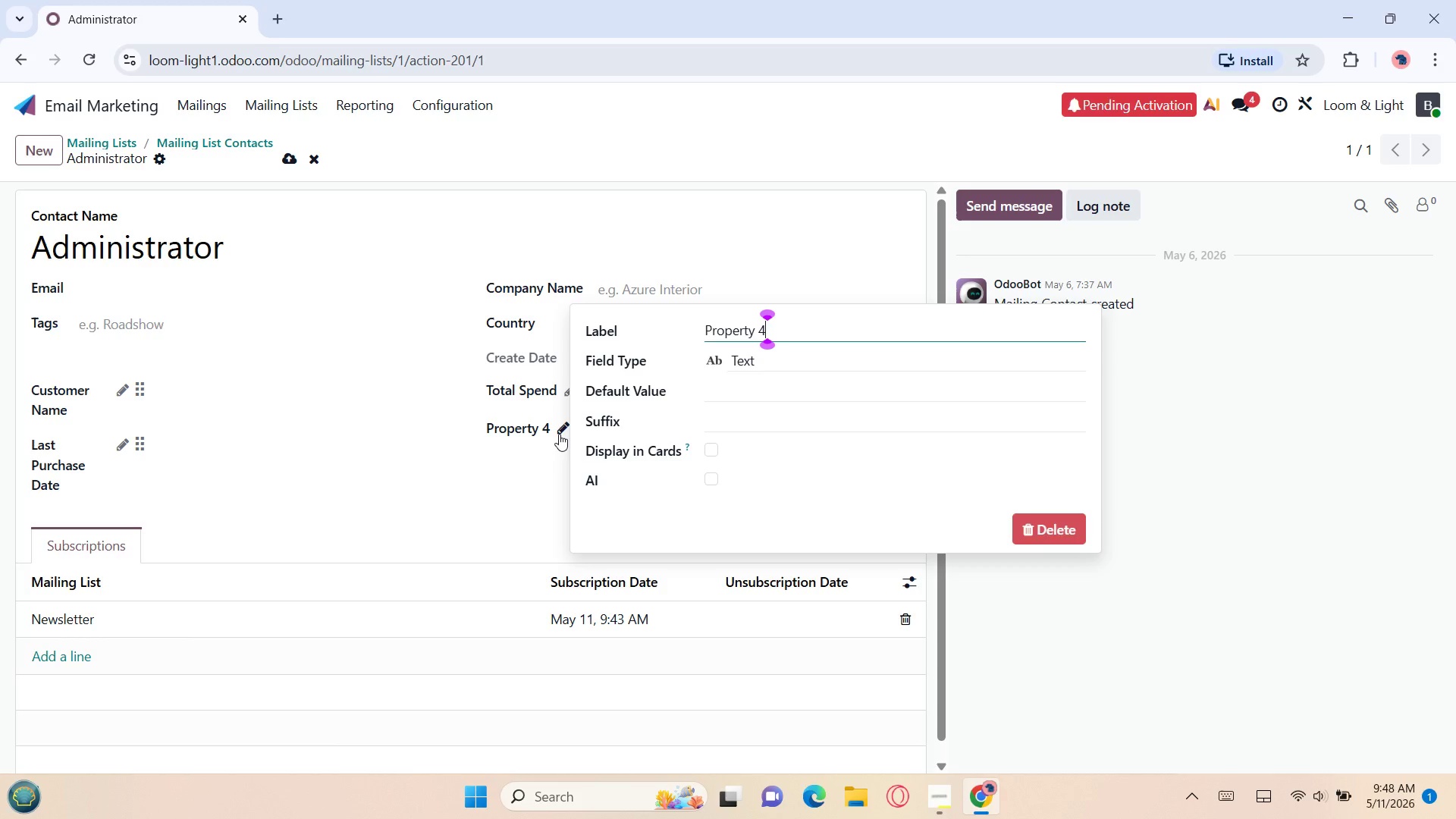 
hold_key(key=Backspace, duration=0.92)
 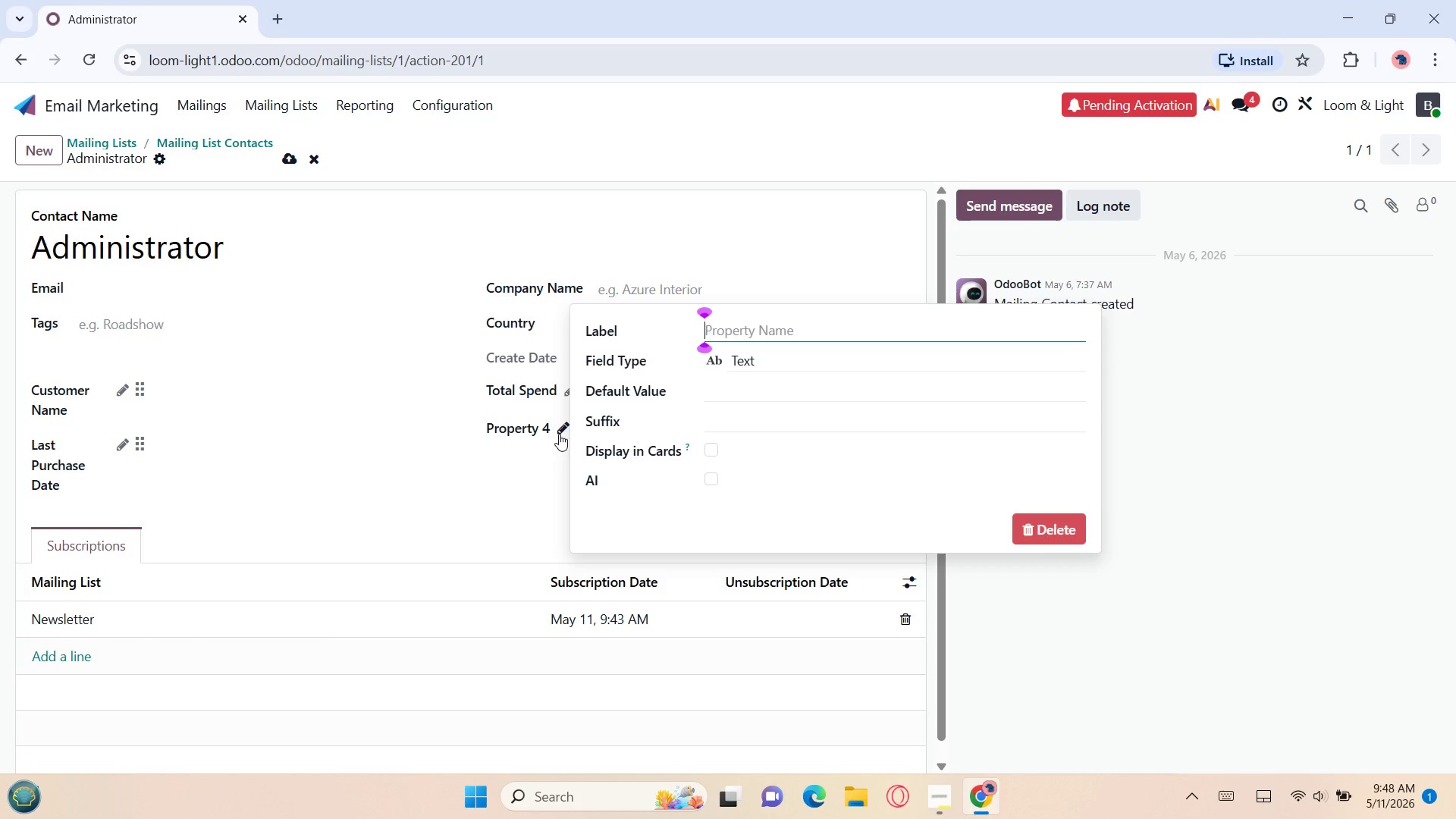 
key(Shift+V)
 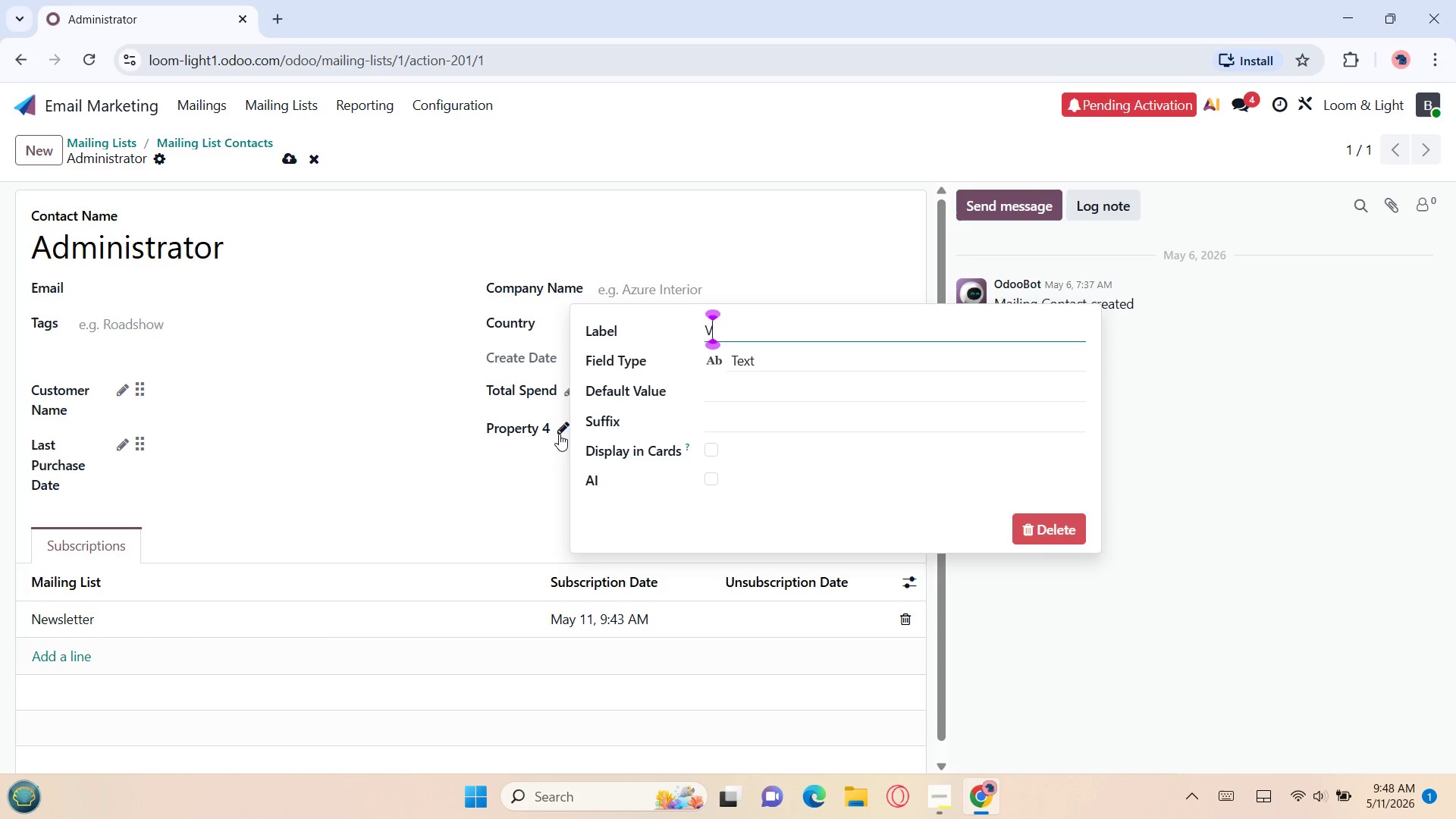 
key(Backspace)
 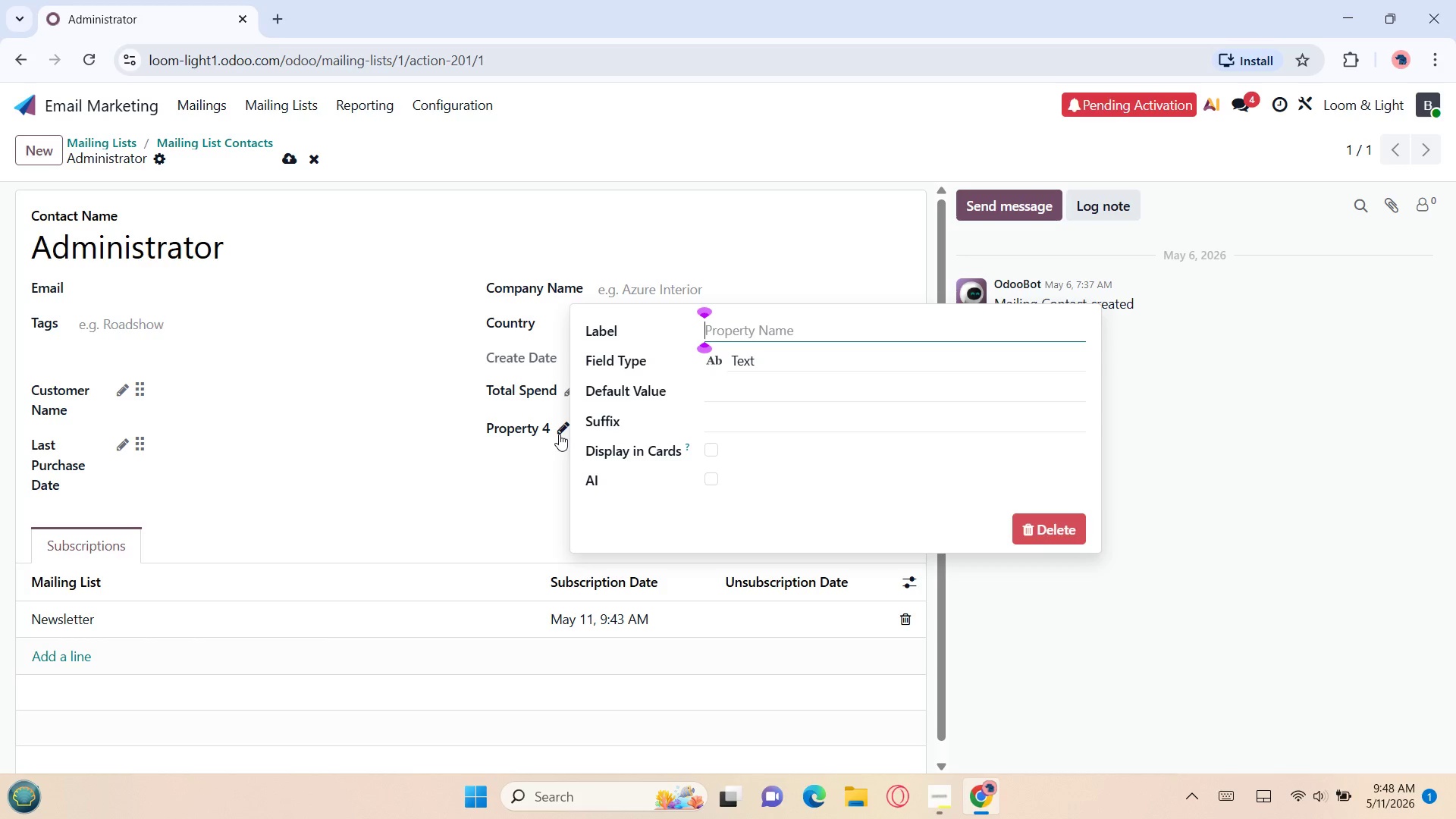 
key(Control+V)
 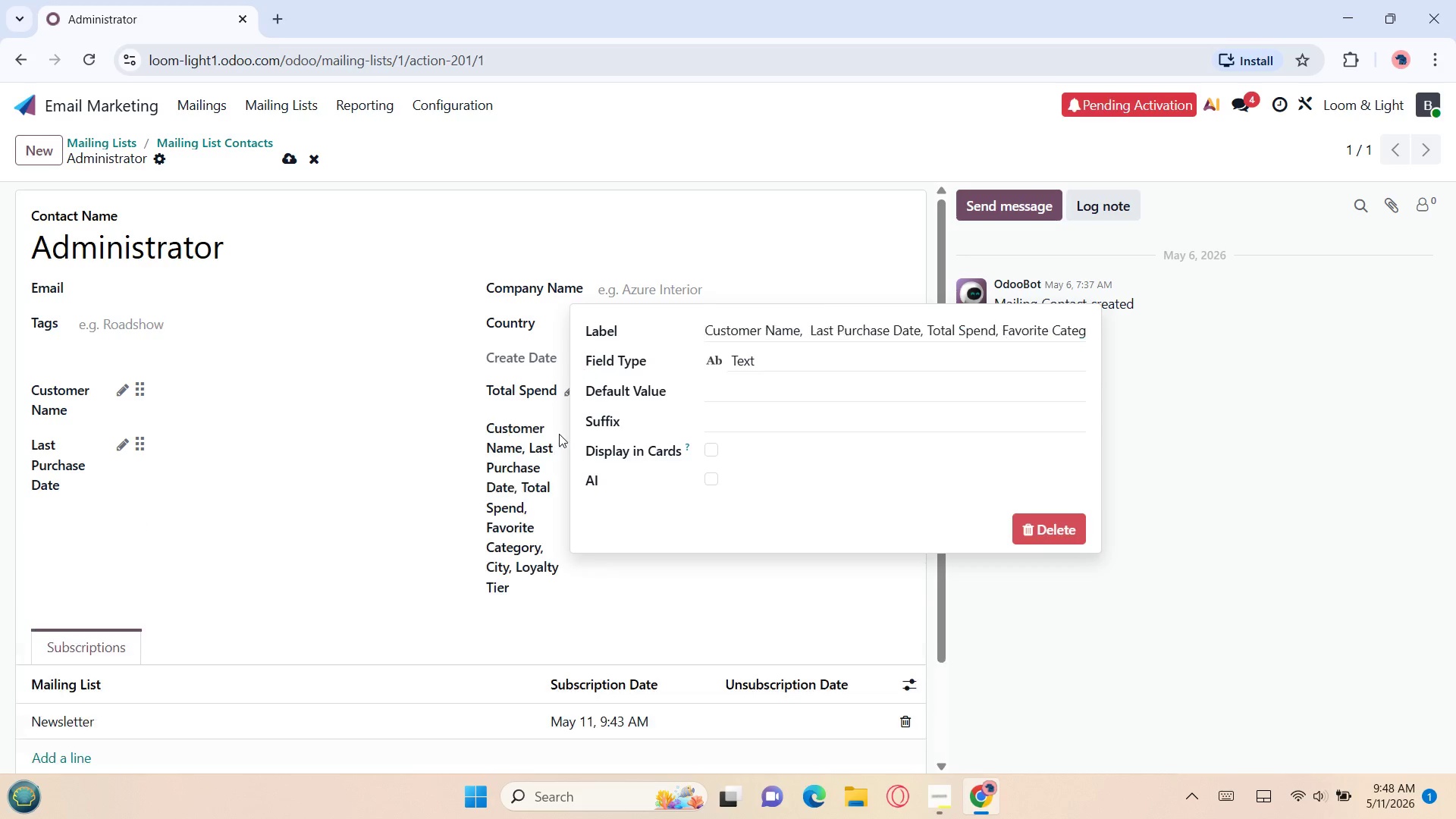 
left_click([559, 434])
 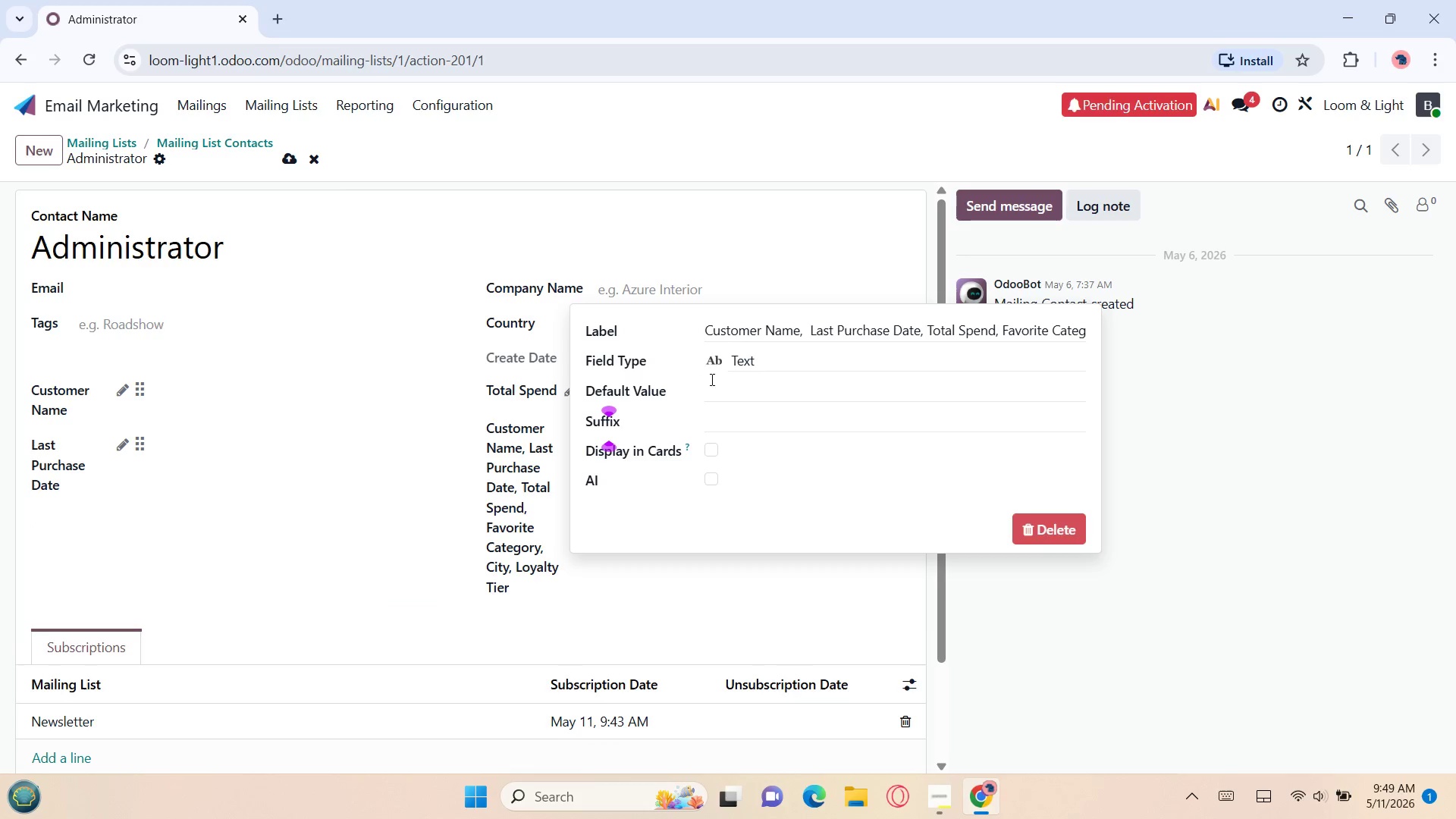 
wait(5.39)
 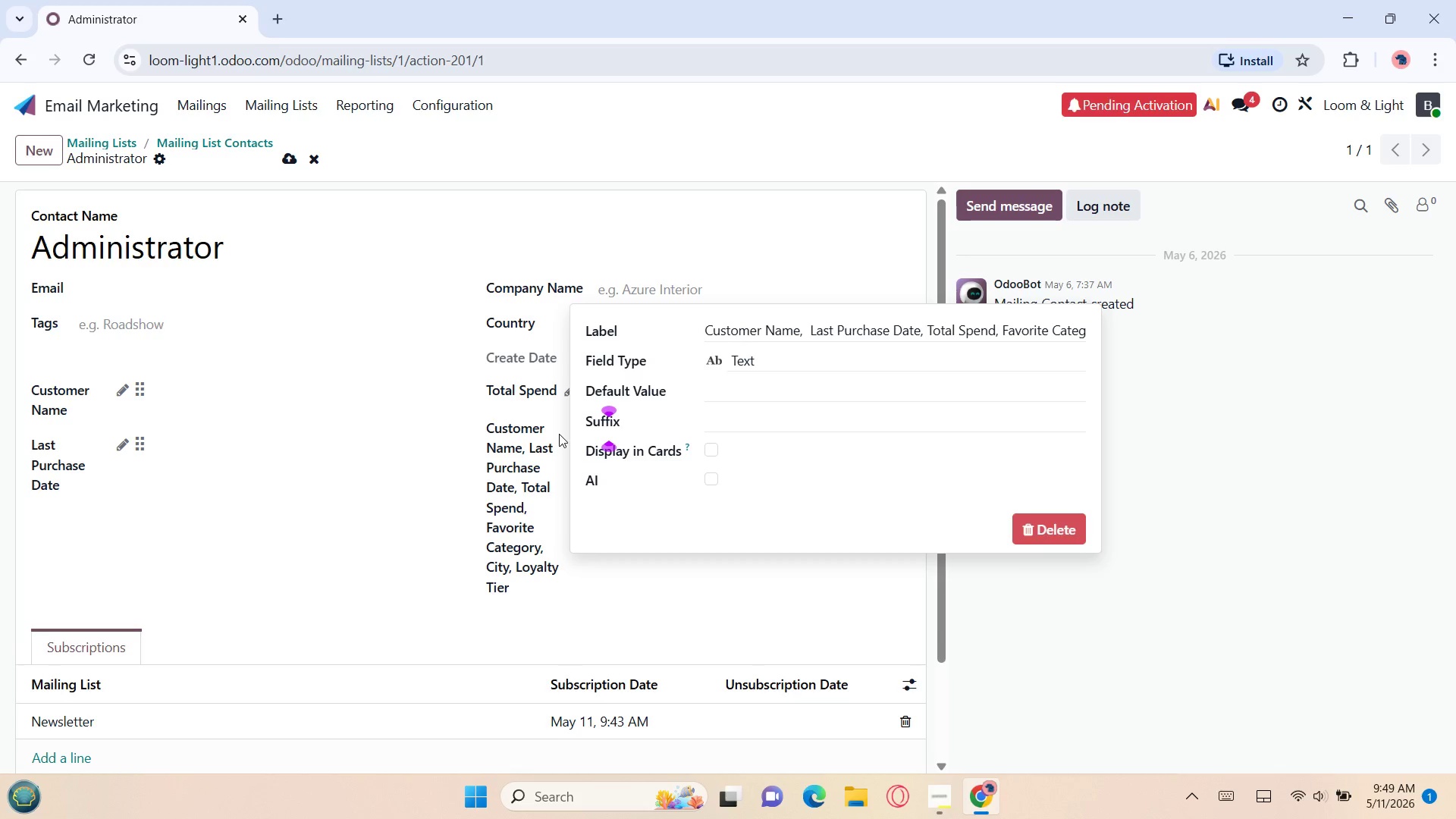 
key(Backspace)
 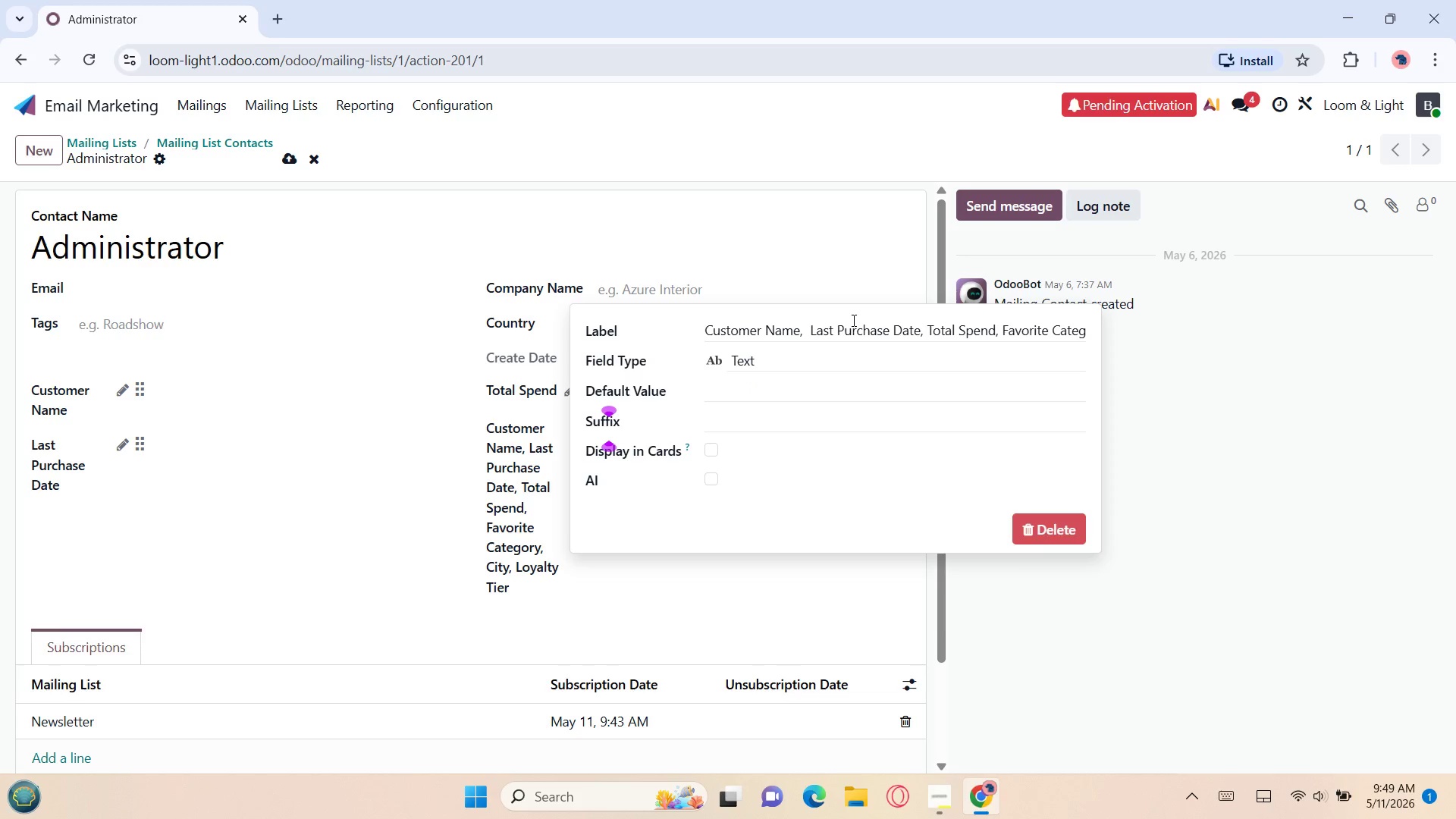 
left_click([855, 325])
 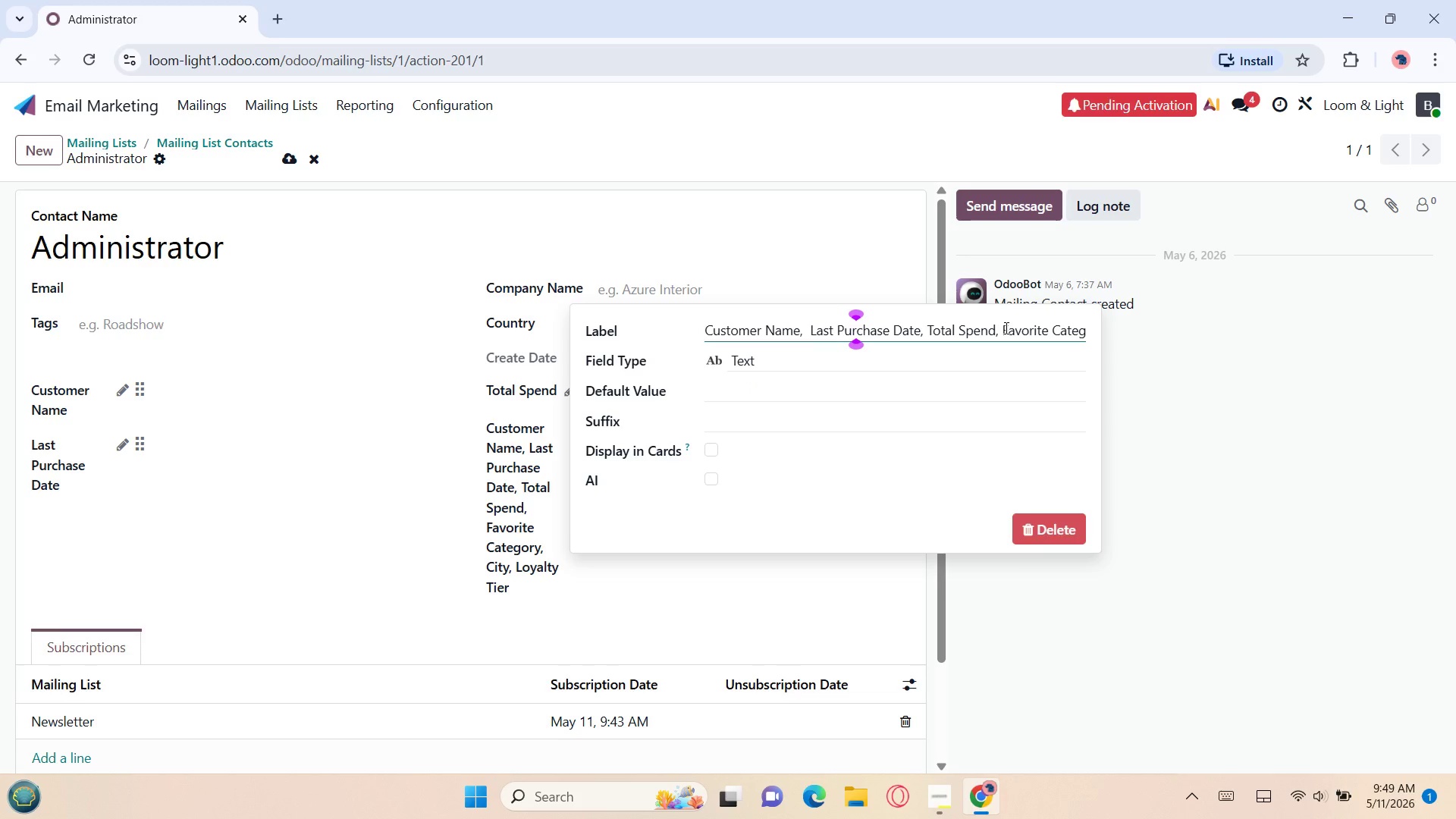 
wait(5.48)
 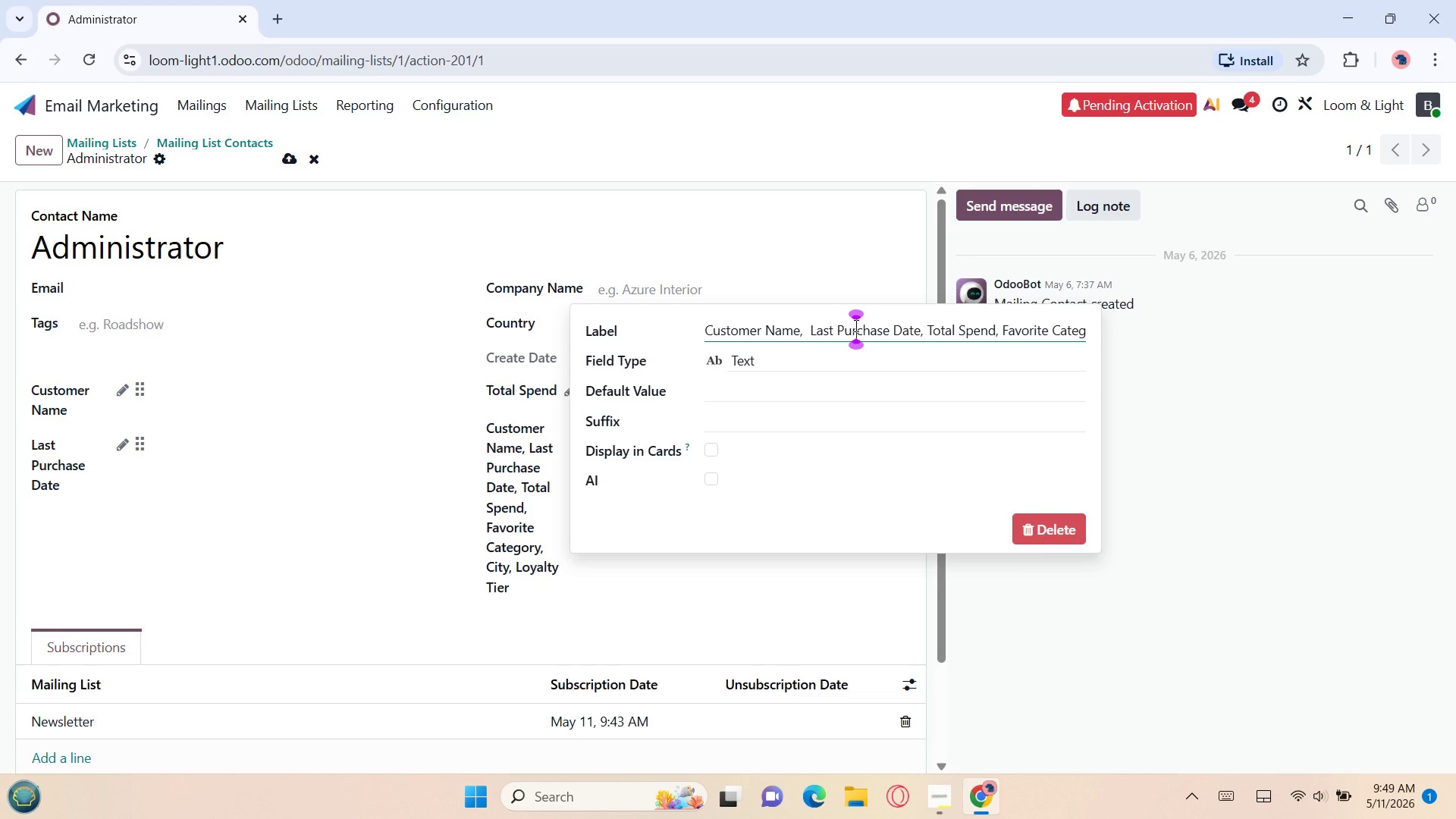 
left_click([1003, 331])
 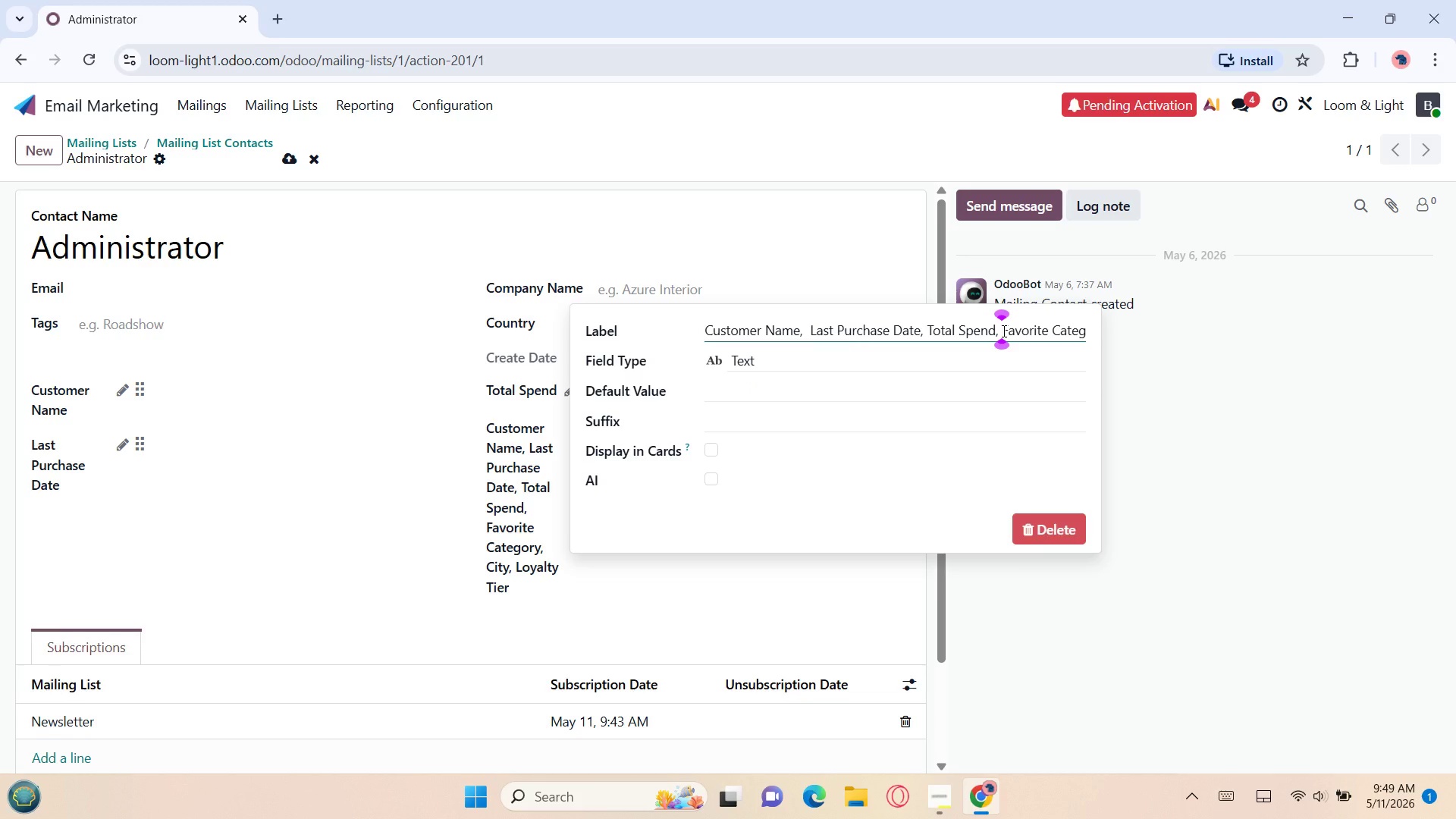 
hold_key(key=Backspace, duration=1.51)
 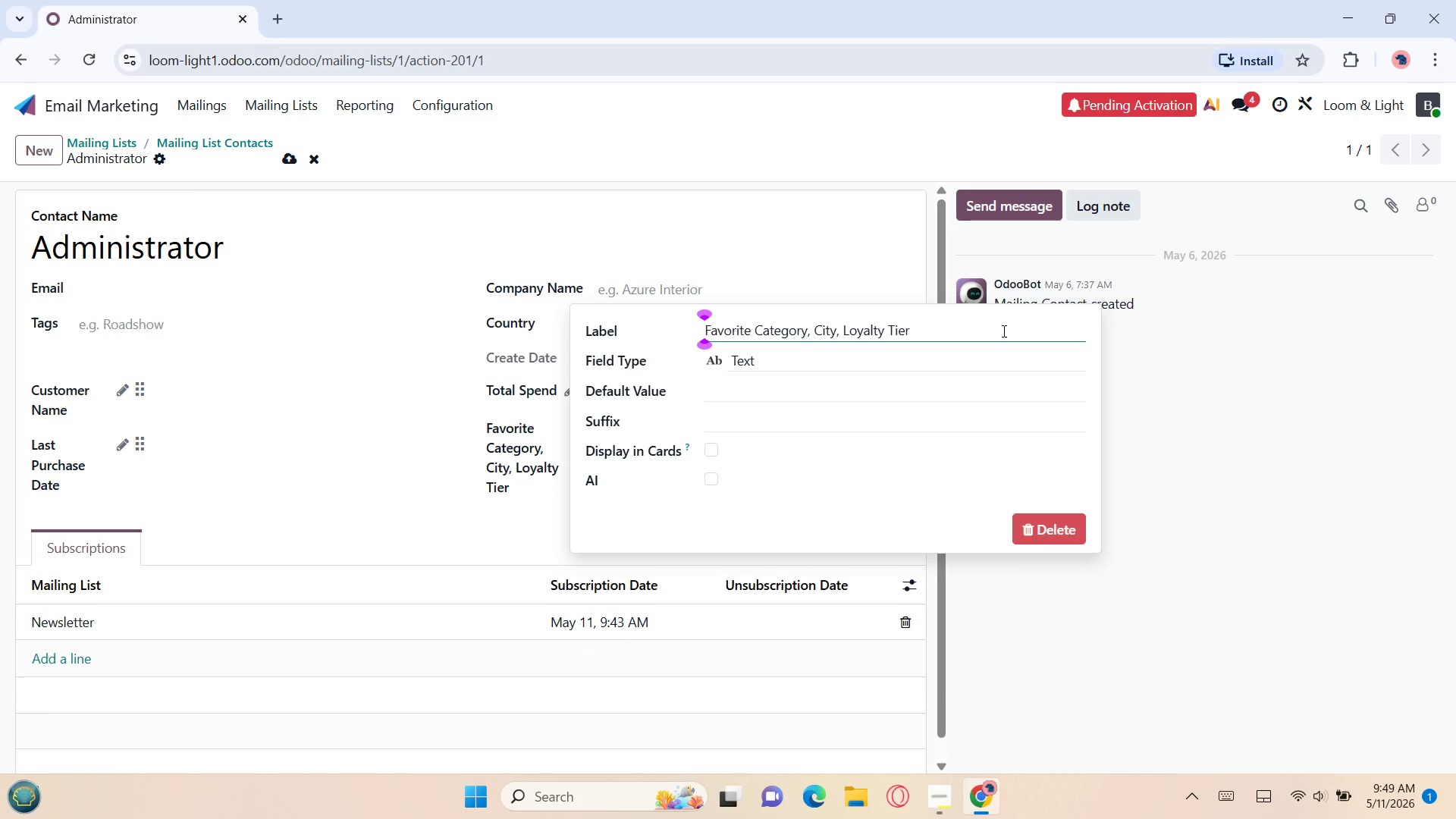 
hold_key(key=Backspace, duration=0.72)
 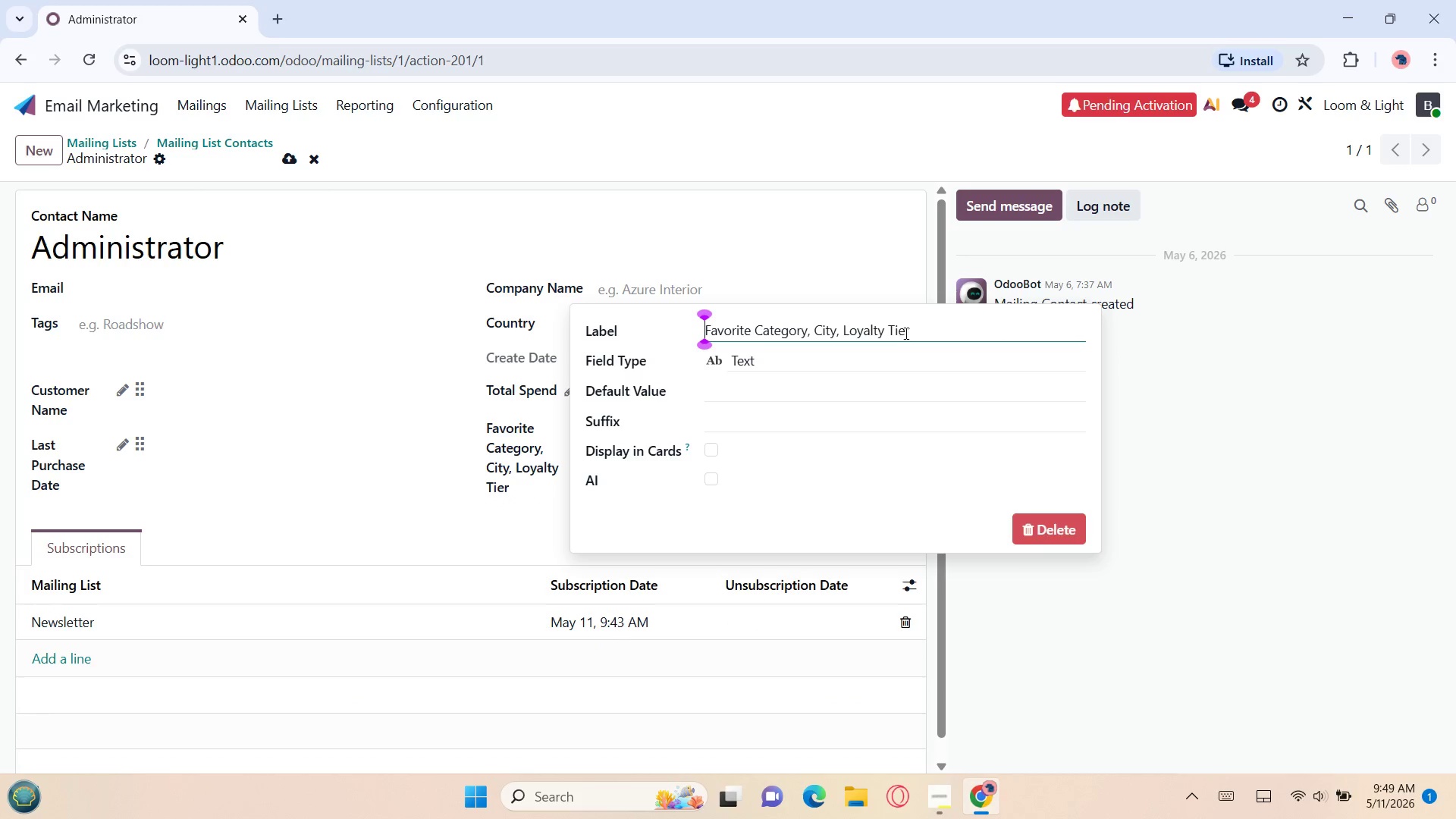 
left_click([910, 331])
 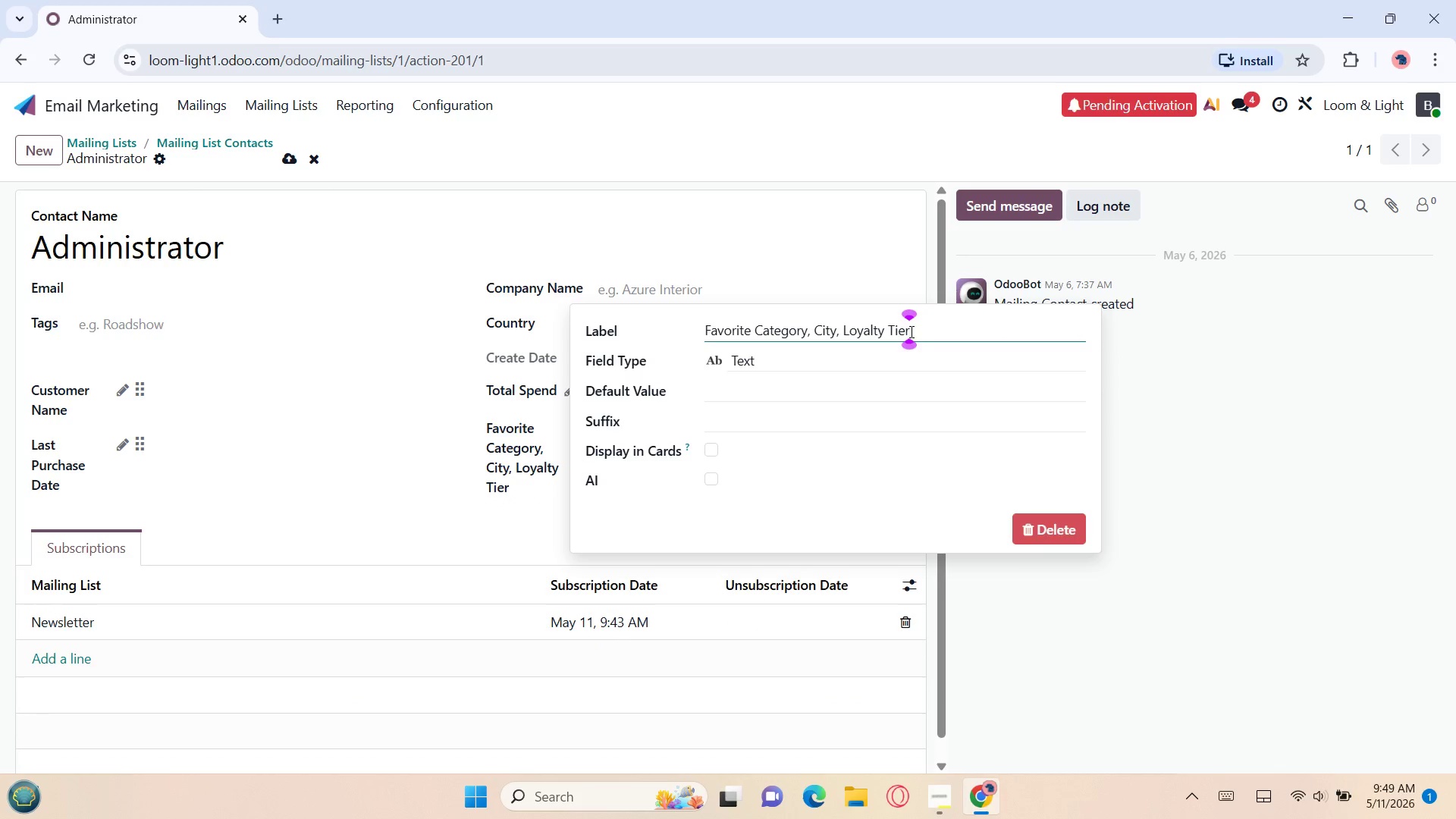 
key(Backspace)
 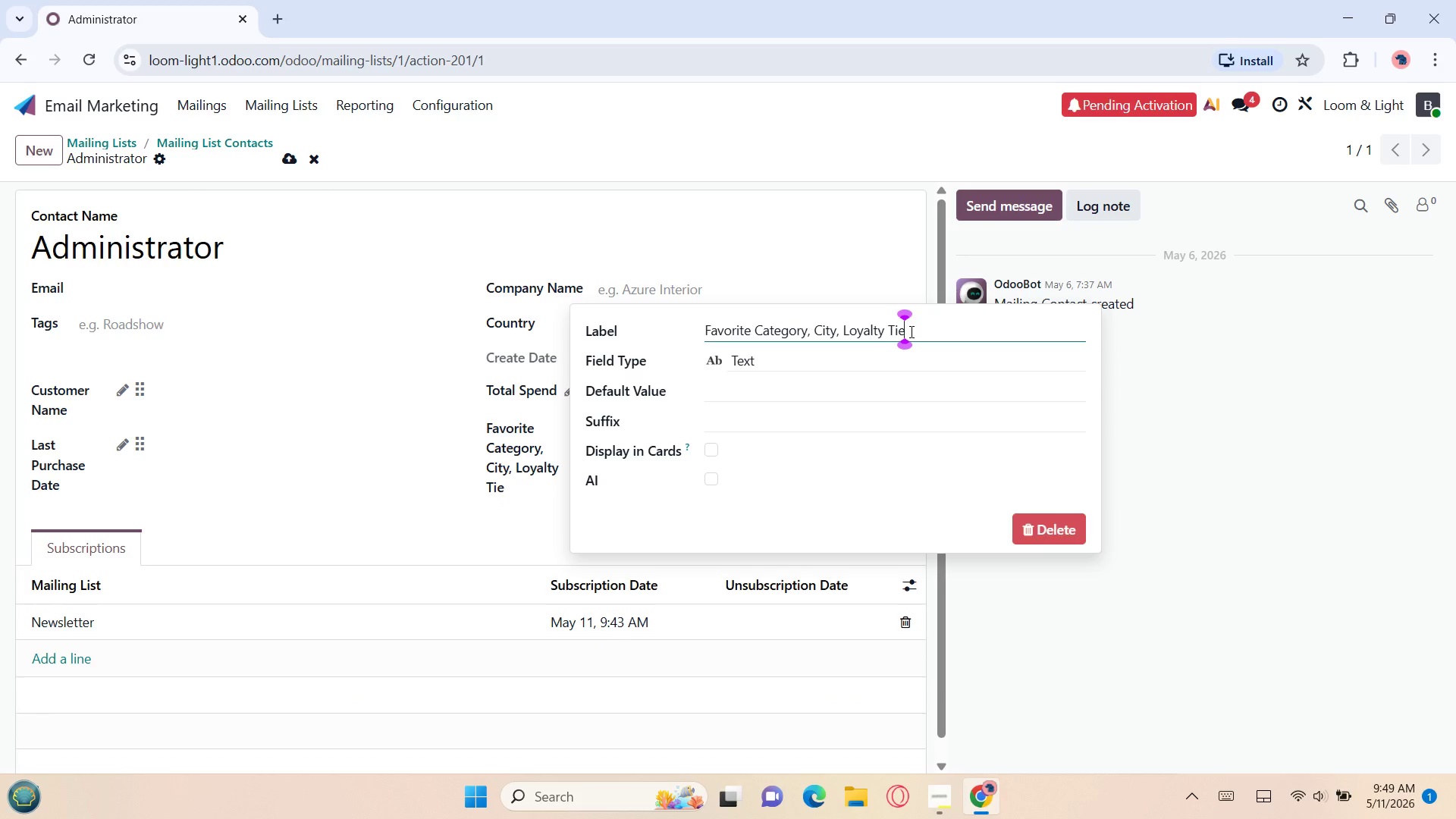 
key(Backspace)
 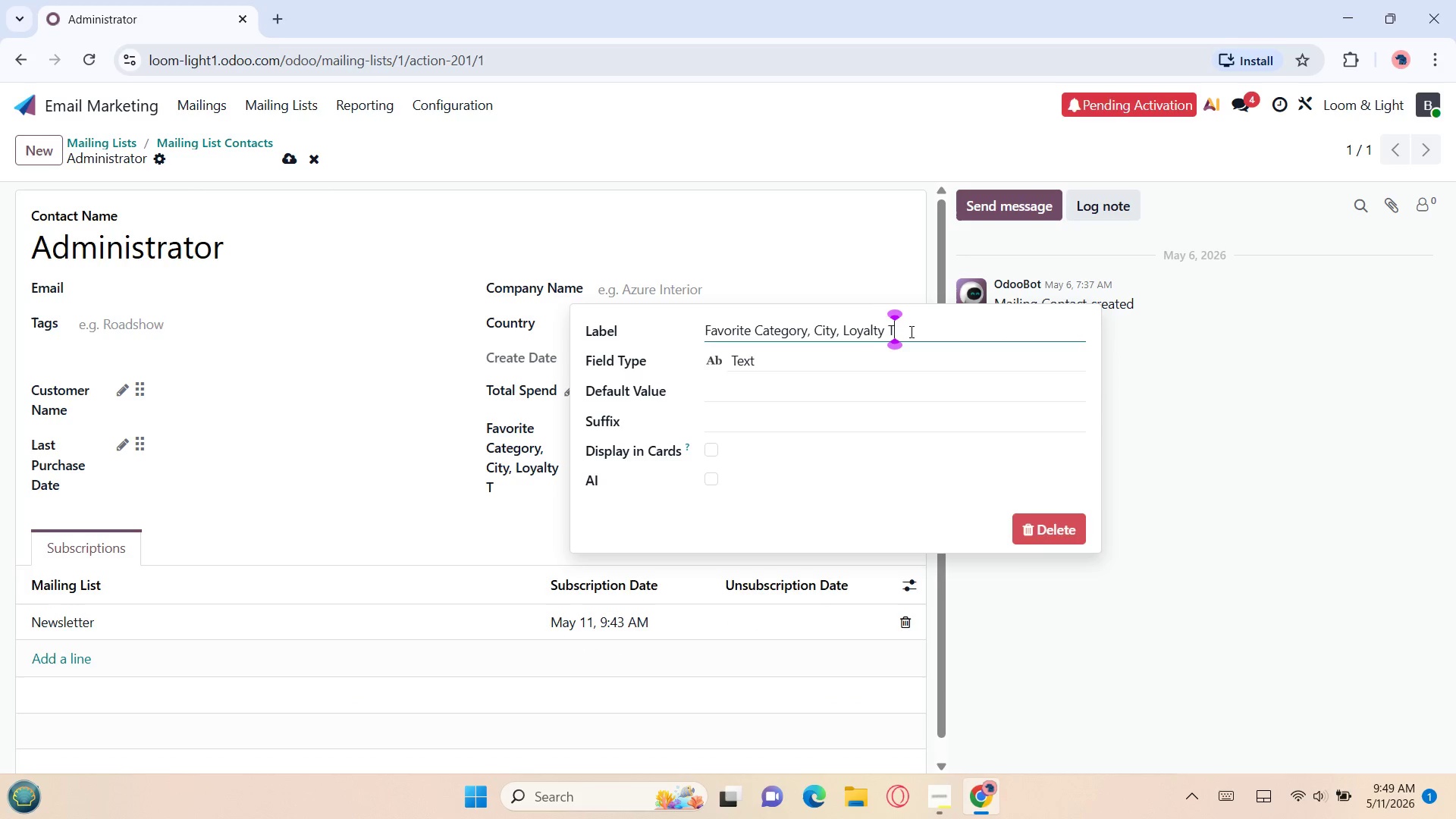 
key(Backspace)
 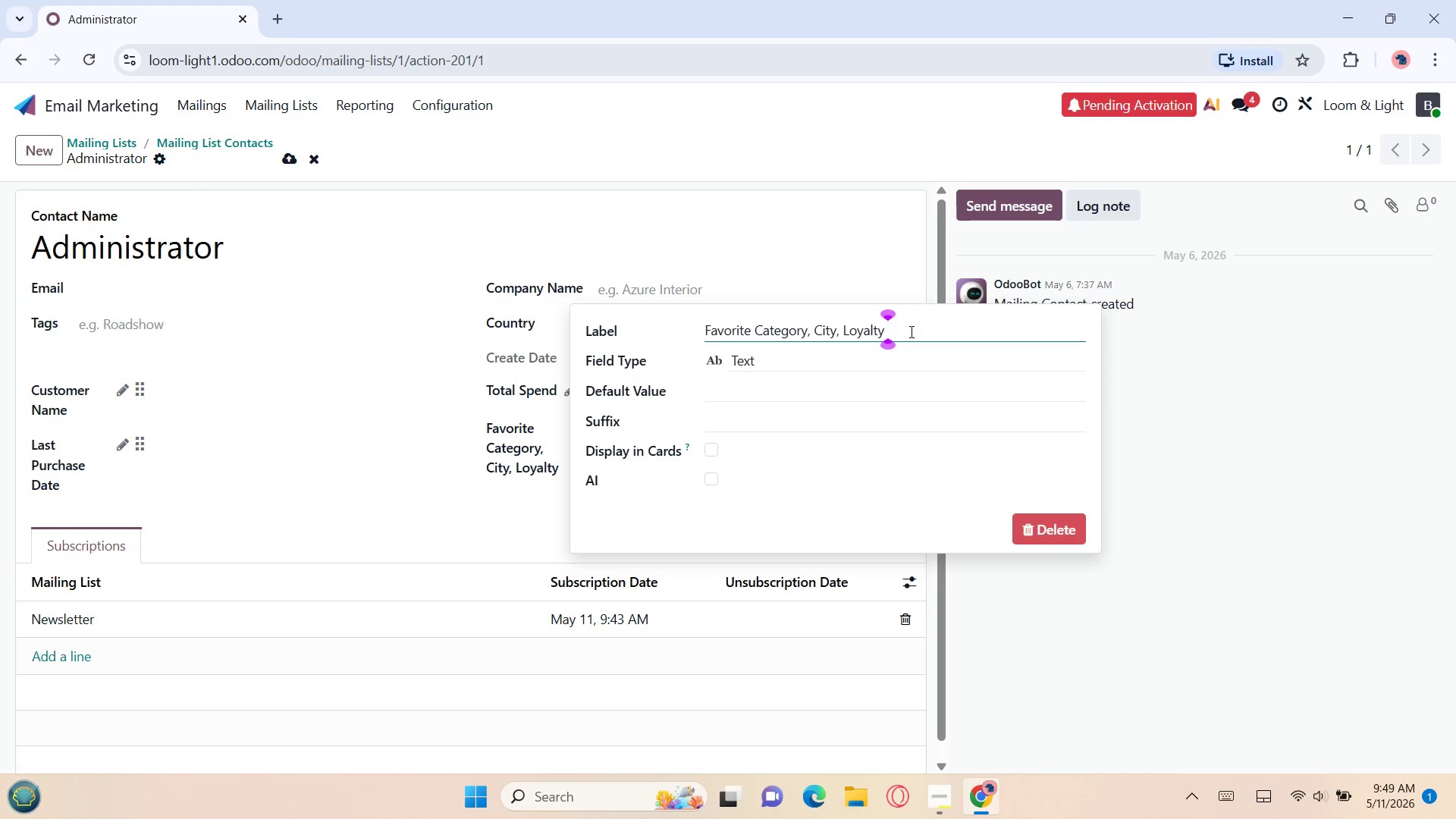 
hold_key(key=Backspace, duration=0.73)
 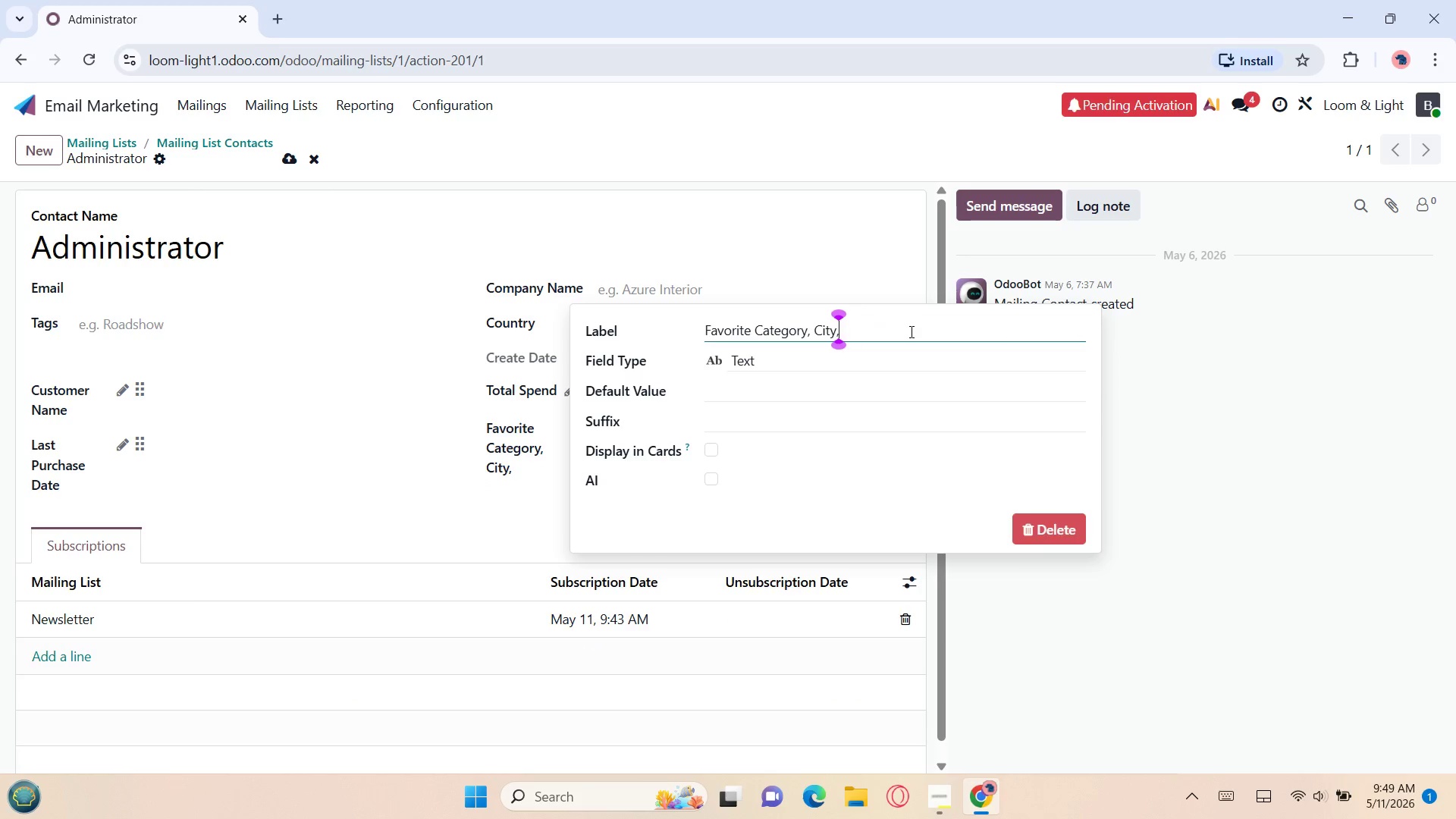 
key(Backspace)
 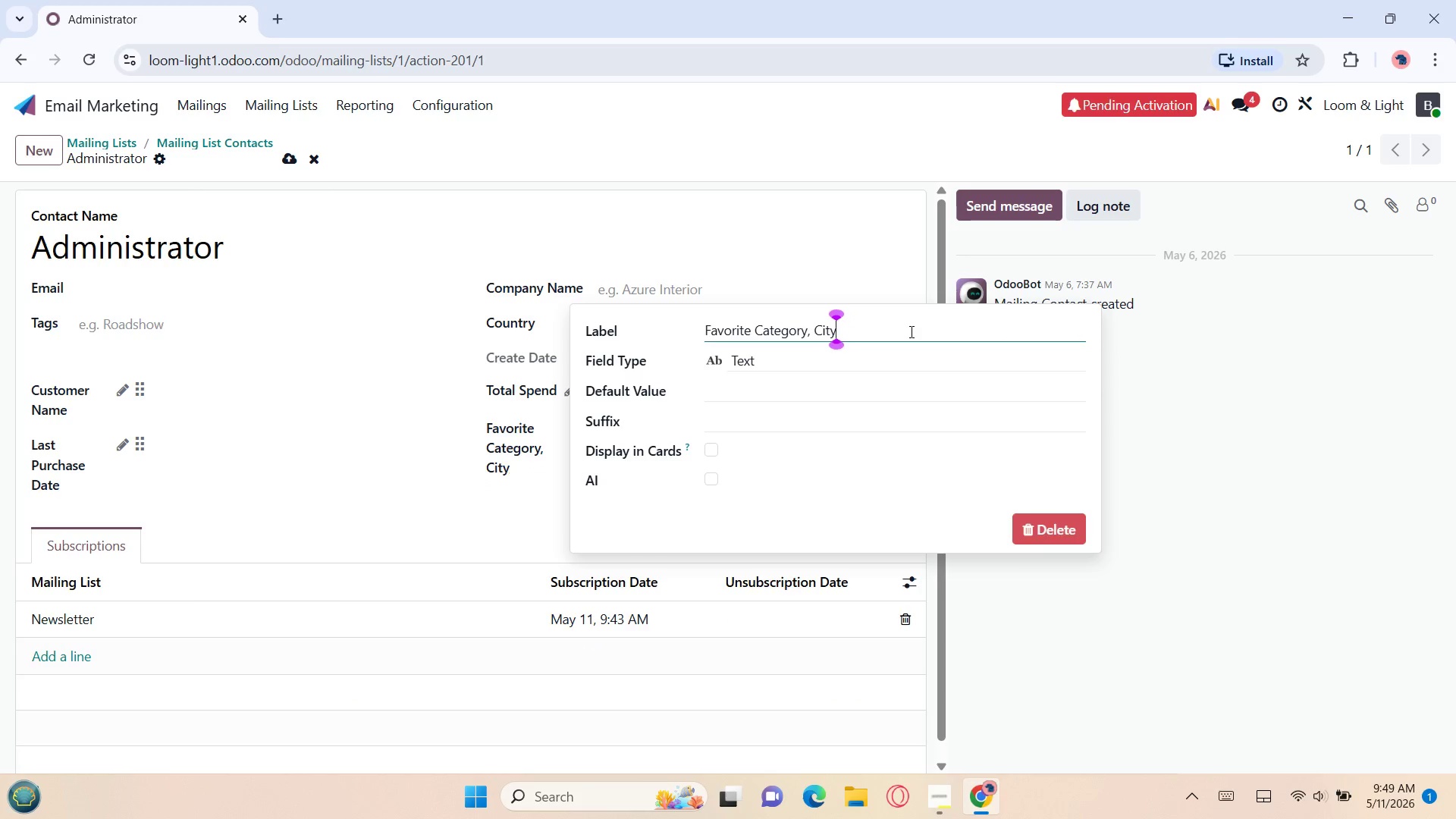 
key(Backspace)
 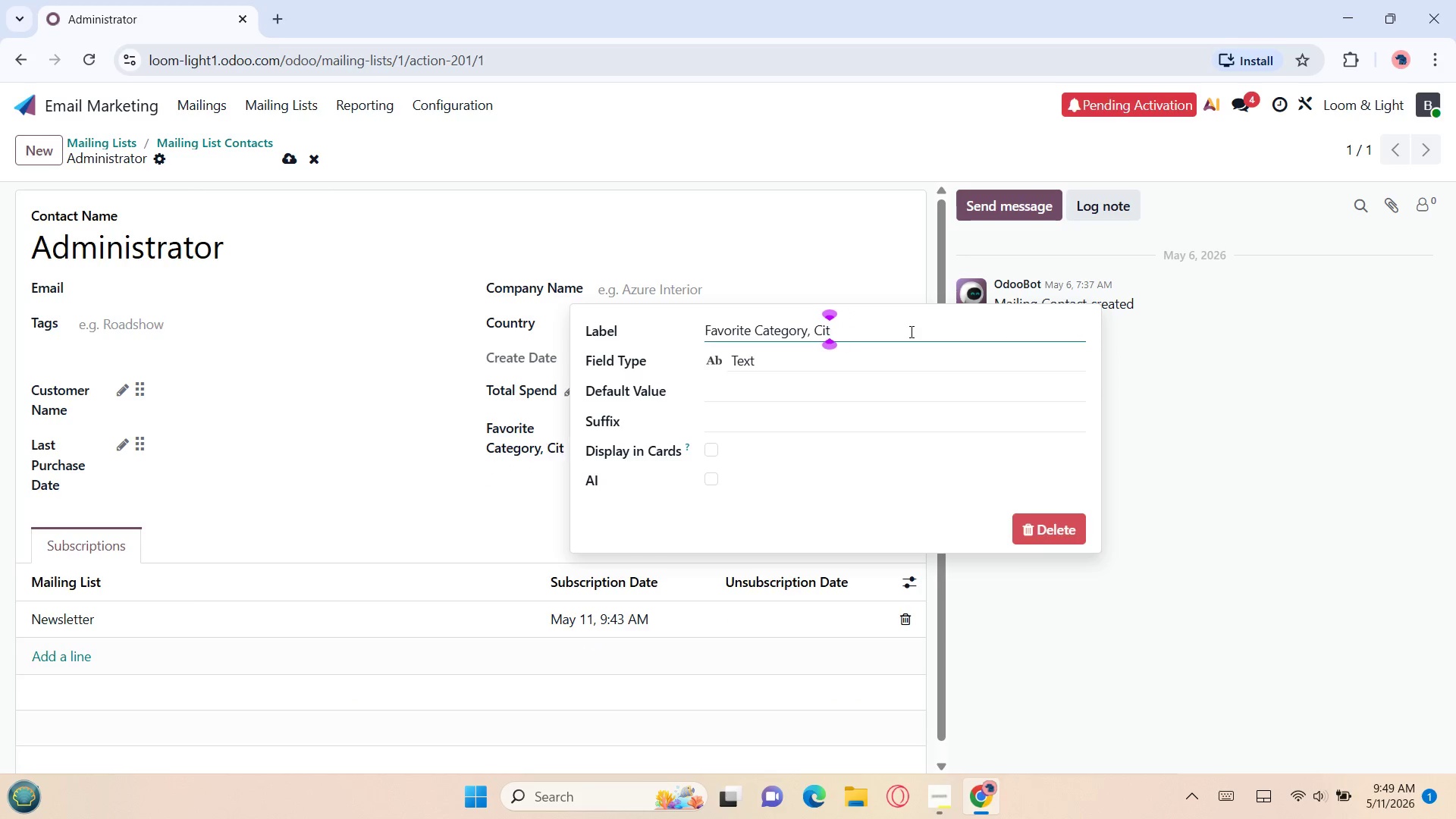 
key(Backspace)
 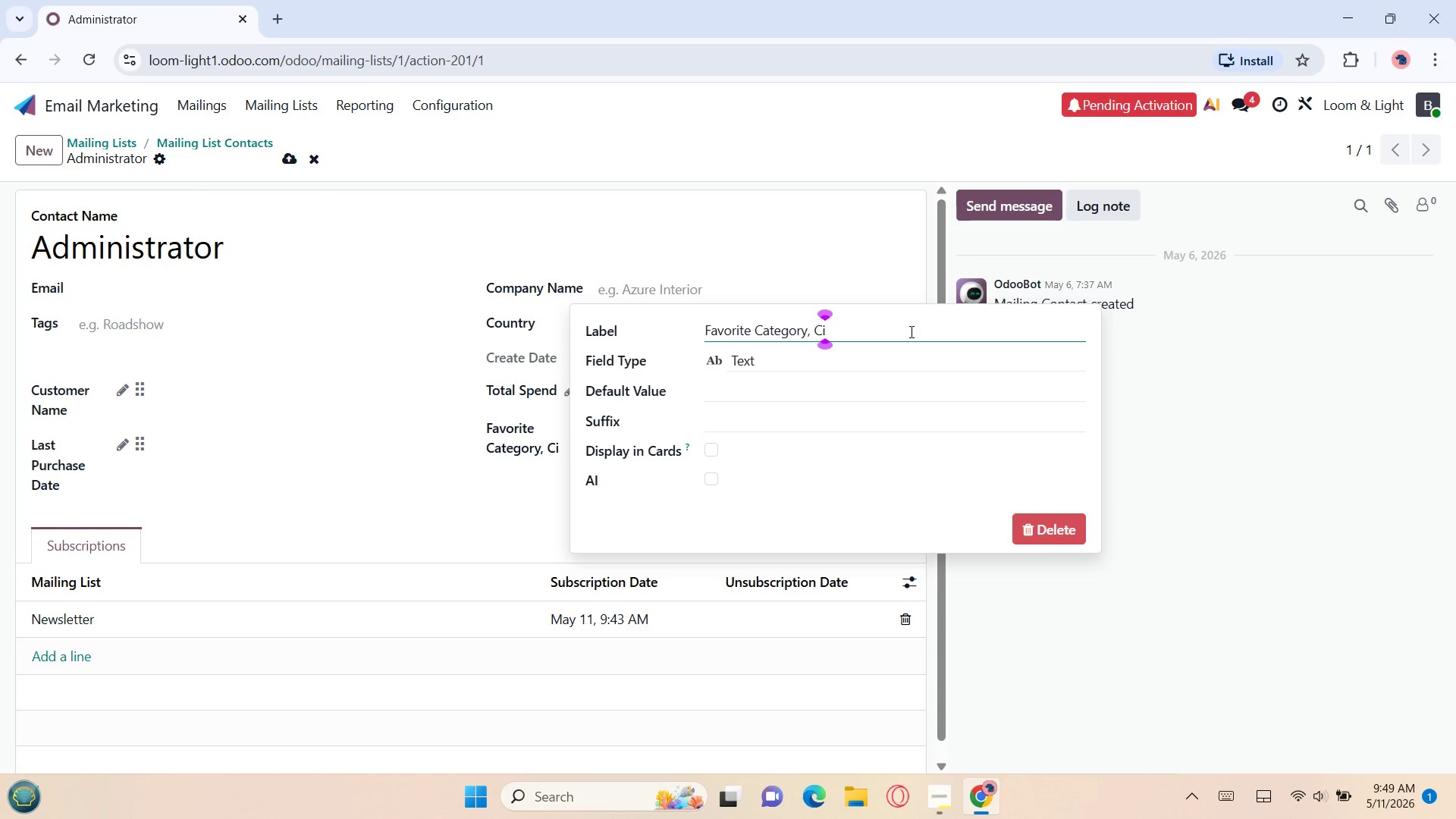 
key(Backspace)
 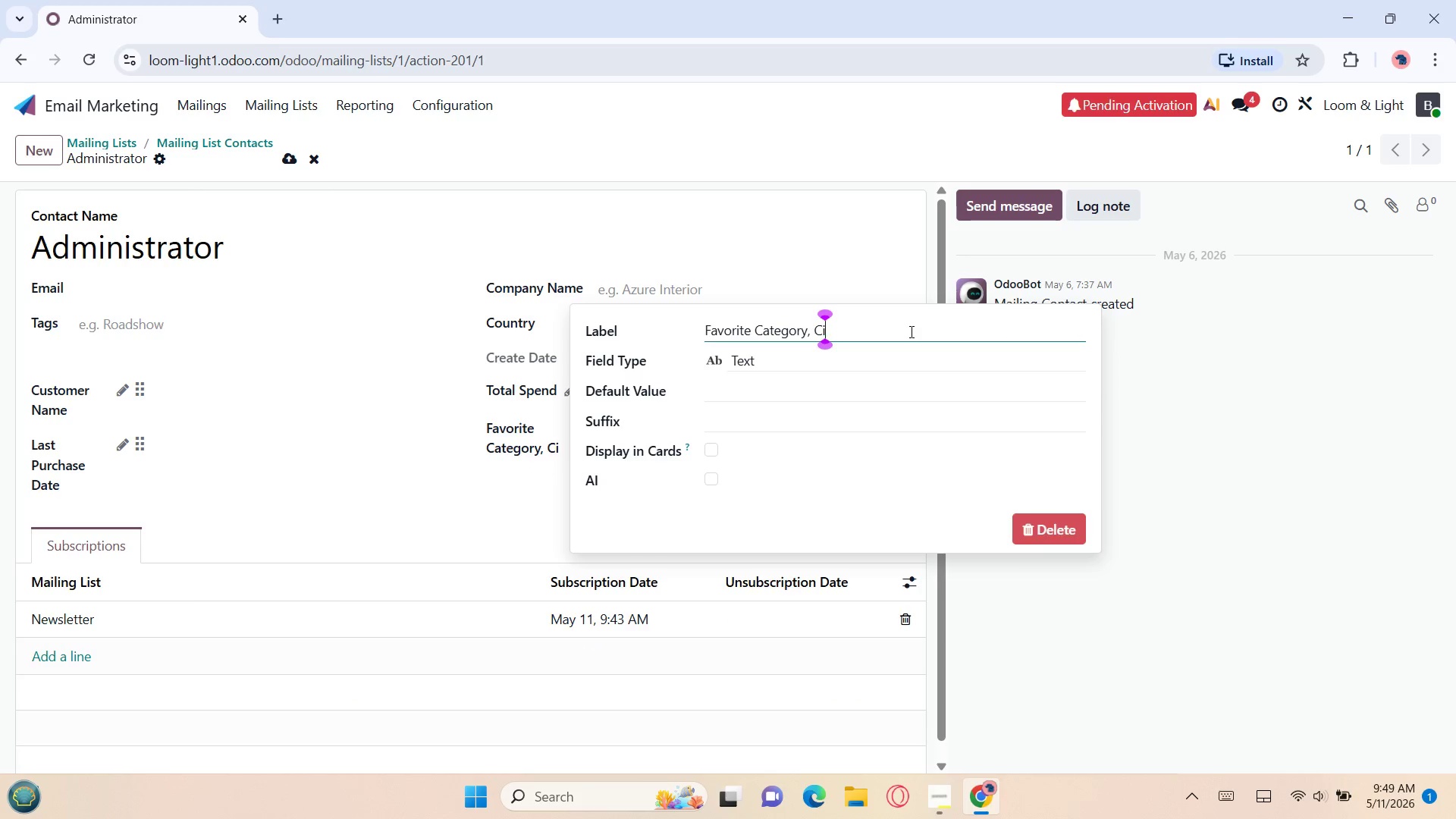 
key(Backspace)
 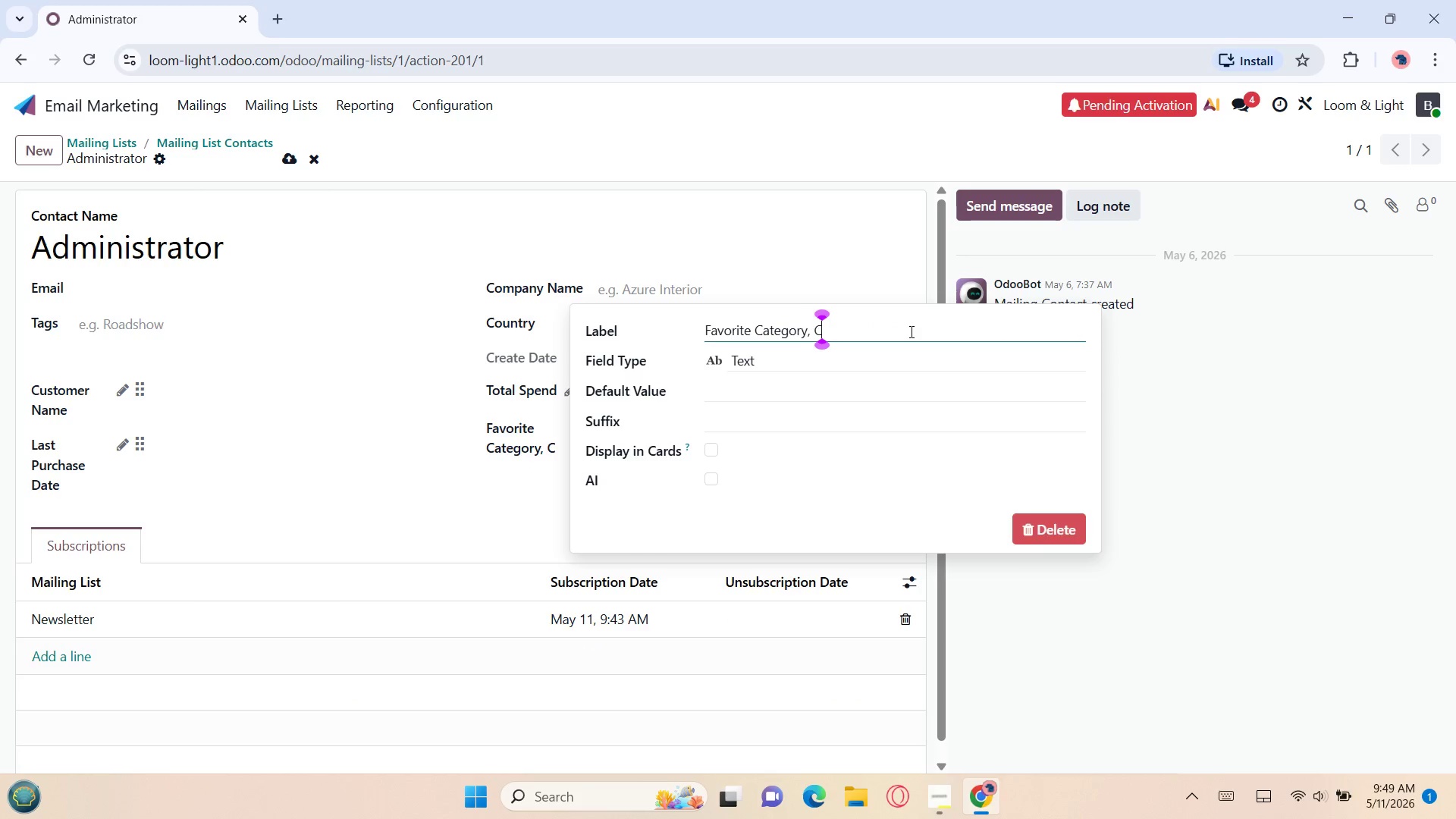 
key(Backspace)
 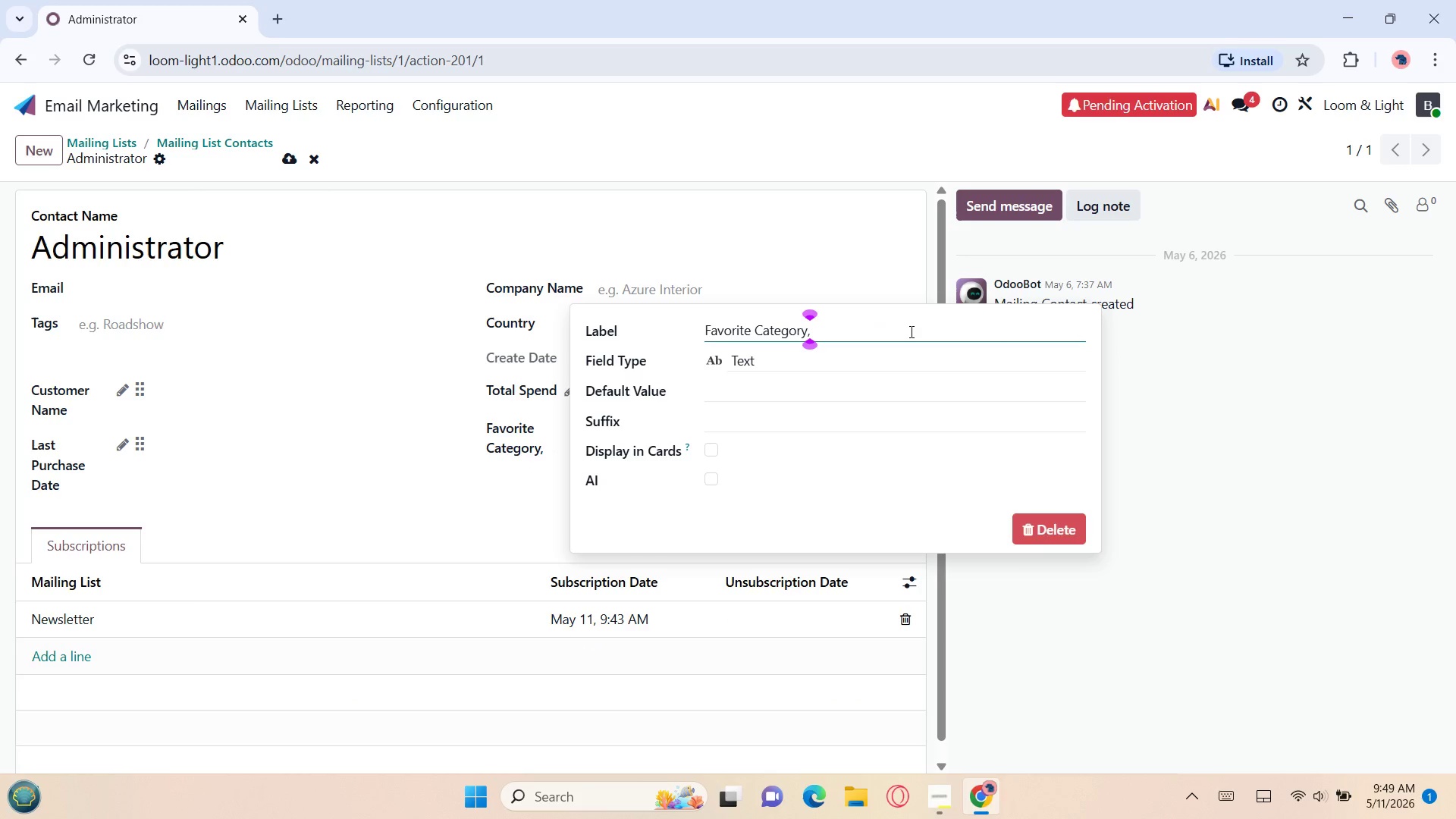 
key(Backspace)
 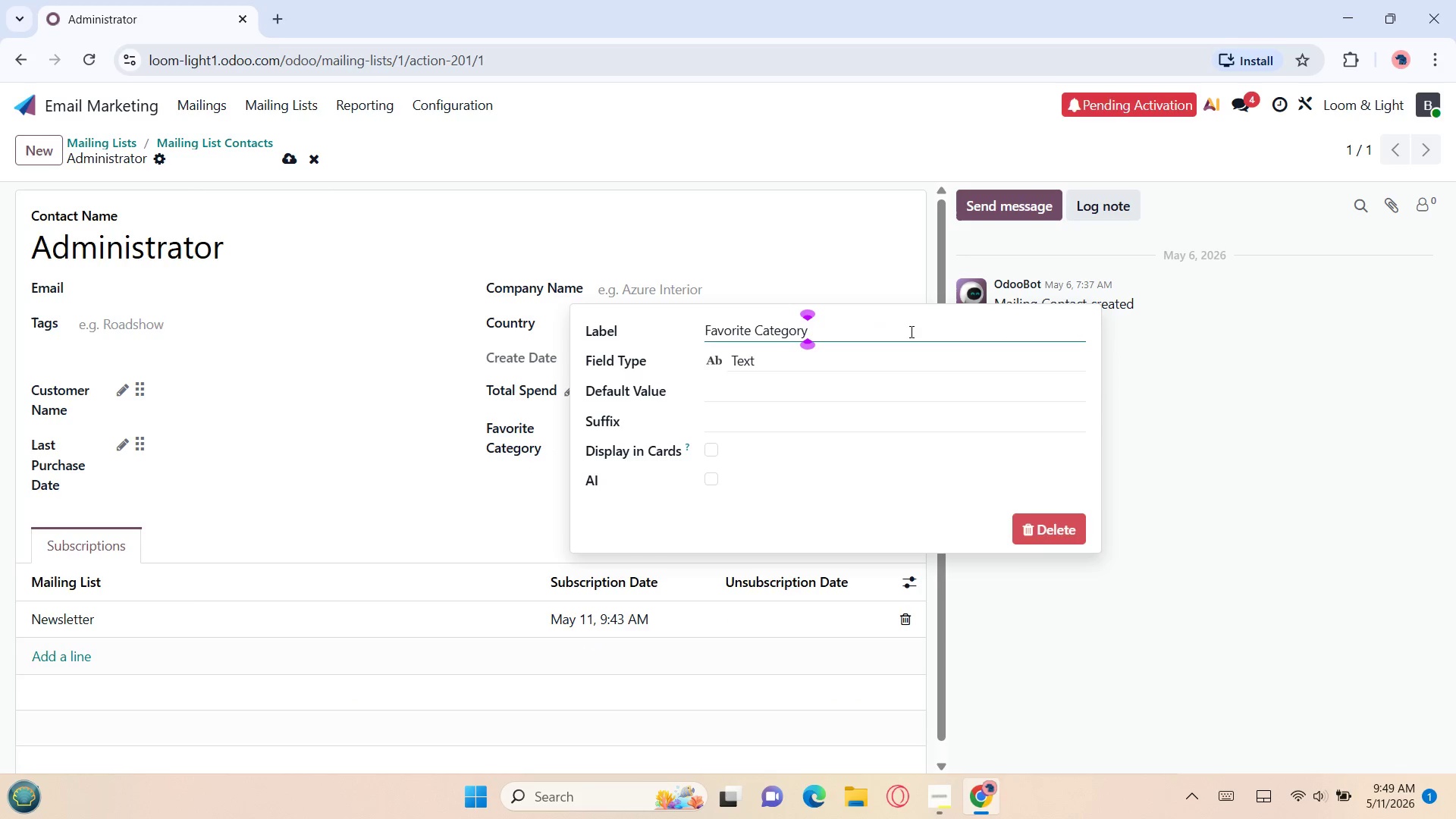 
key(Backspace)
 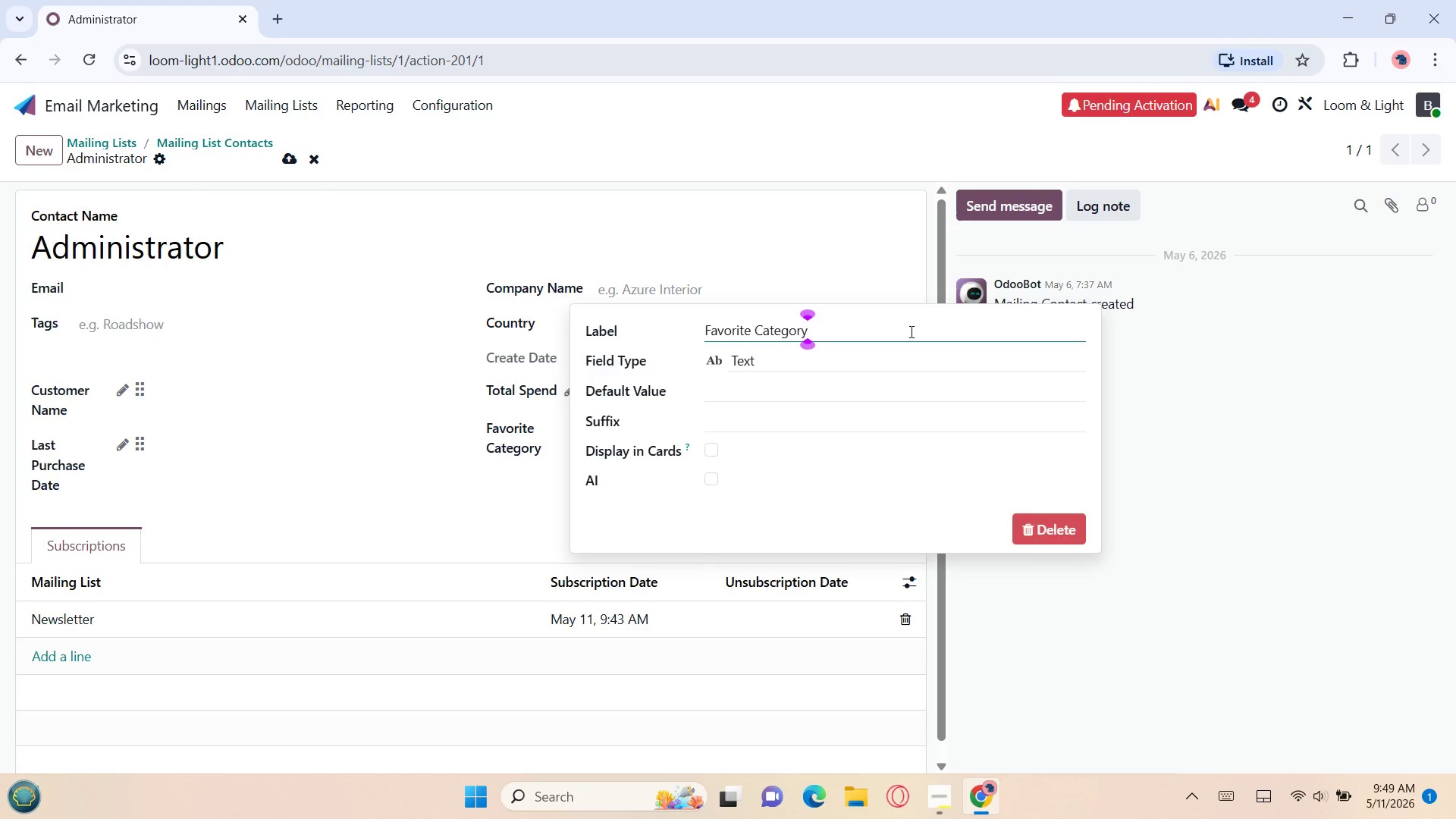 
key(Enter)
 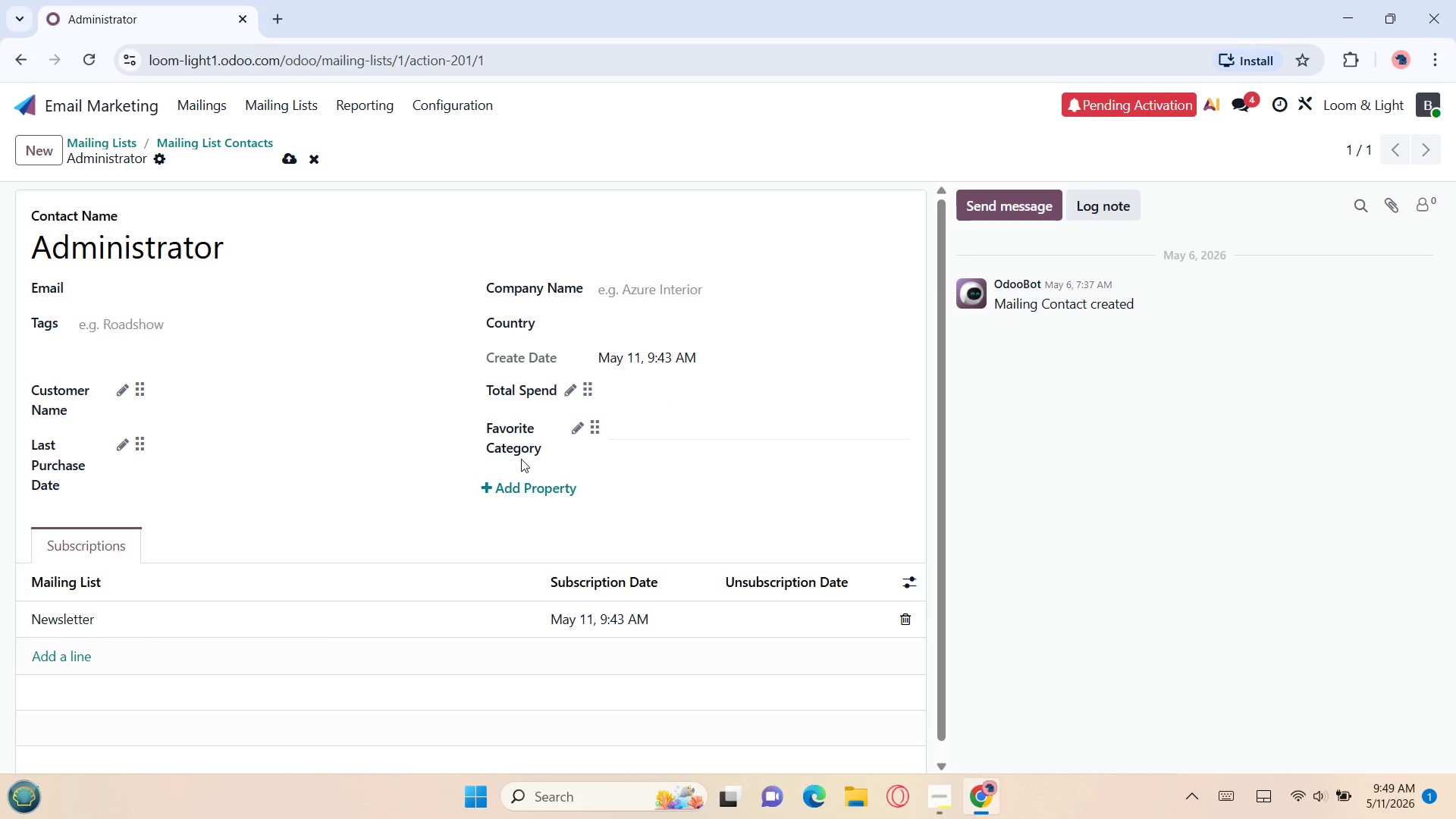 
left_click([507, 484])
 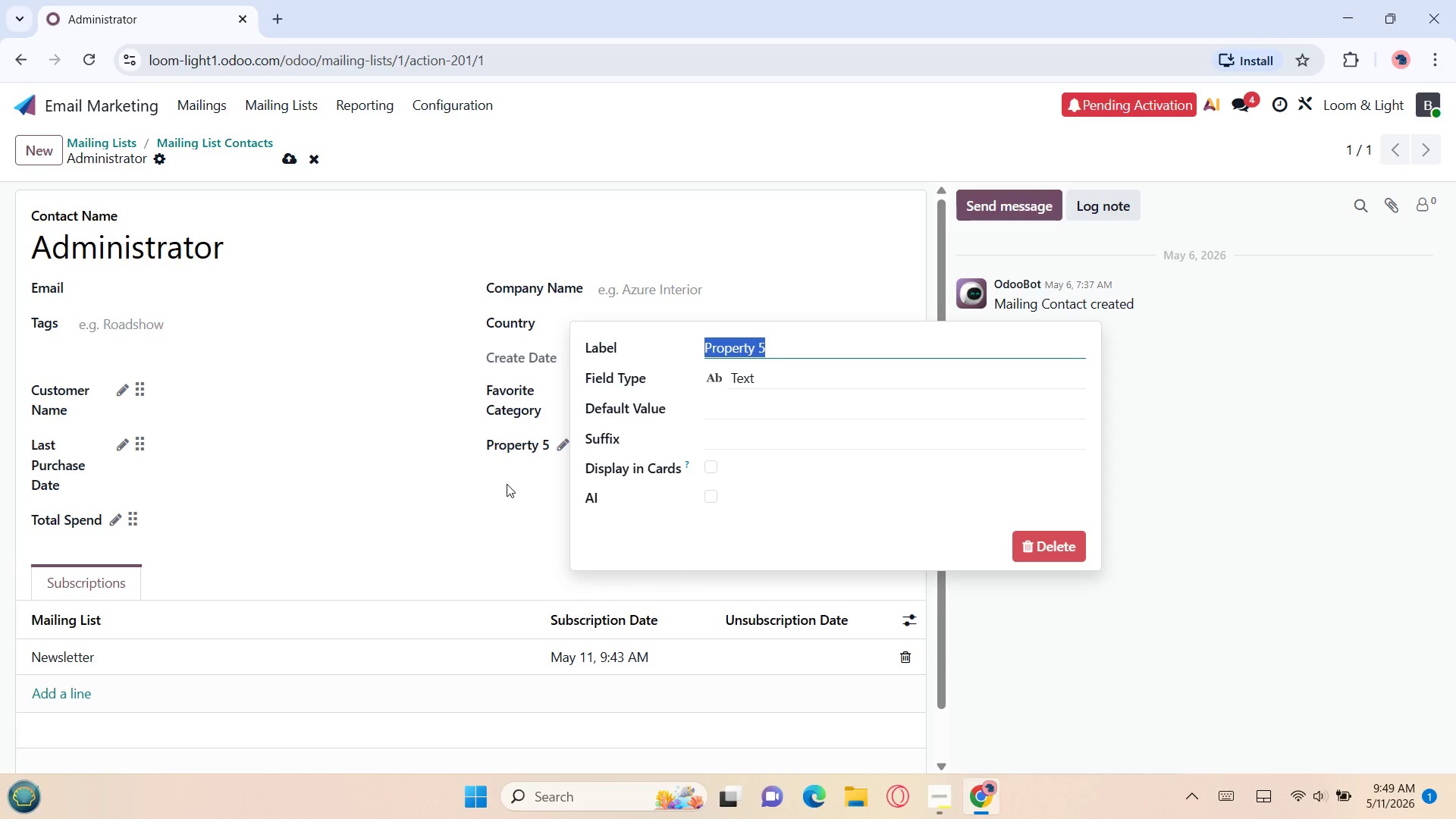 
key(Control+V)
 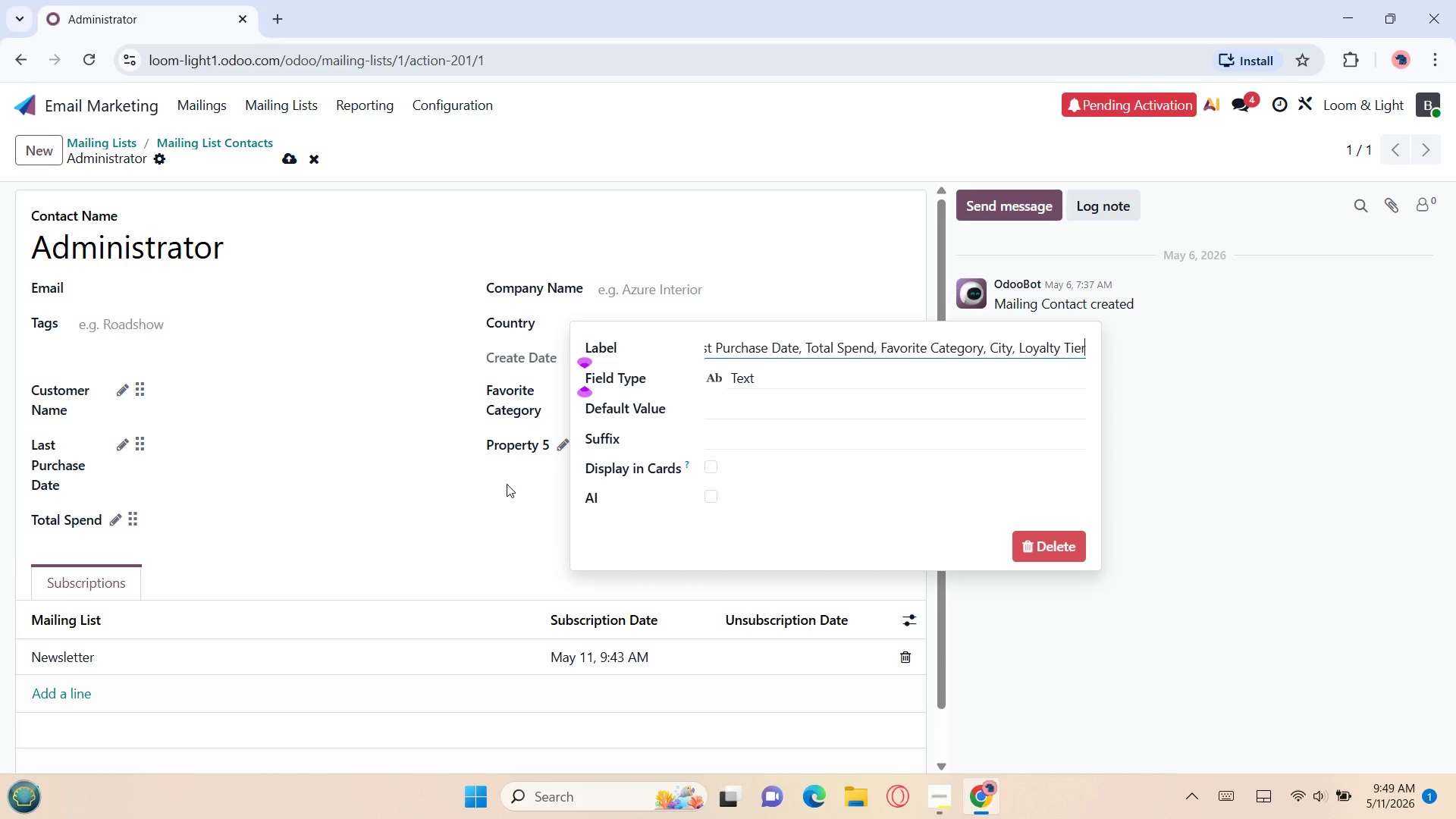 
key(Backspace)
 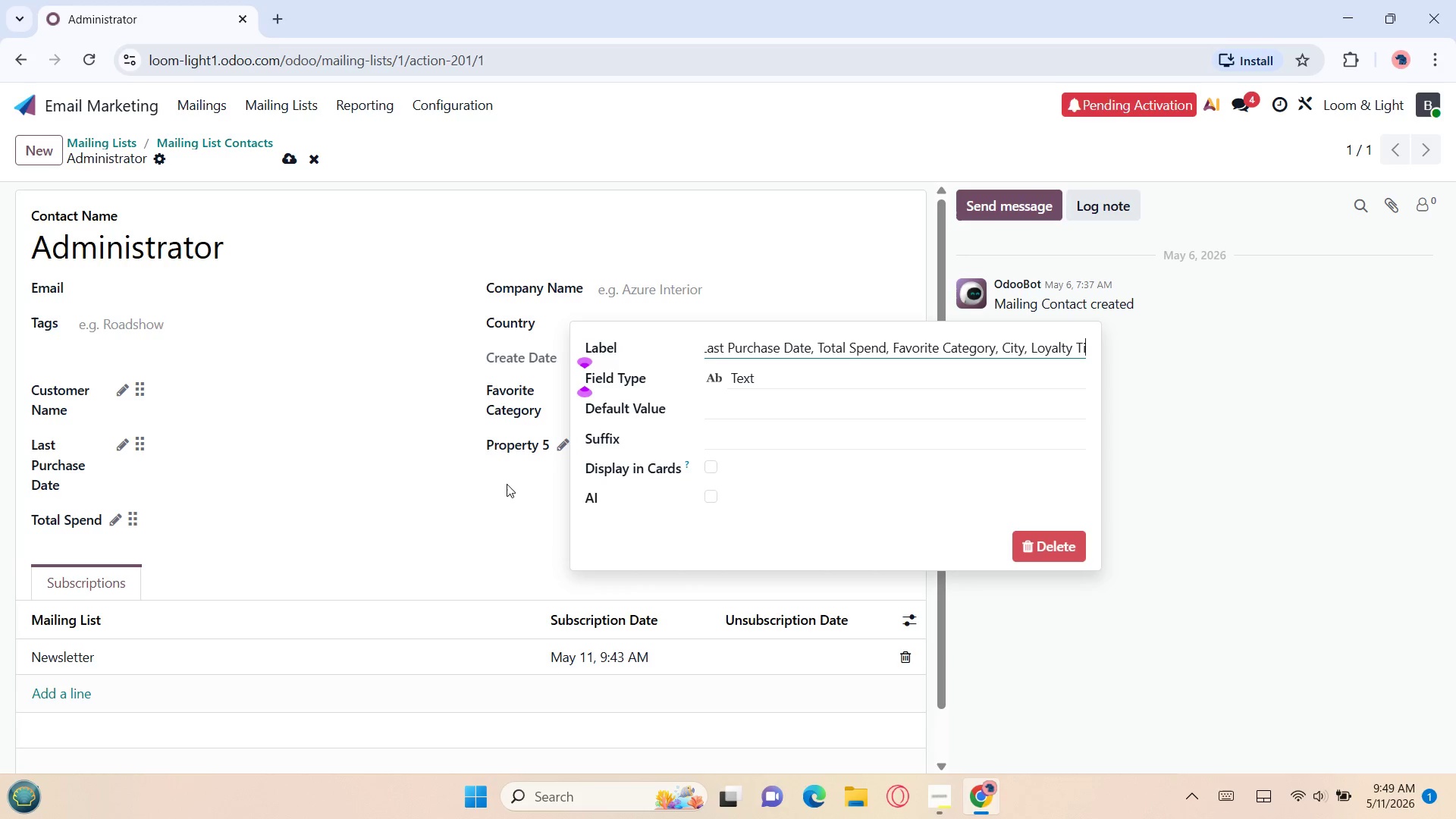 
key(Backspace)
 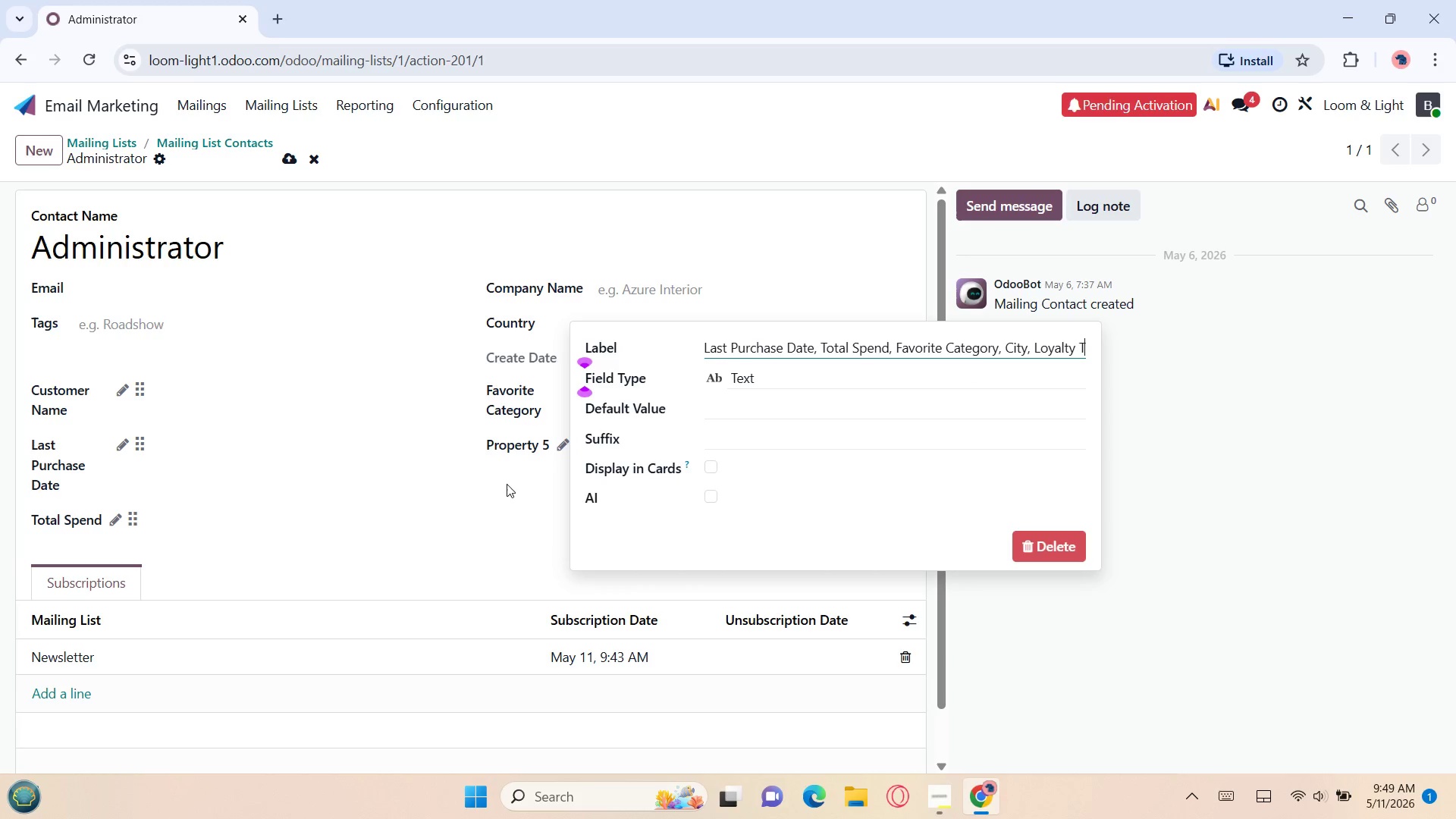 
key(Backspace)
 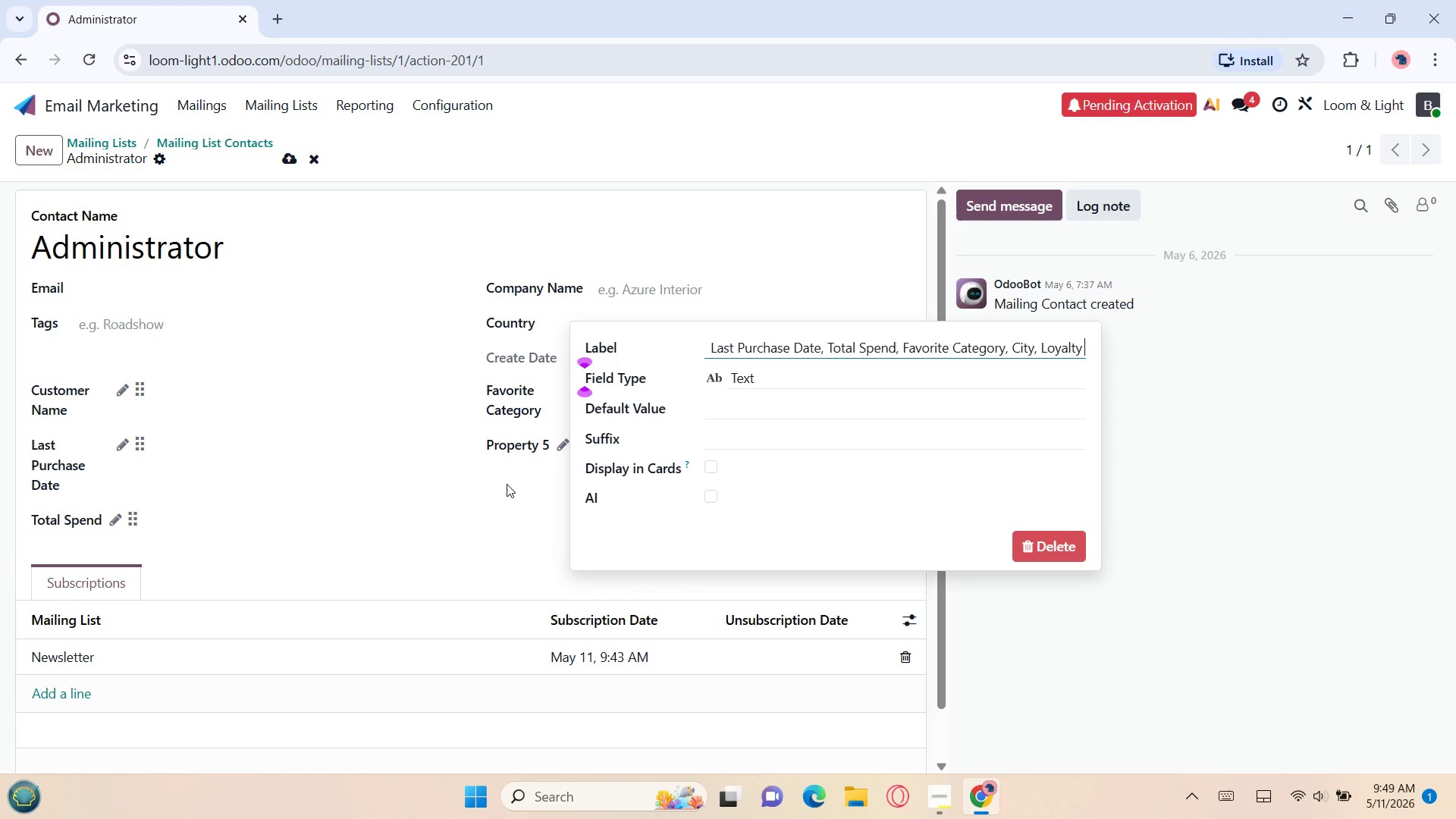 
key(Backspace)
 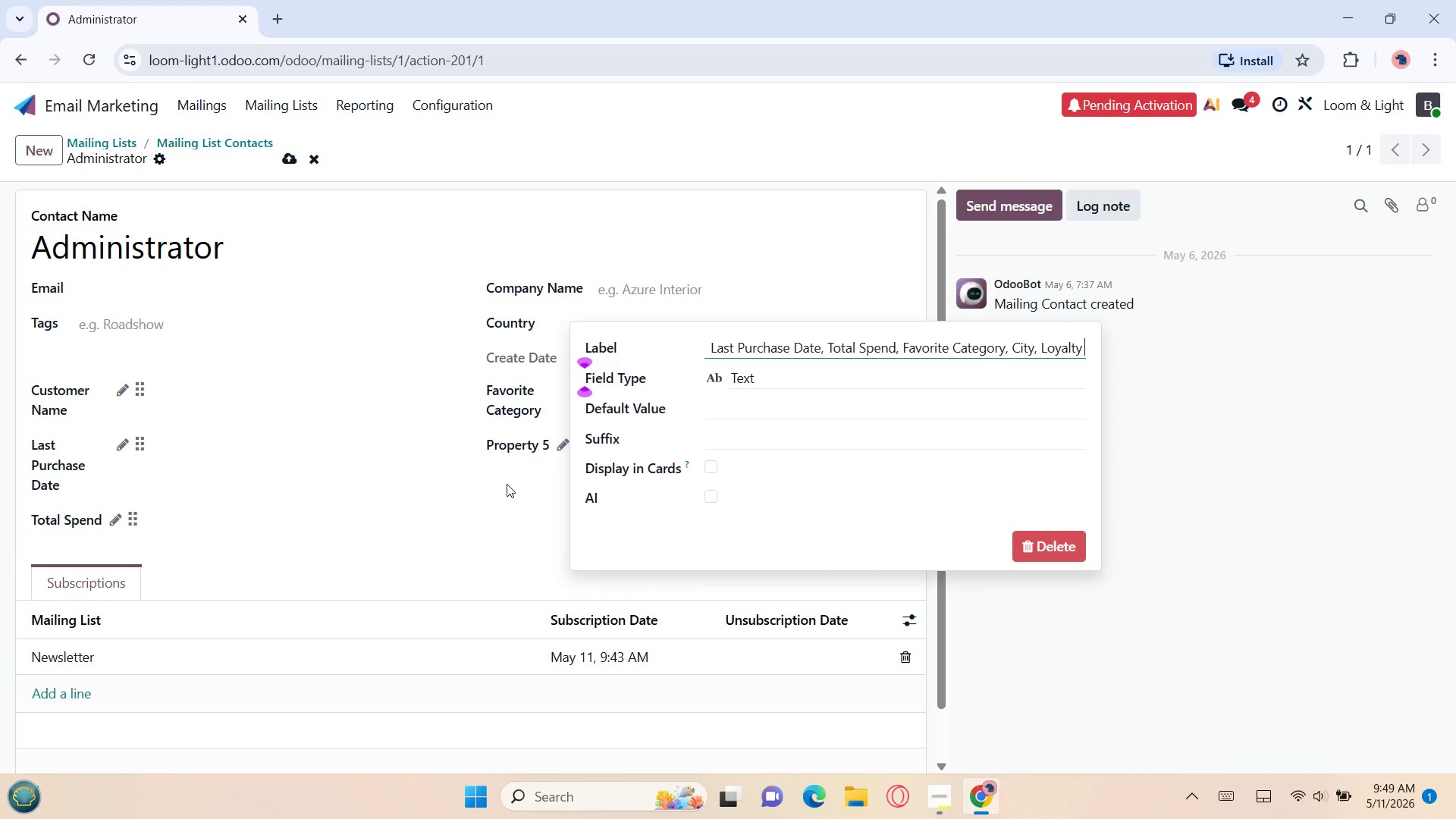 
key(Backspace)
 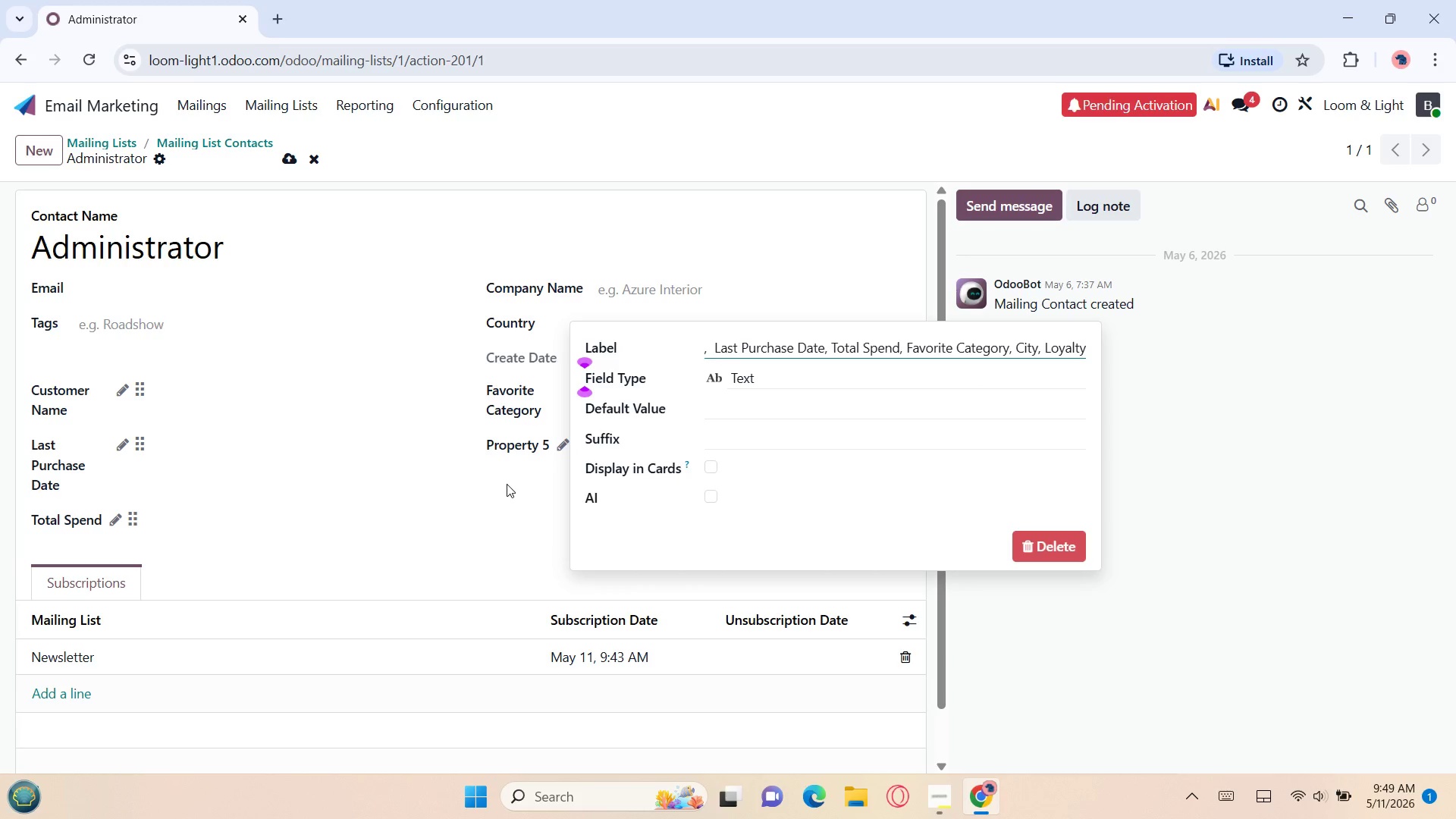 
key(Backspace)
 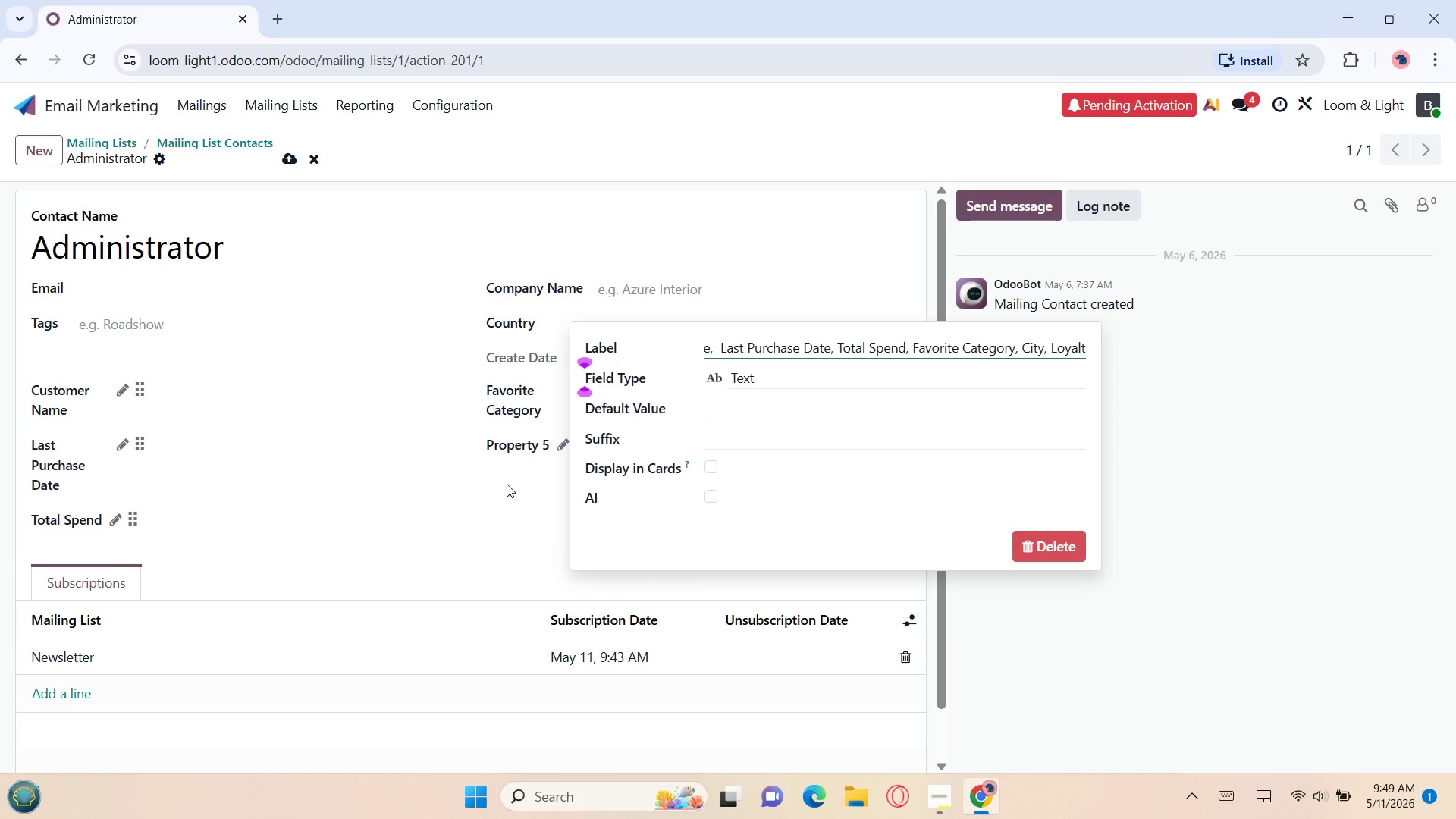 
key(Backspace)
 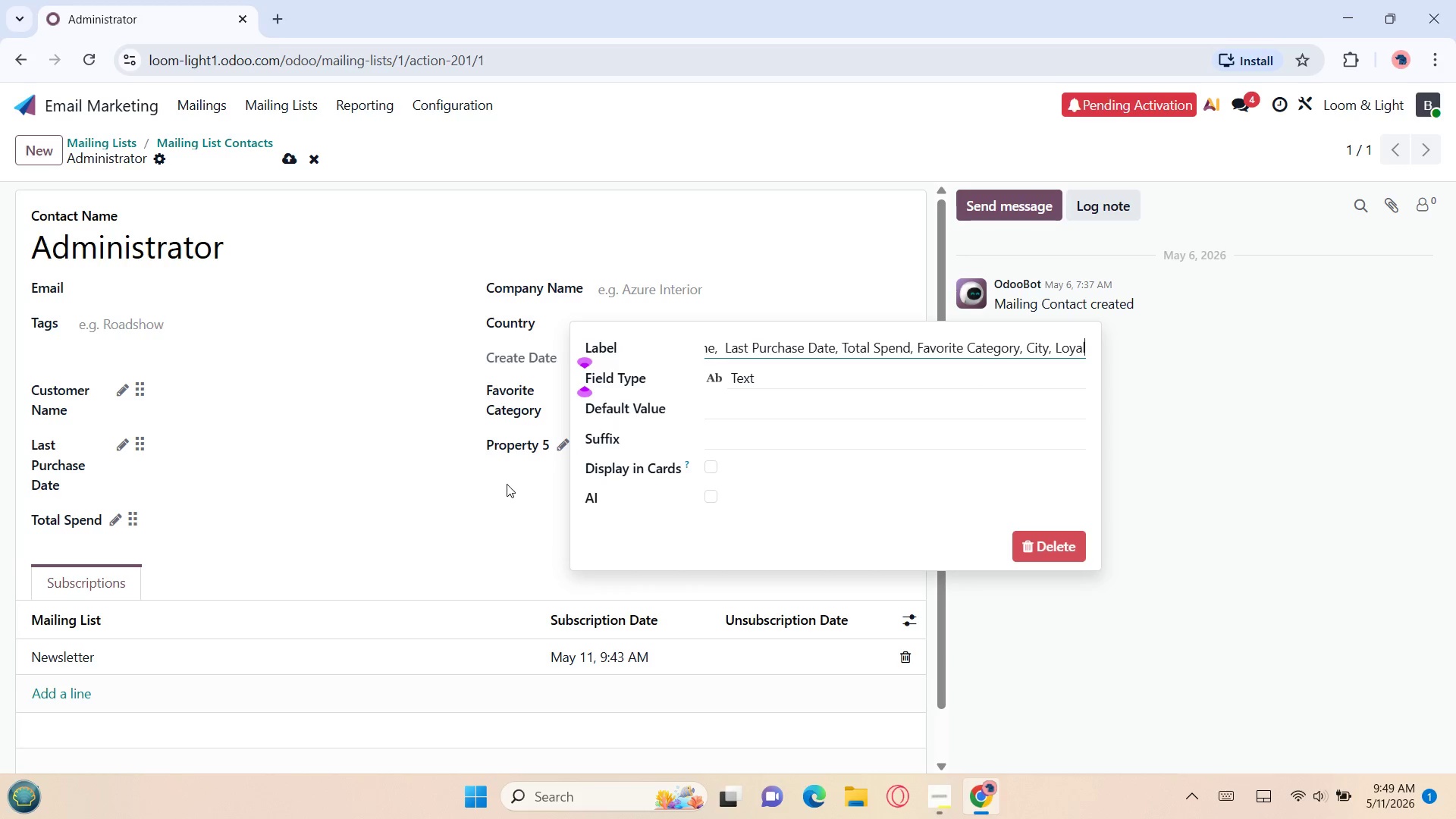 
key(Backspace)
 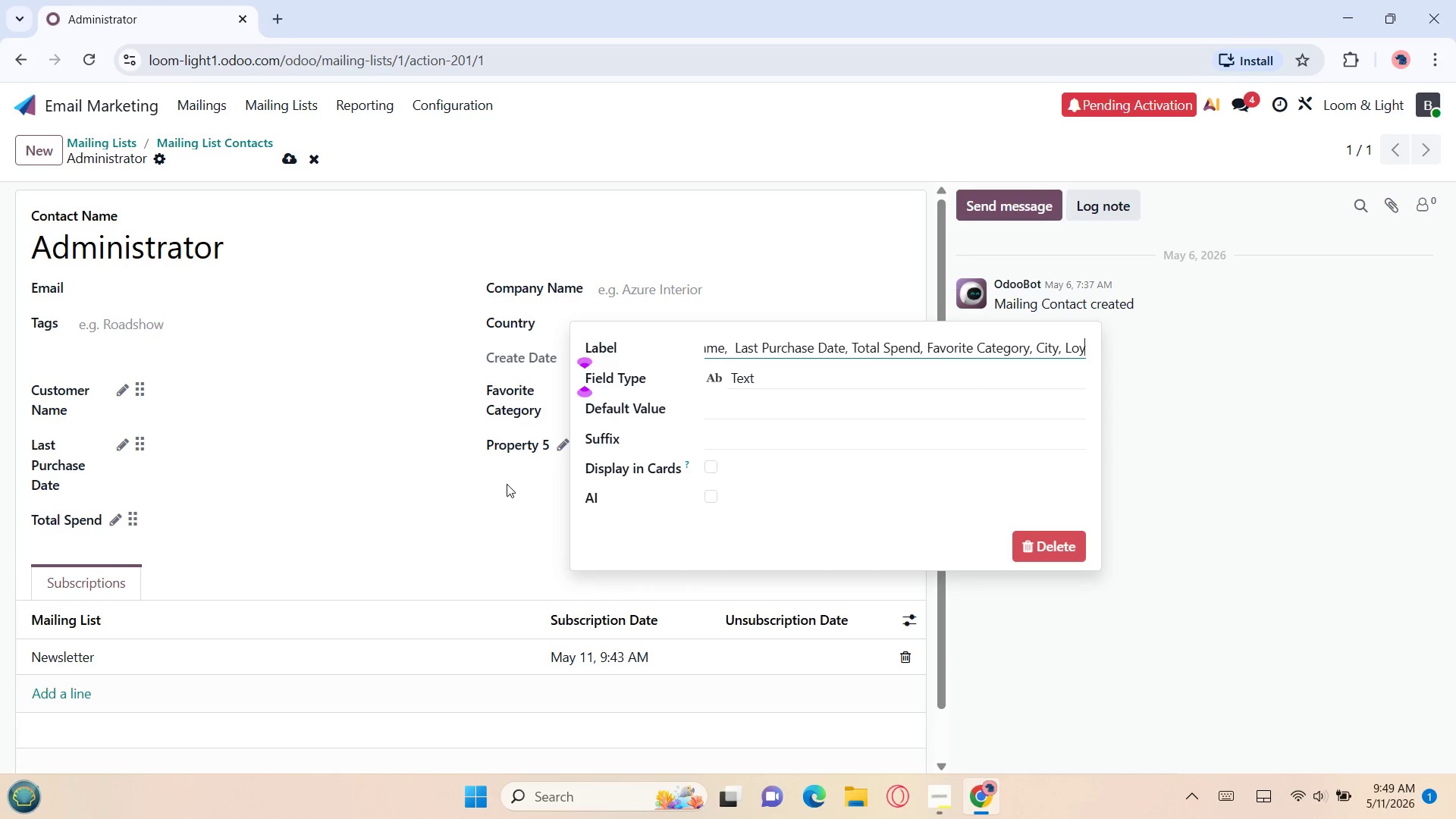 
key(Backspace)
 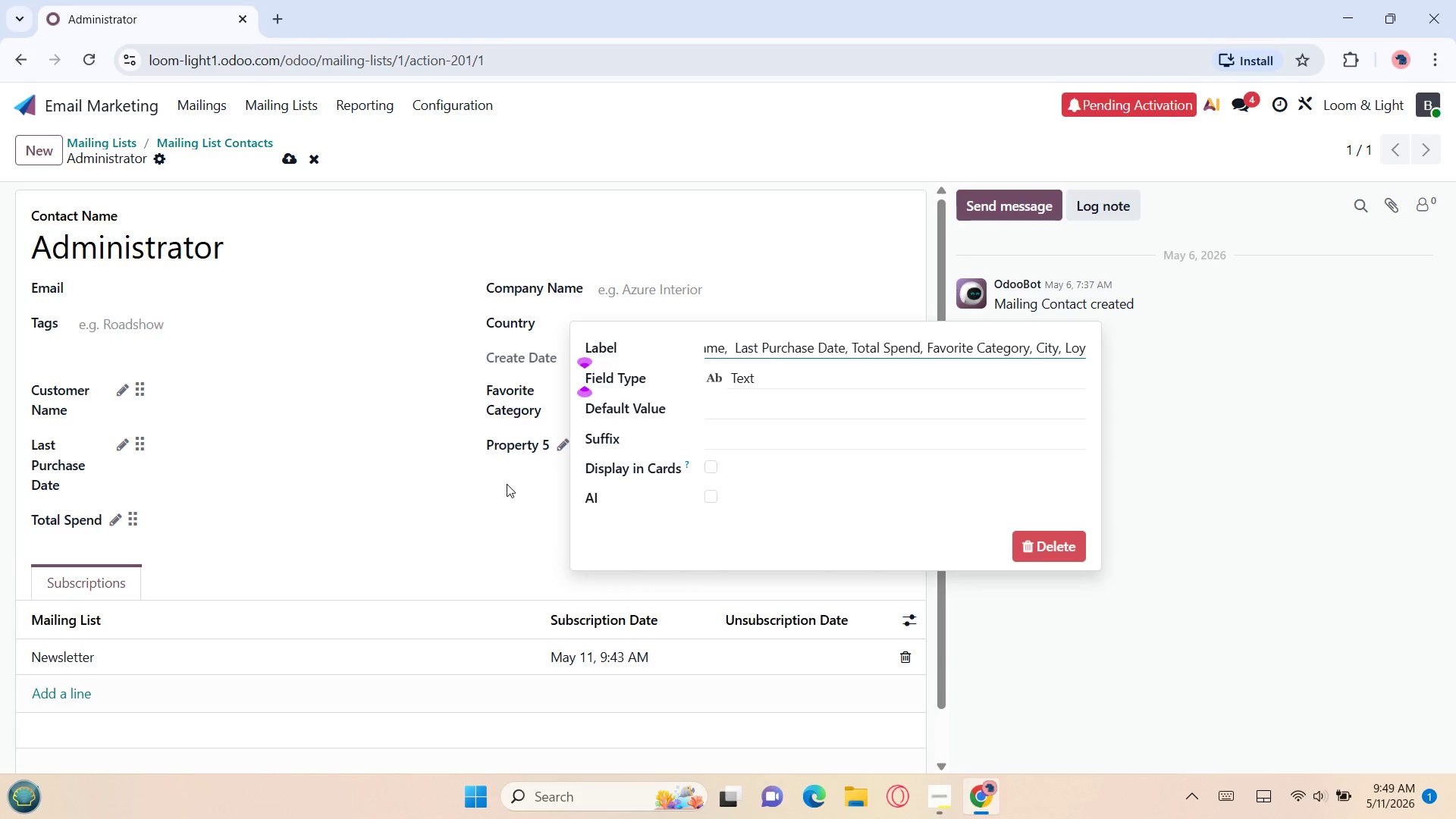 
key(Backspace)
 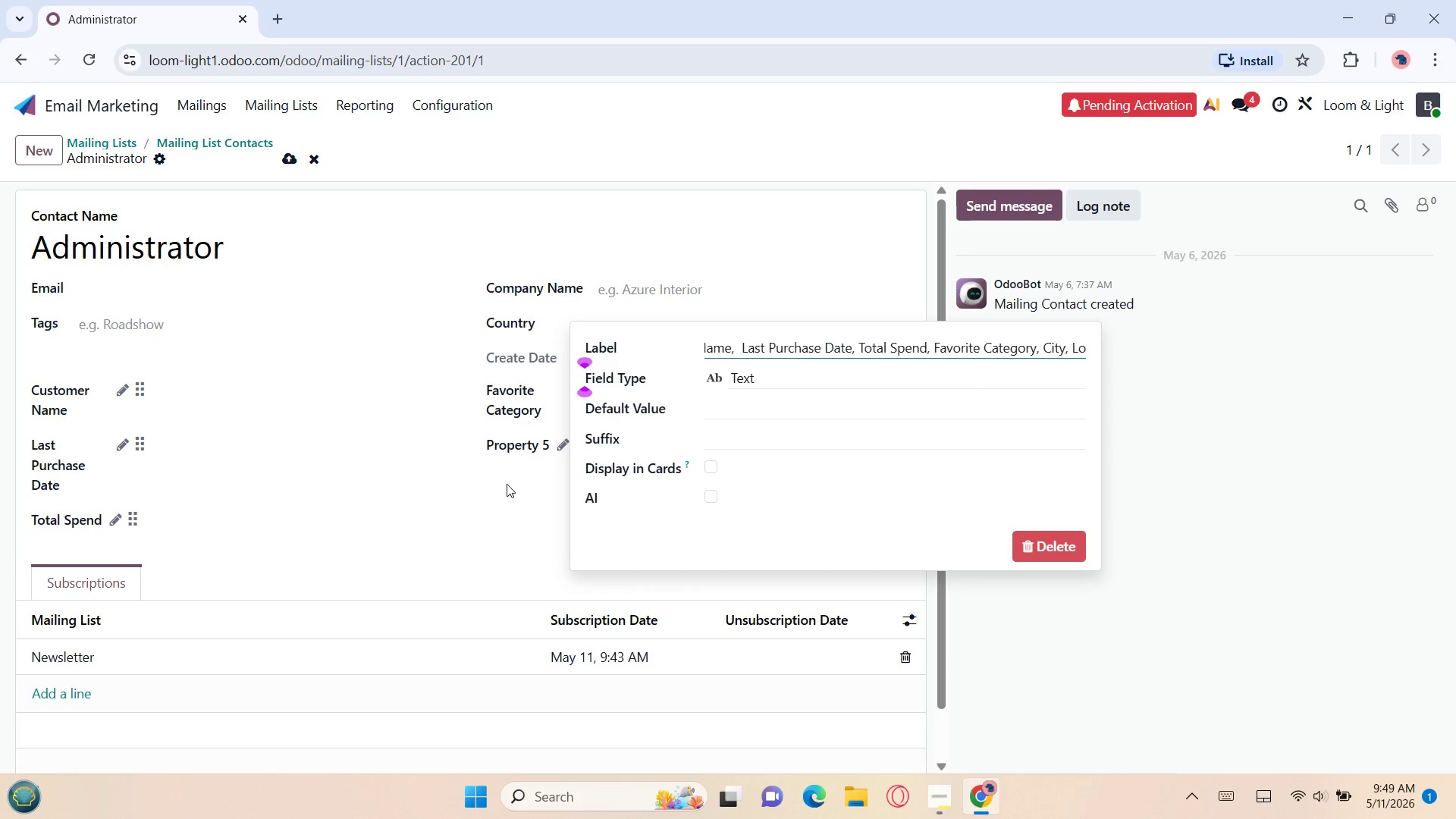 
key(Backspace)
 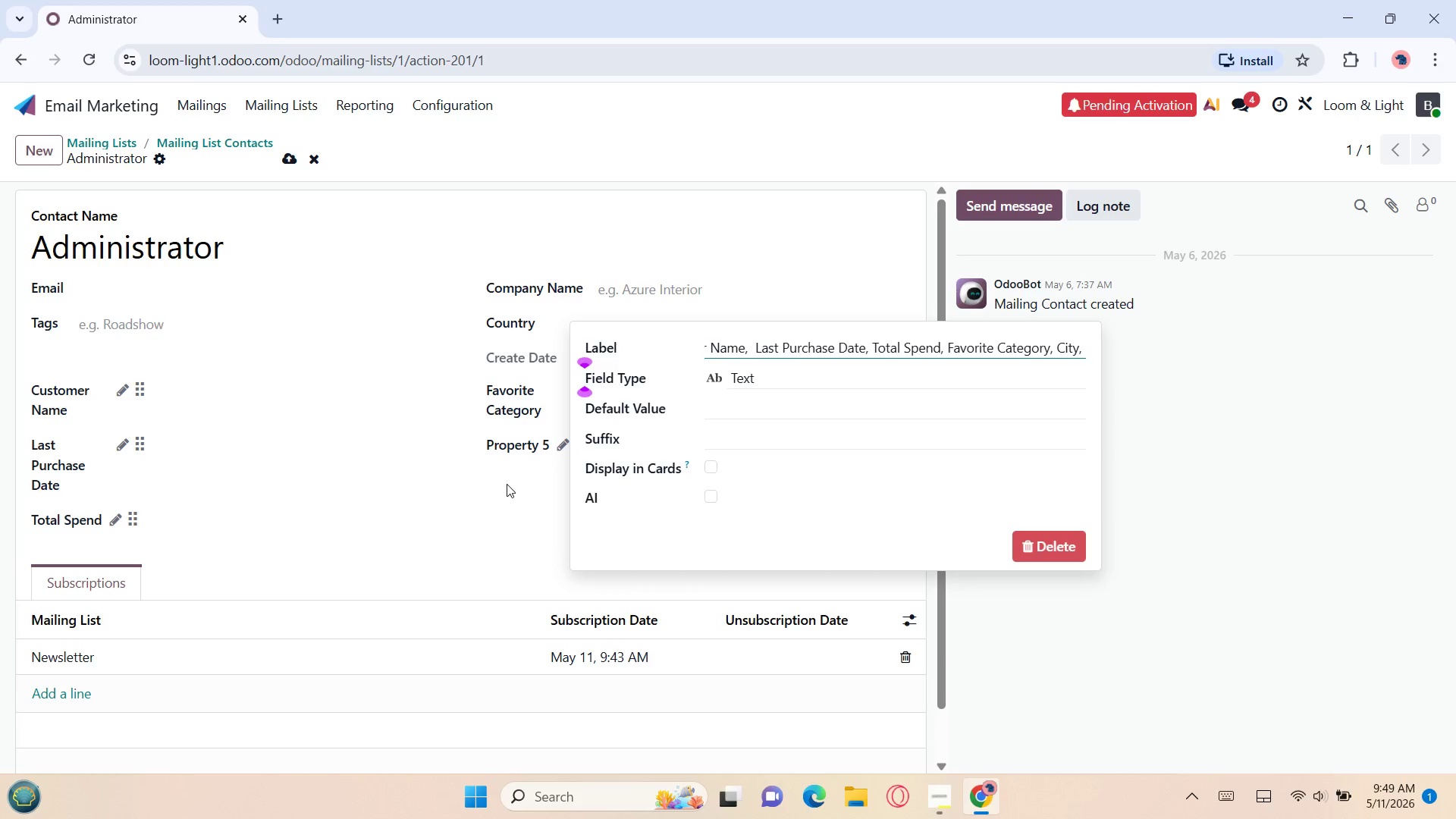 
key(Backspace)
 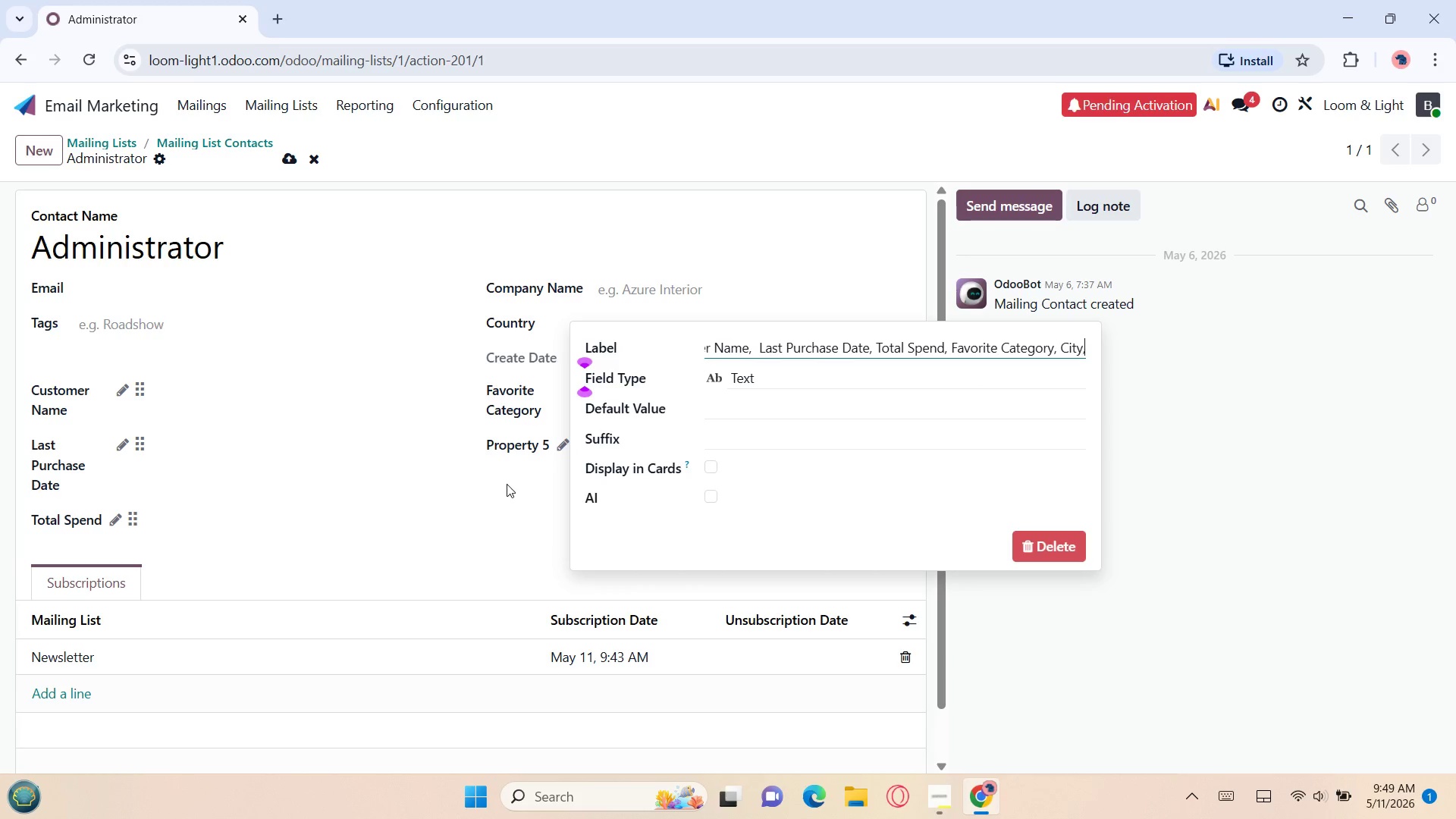 
key(Backspace)
 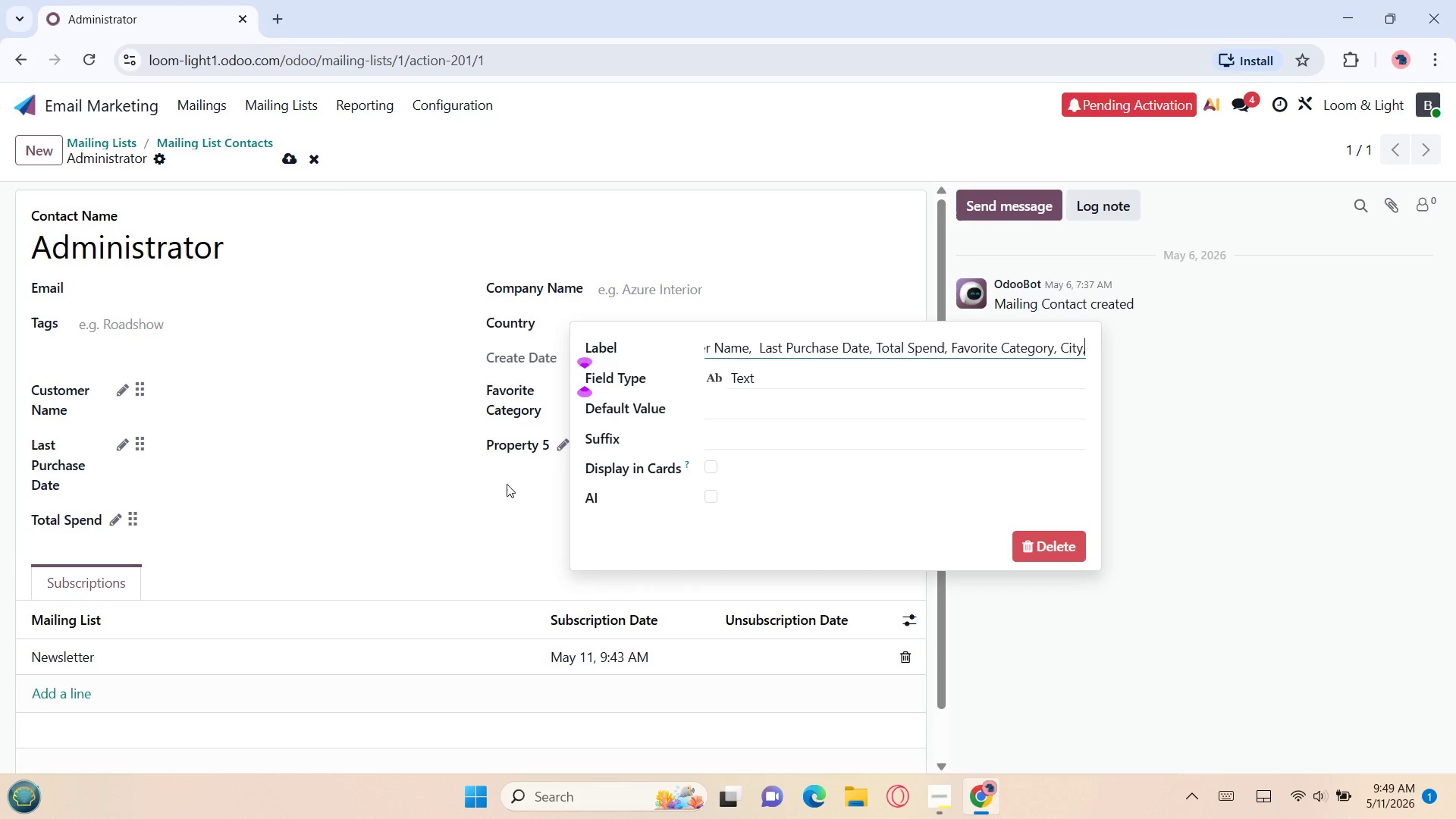 
key(Backspace)
 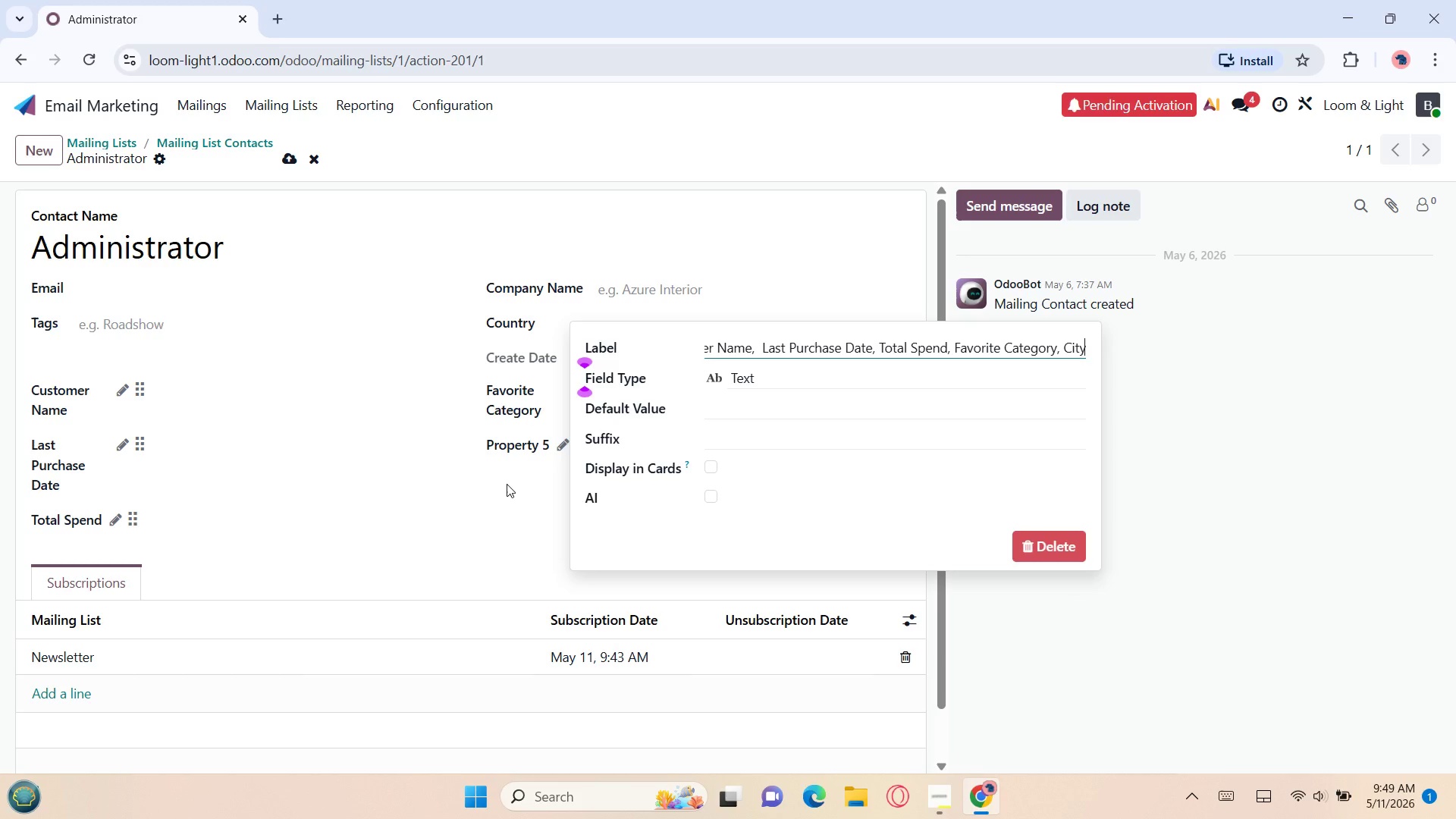 
key(ArrowLeft)
 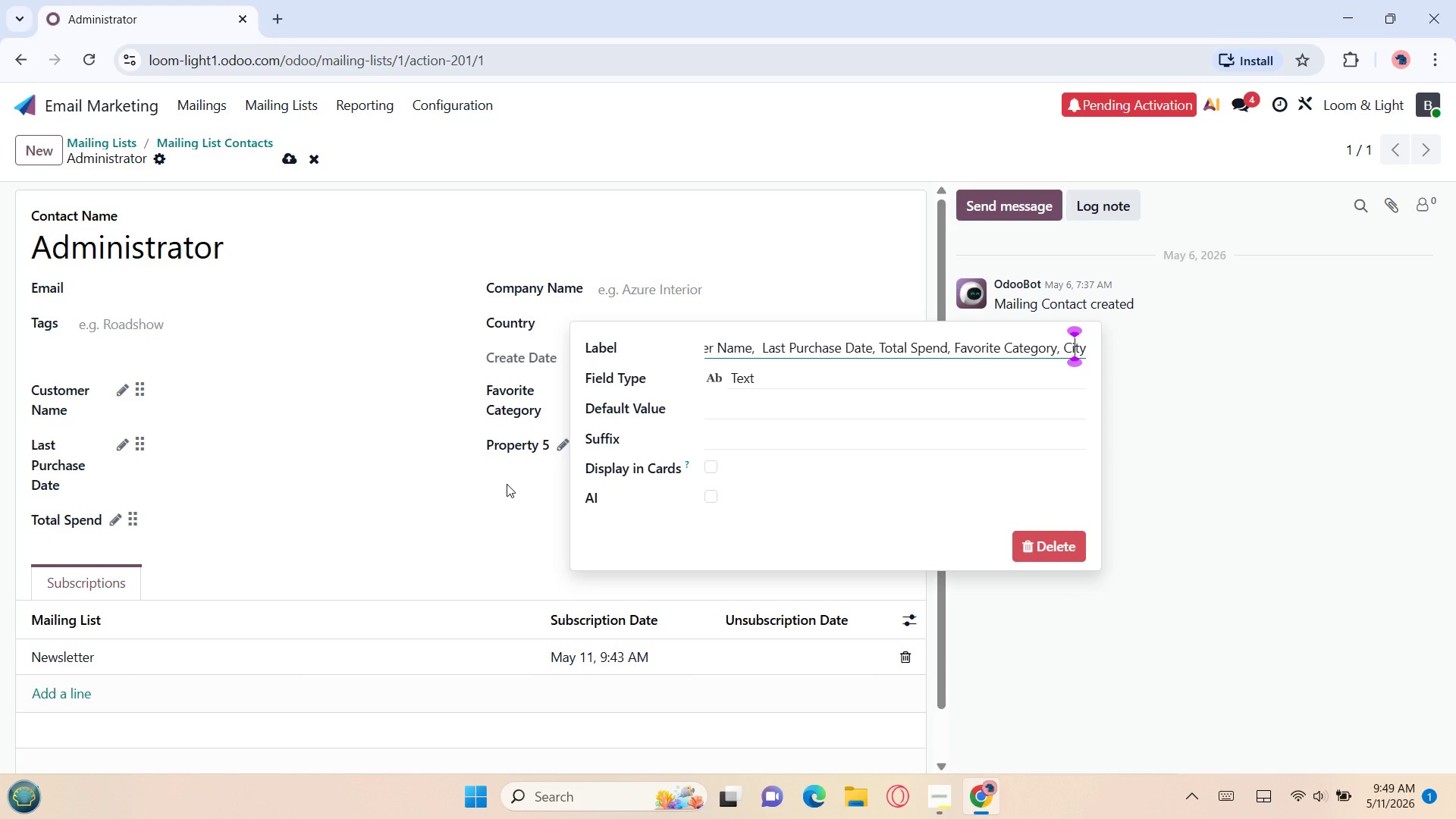 
key(ArrowLeft)
 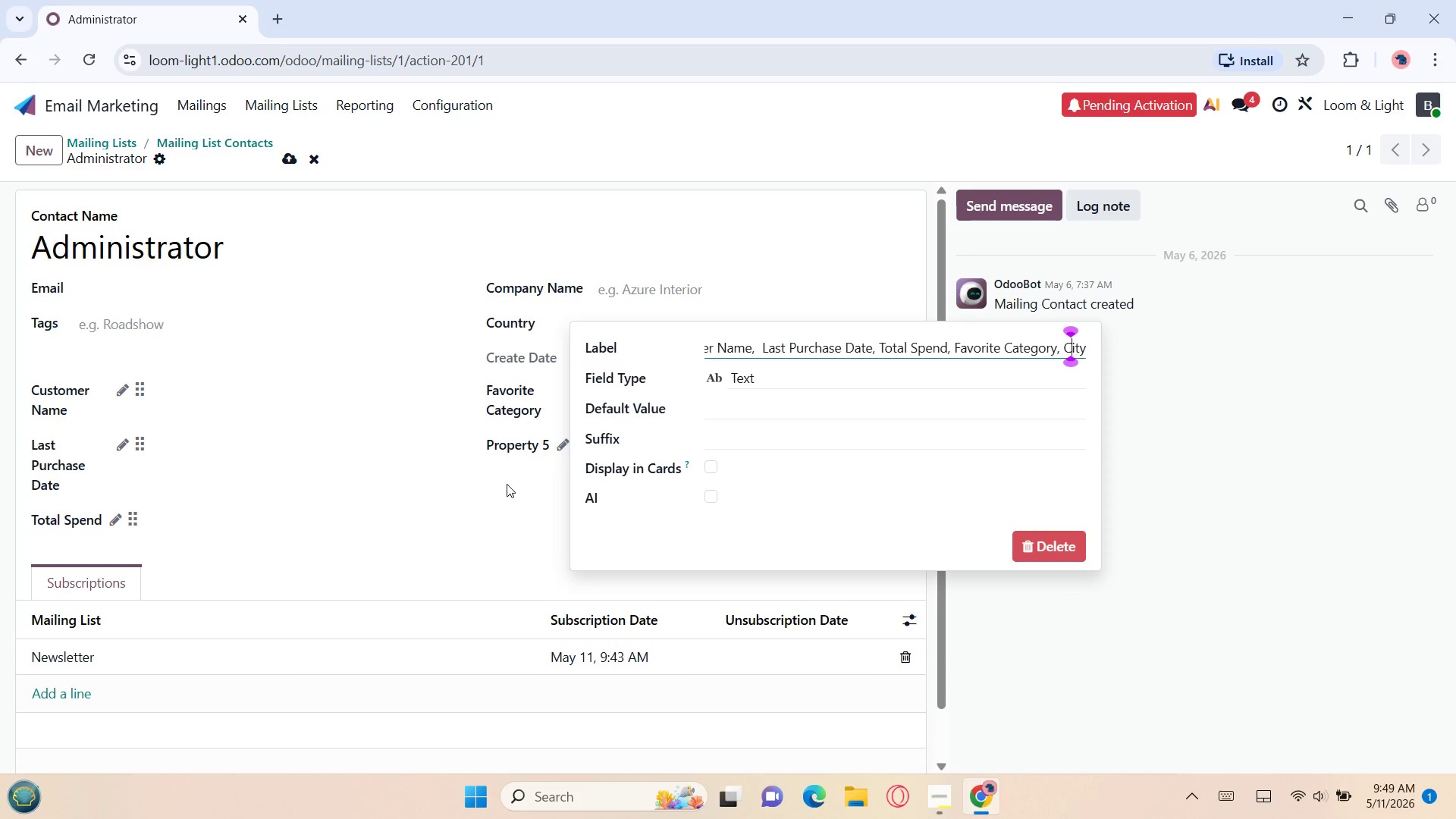 
key(ArrowLeft)
 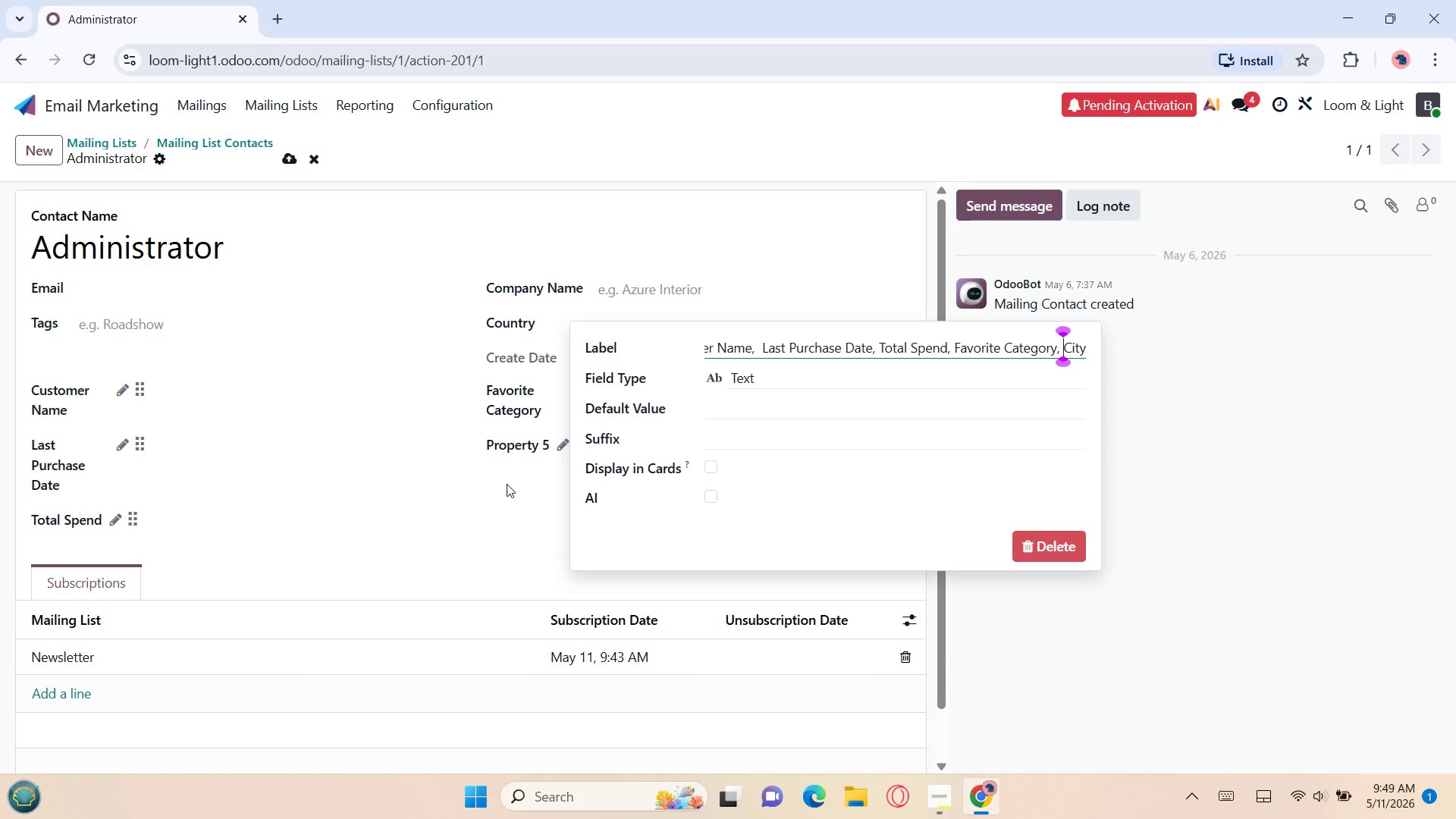 
key(ArrowLeft)
 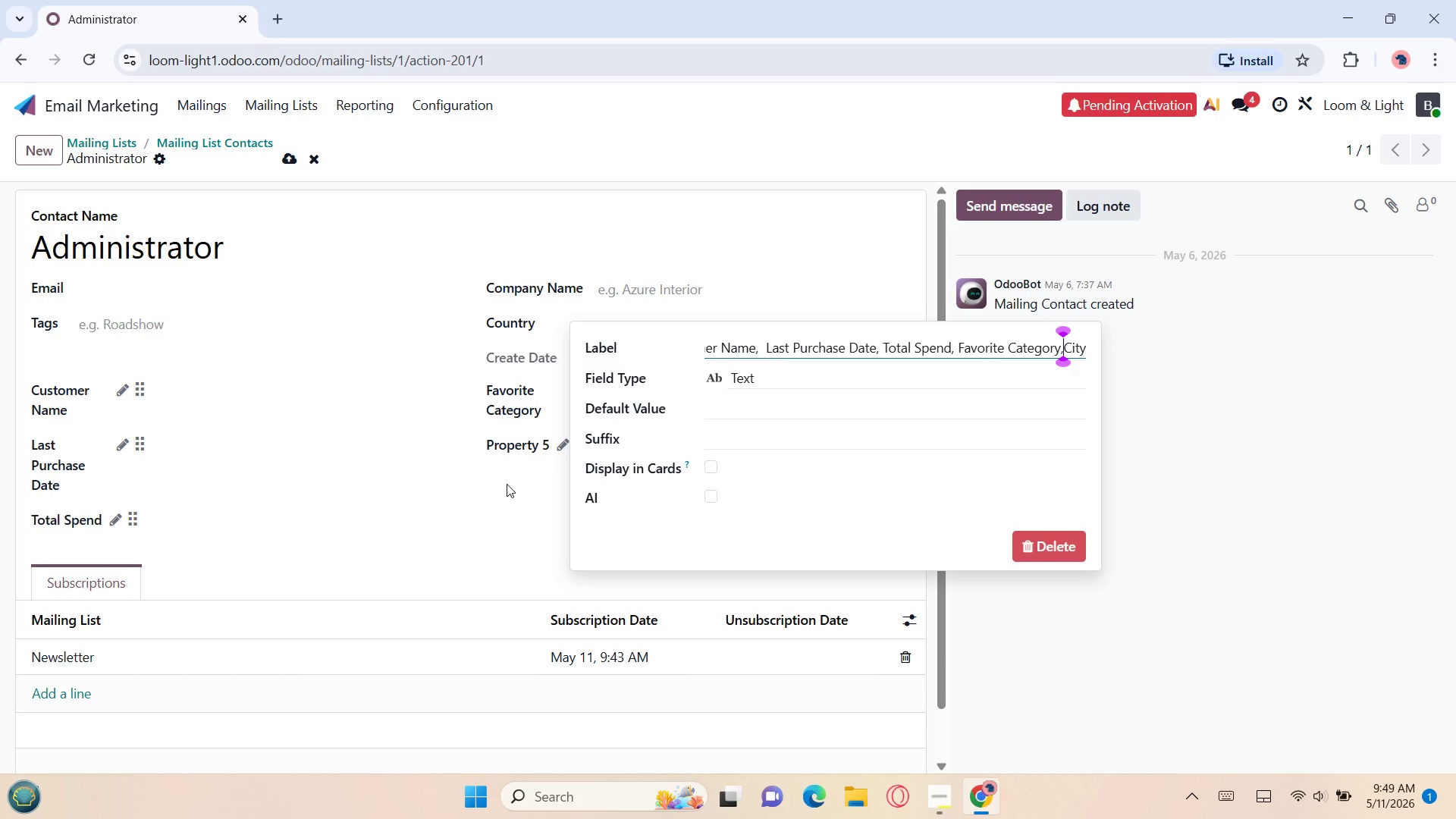 
hold_key(key=Backspace, duration=1.52)
 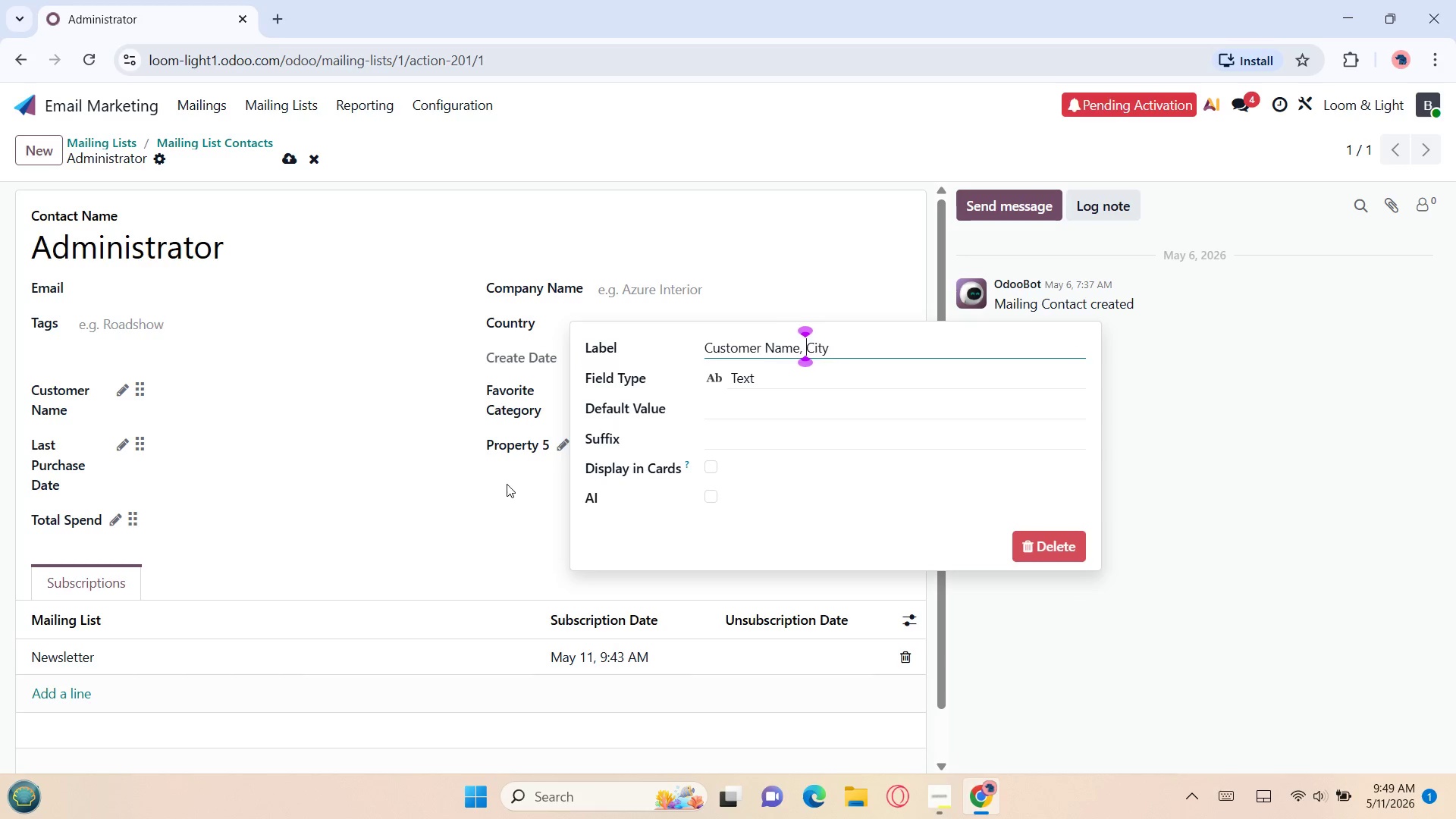 
hold_key(key=Backspace, duration=1.2)
 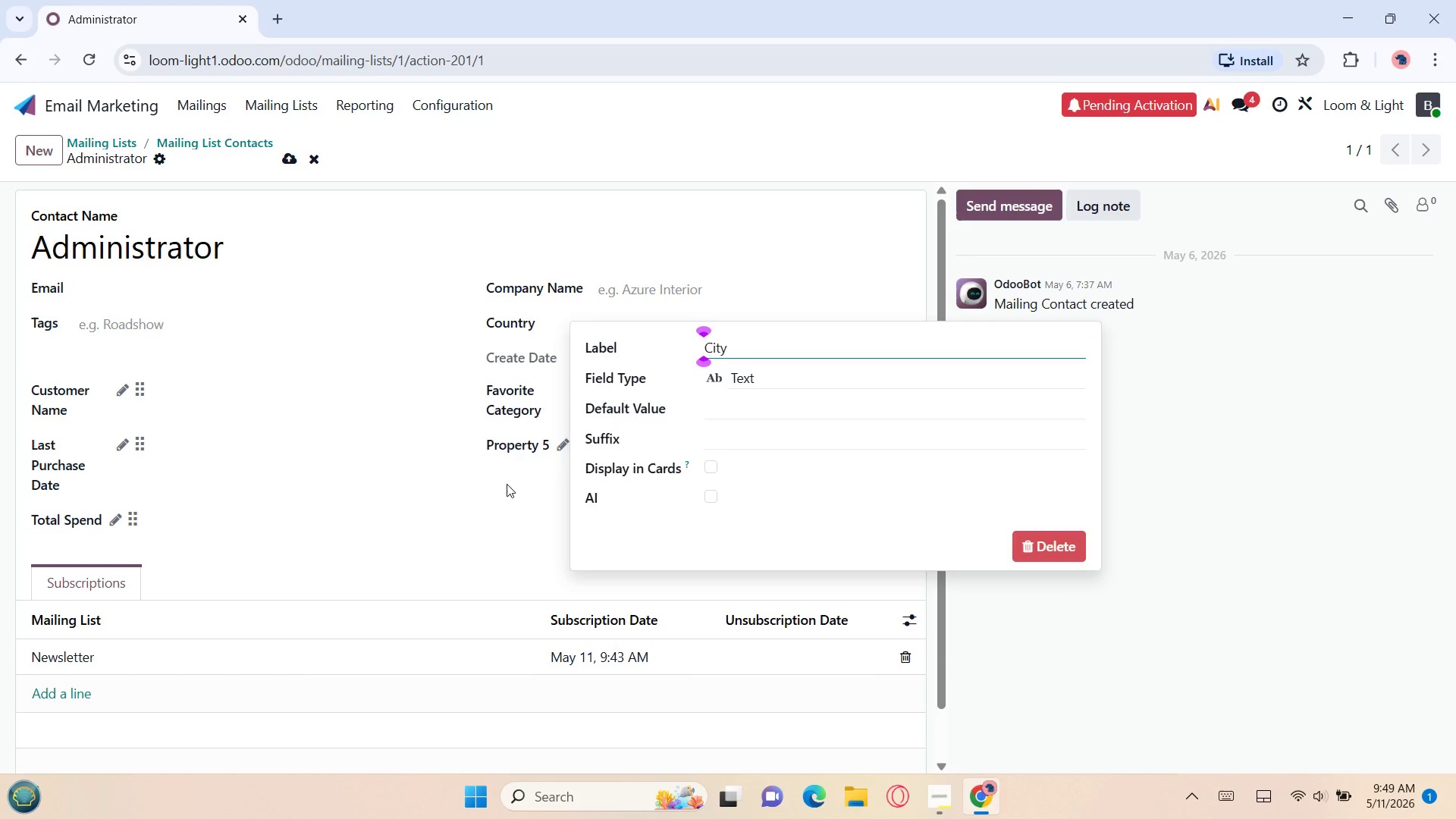 
key(Enter)
 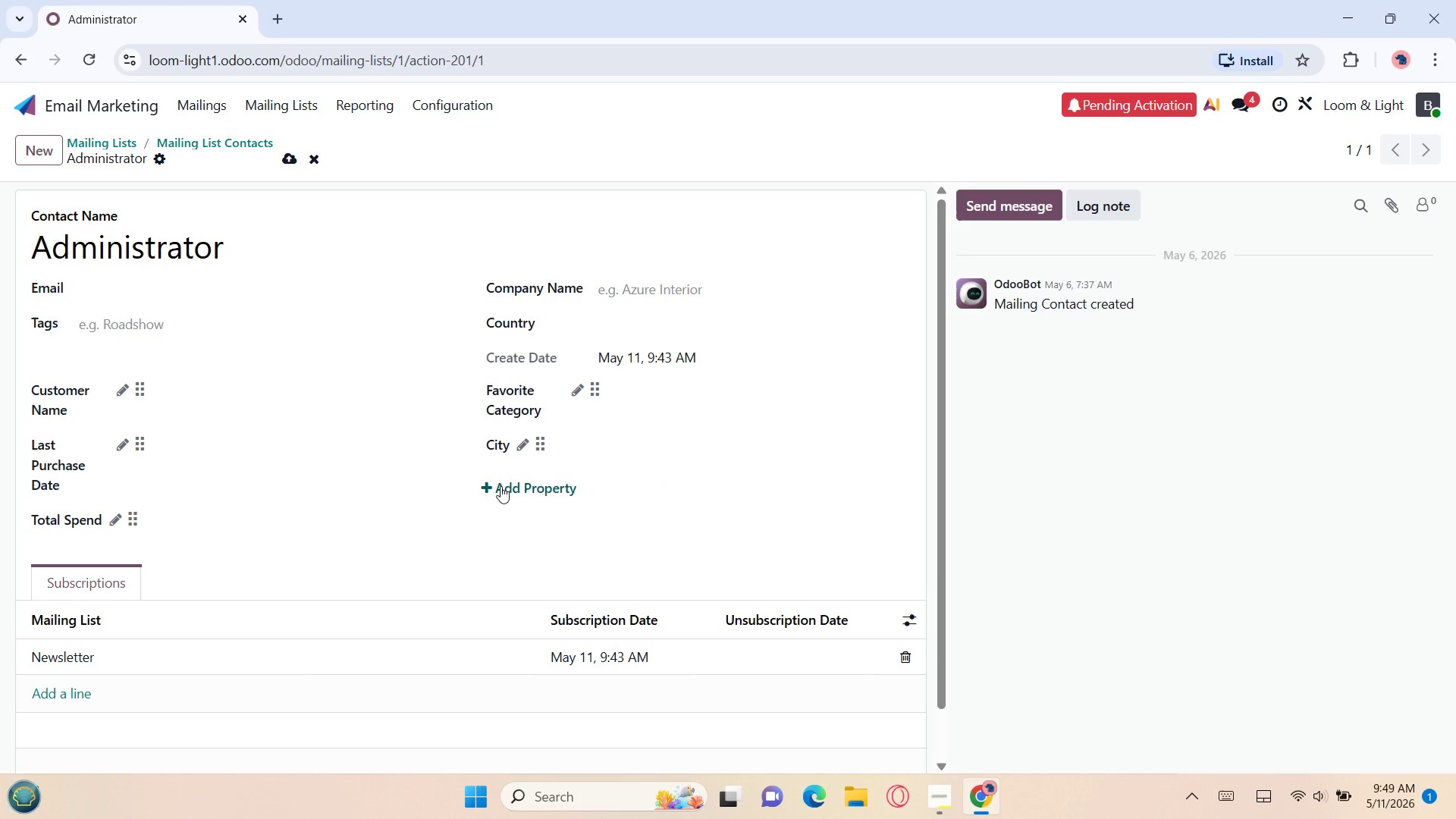 
left_click([500, 486])
 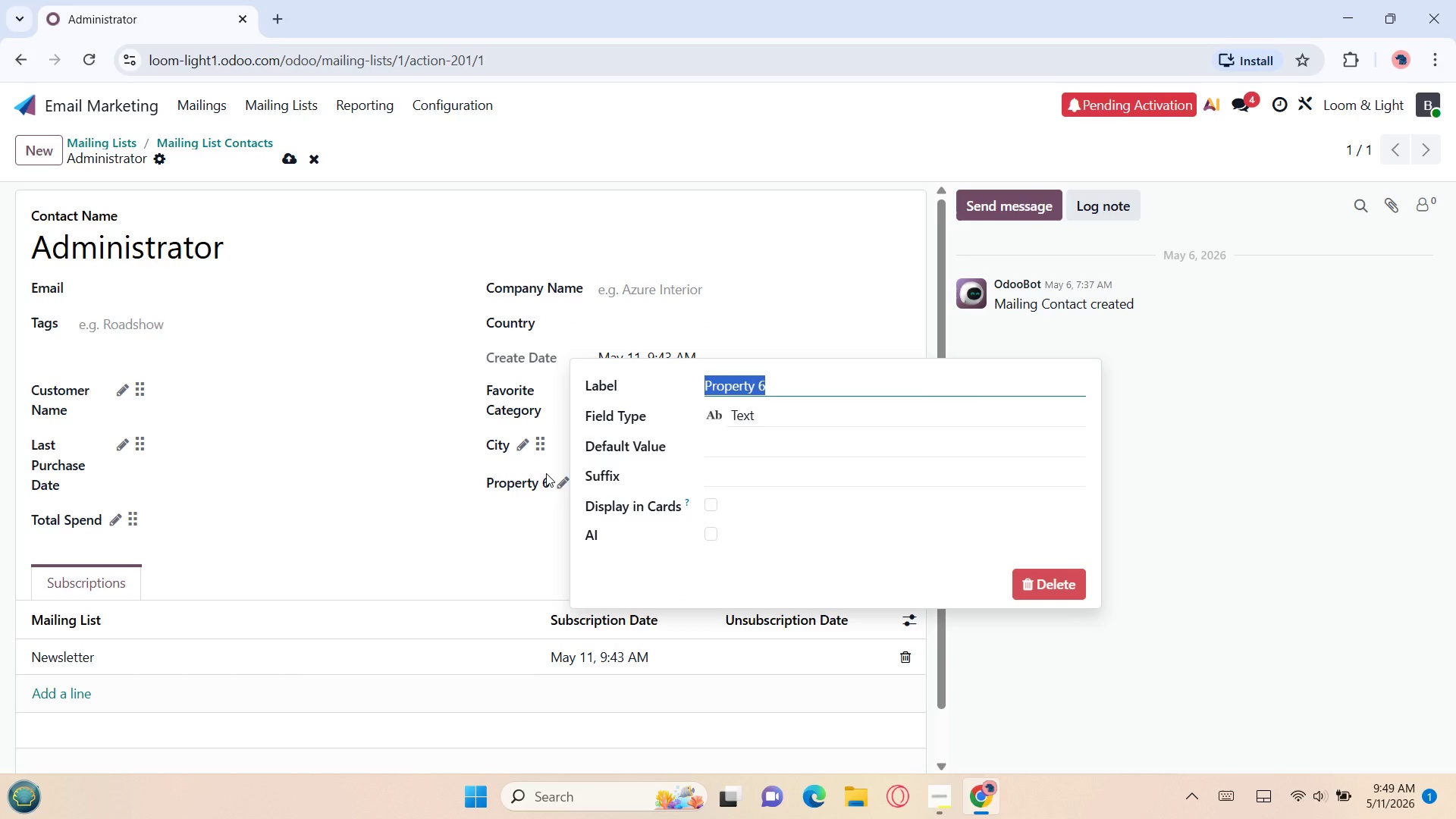 
key(Control+V)
 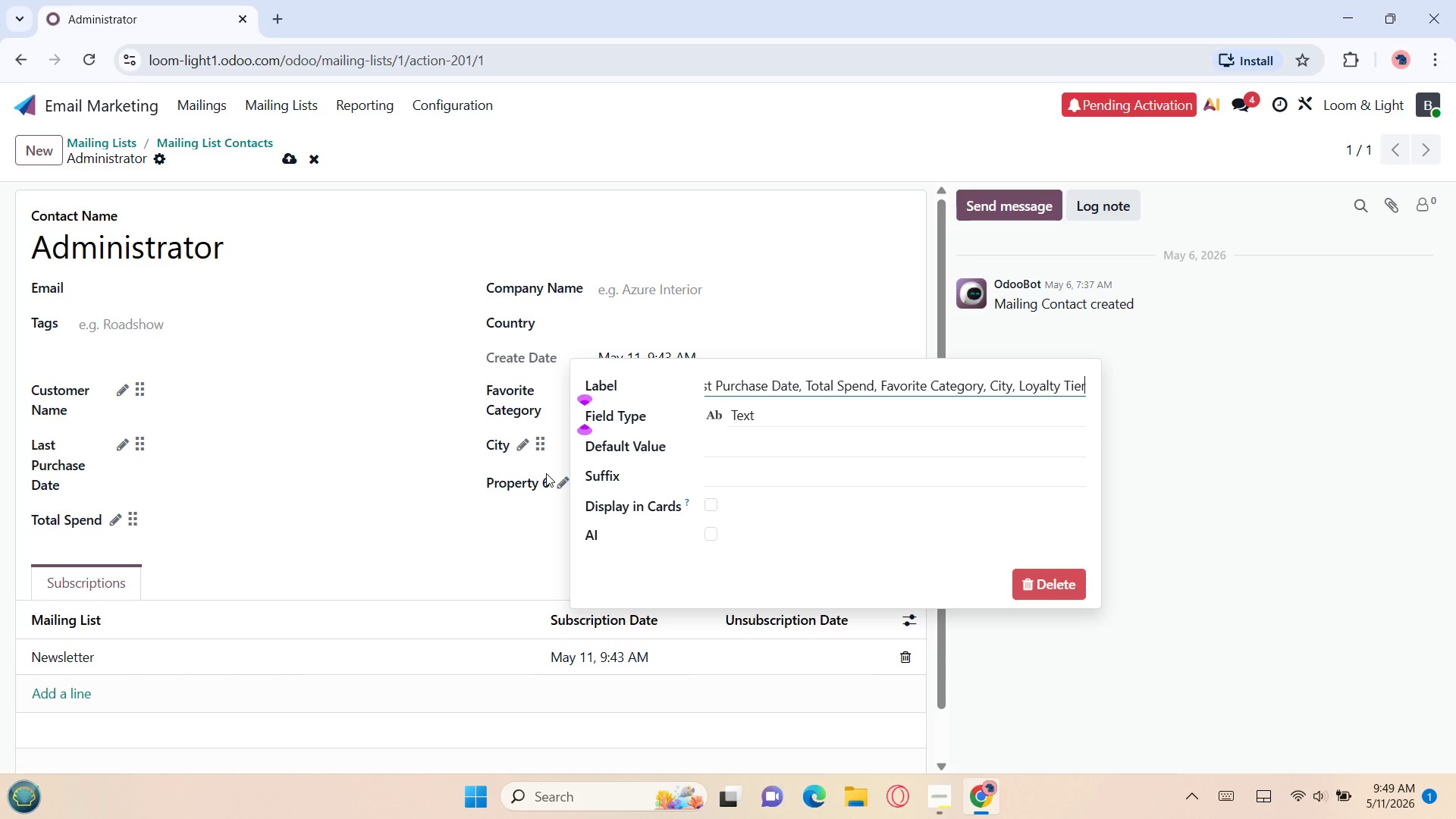 
key(ArrowLeft)
 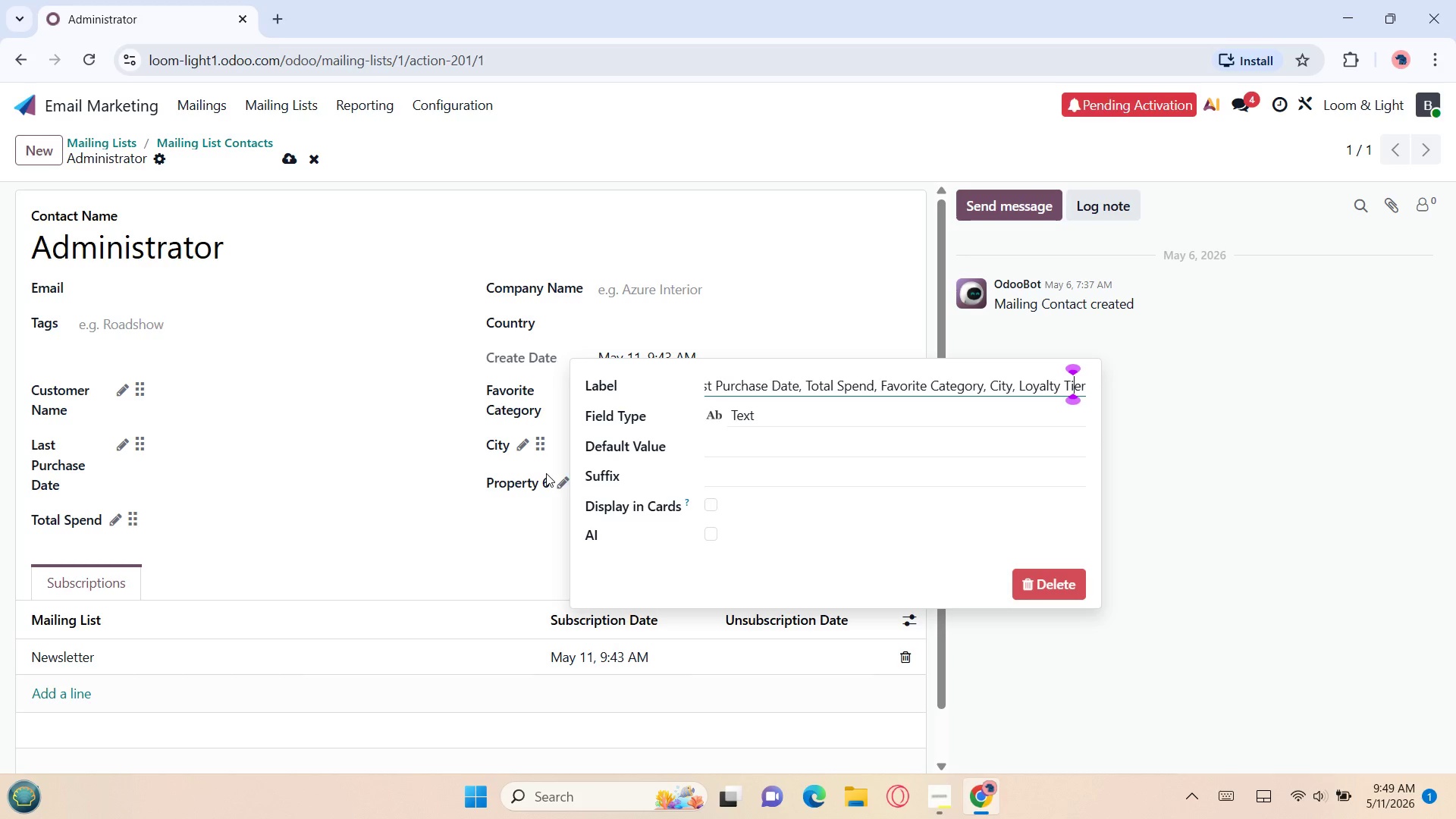 
key(ArrowLeft)
 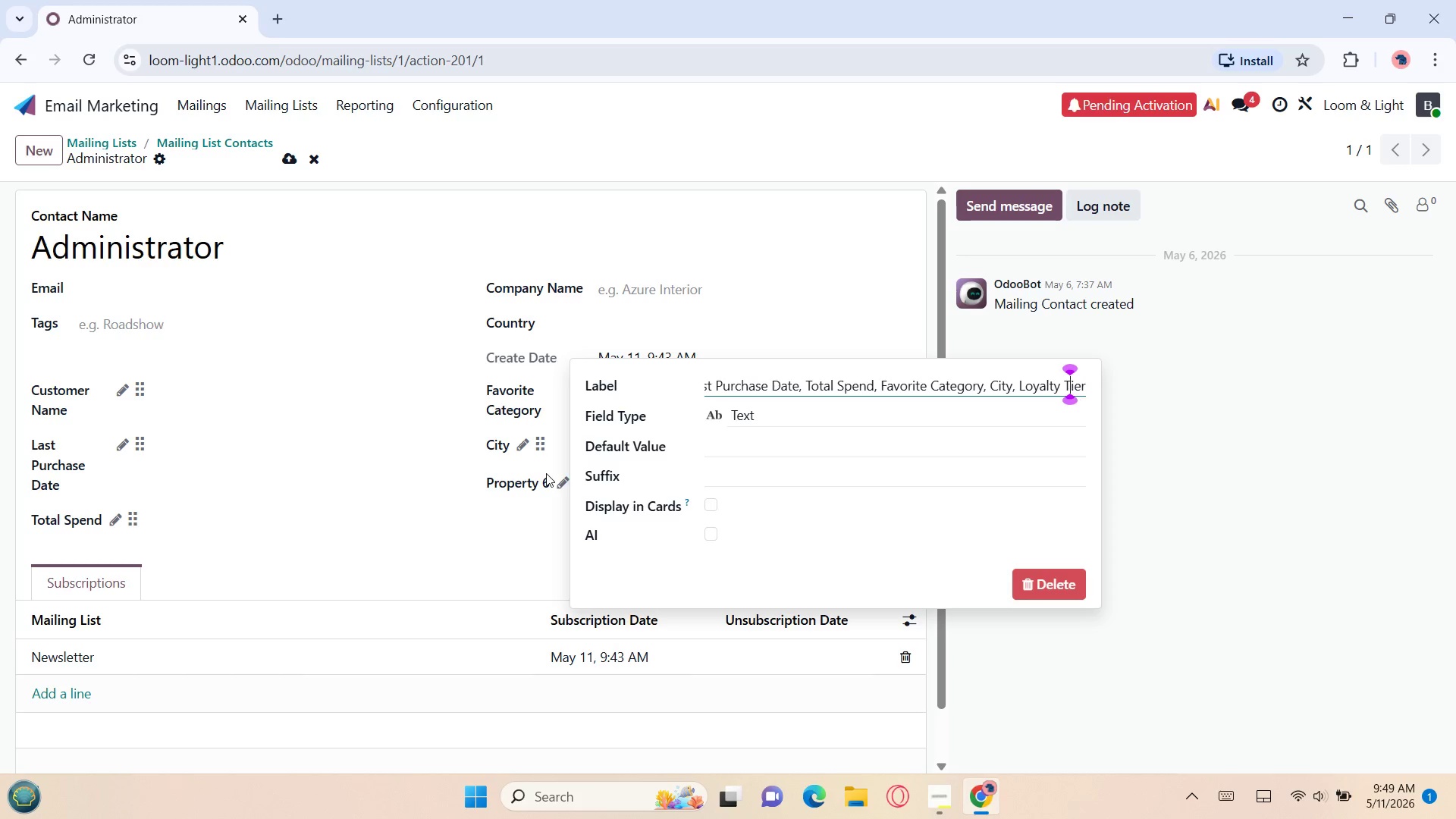 
key(ArrowLeft)
 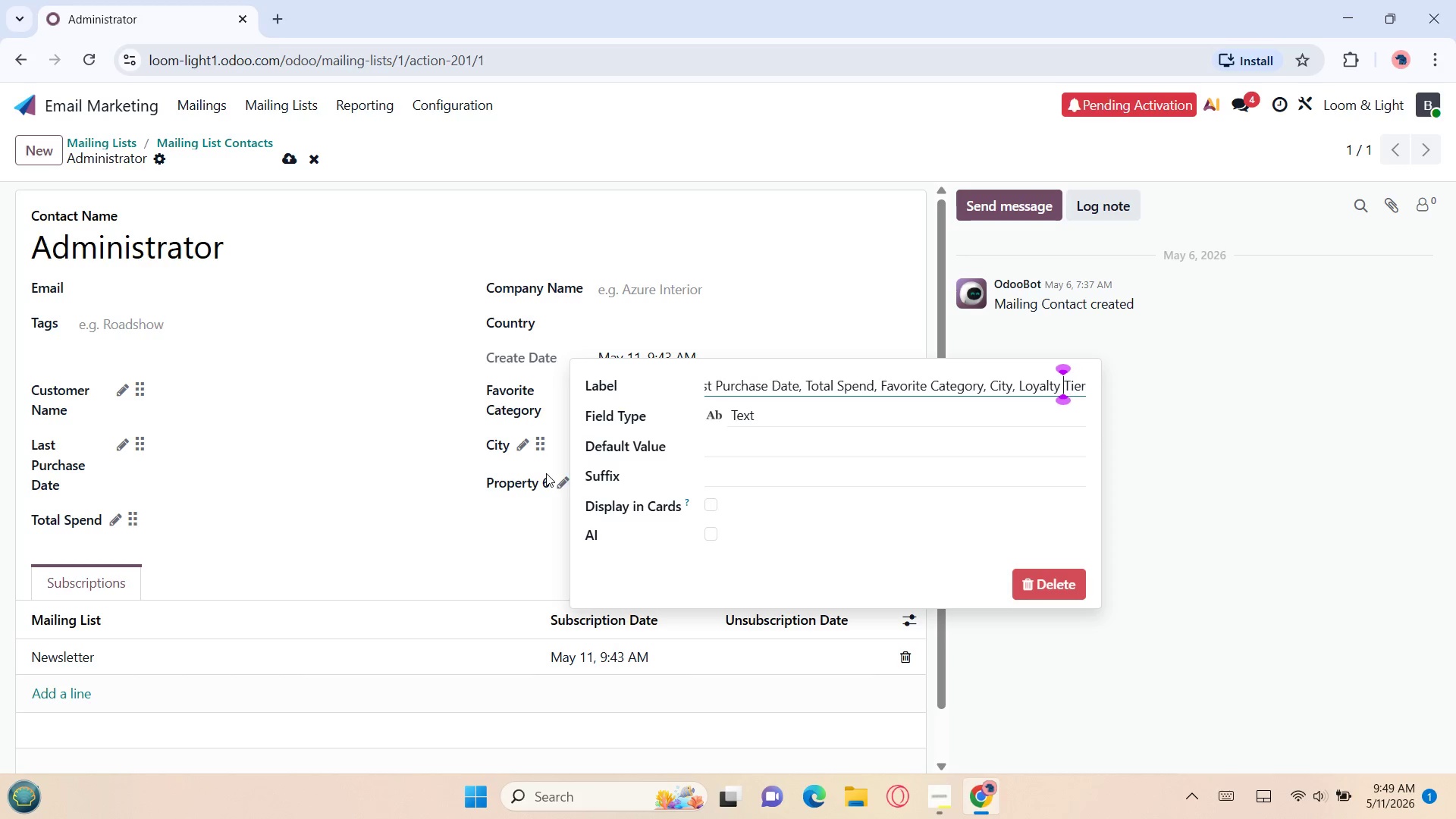 
key(ArrowLeft)
 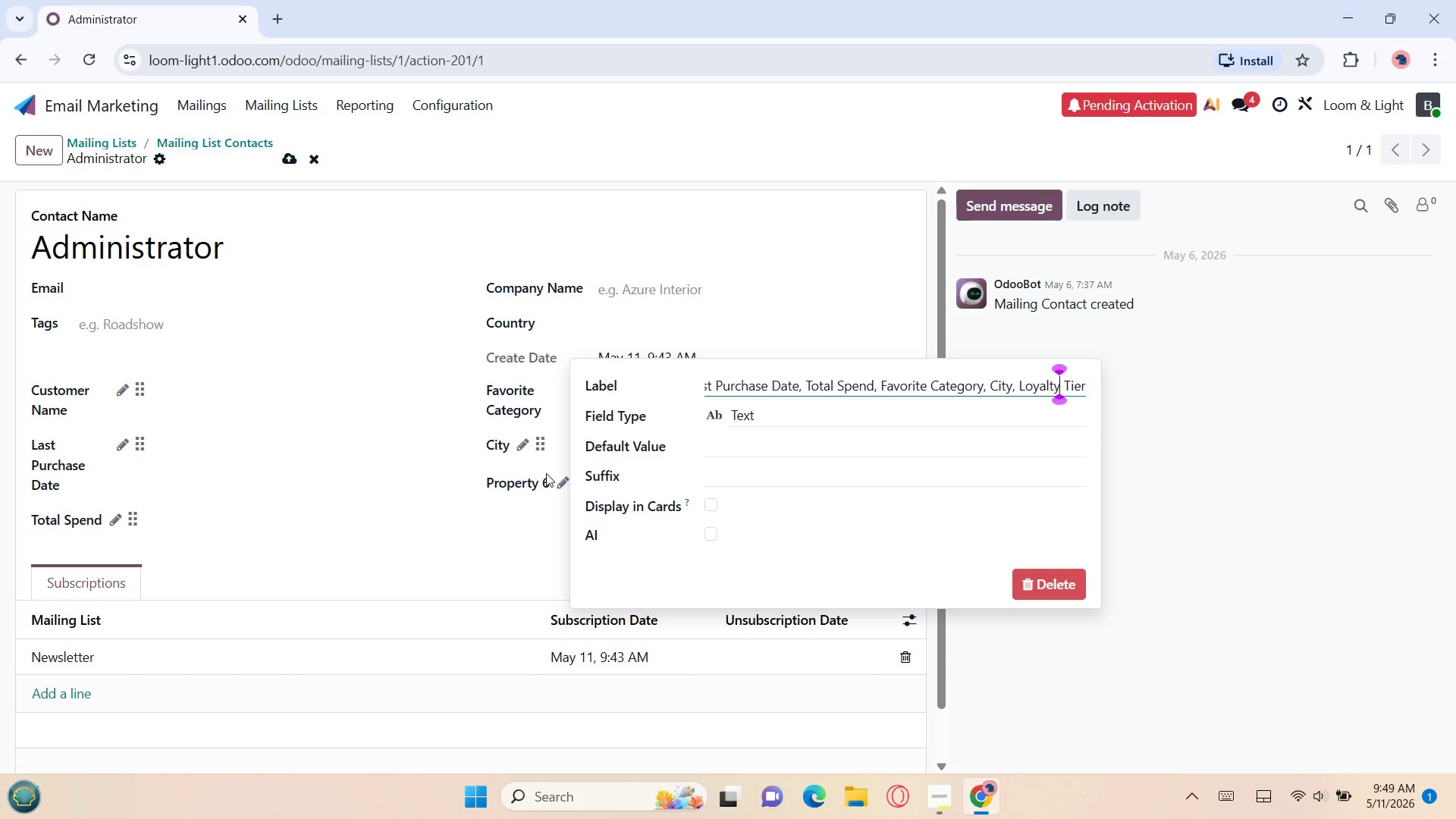 
key(ArrowLeft)
 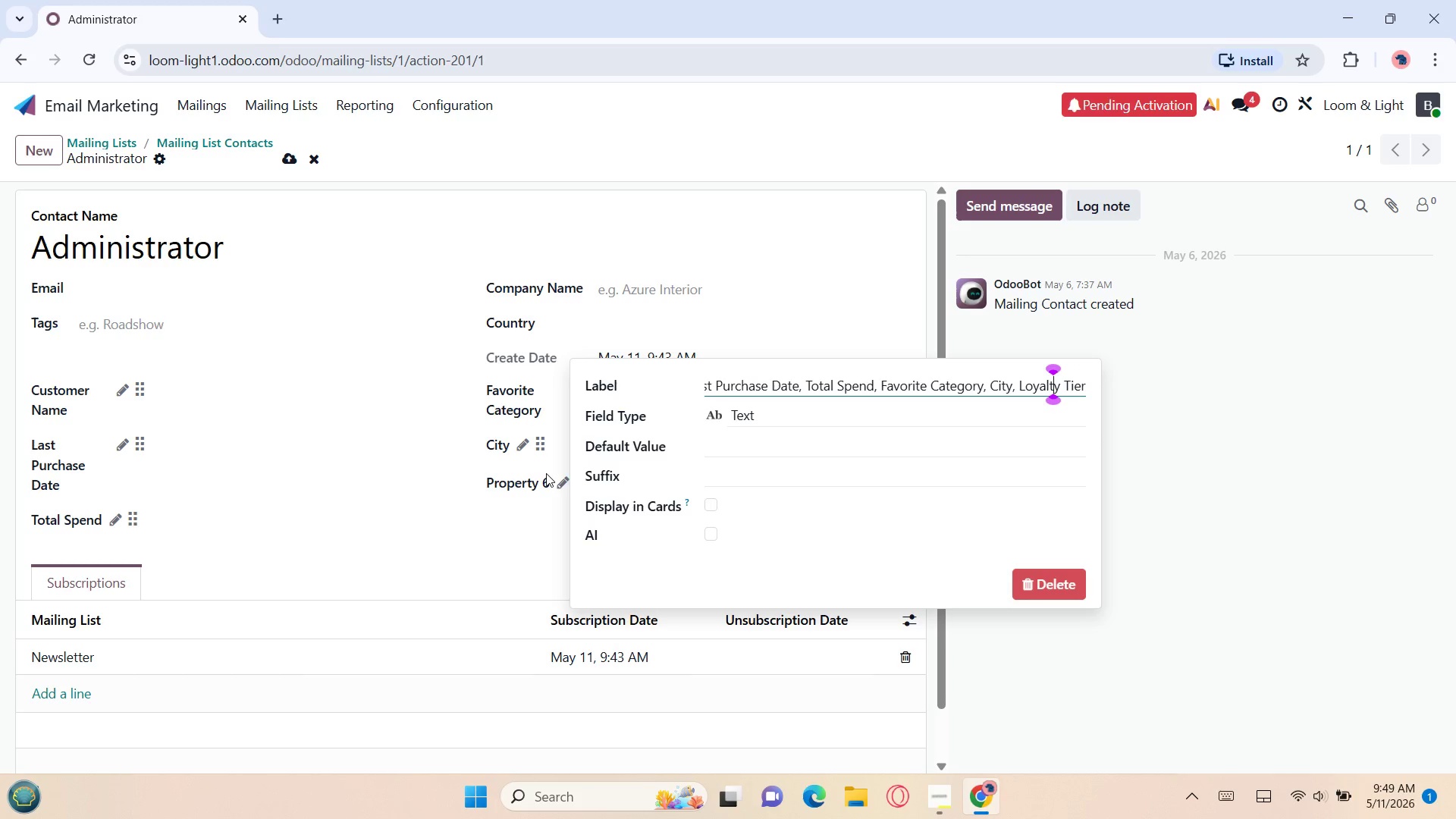 
key(ArrowLeft)
 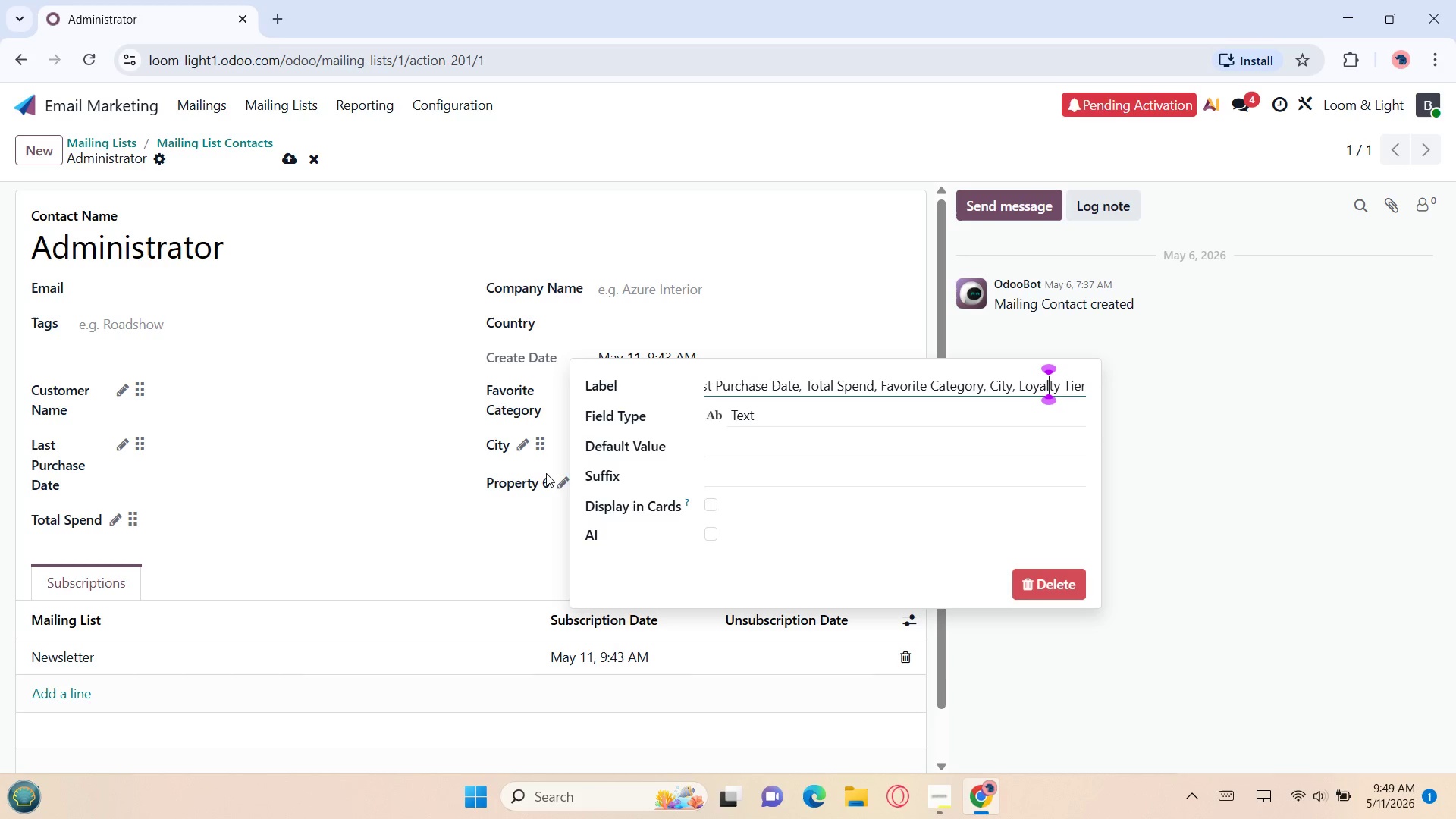 
key(ArrowLeft)
 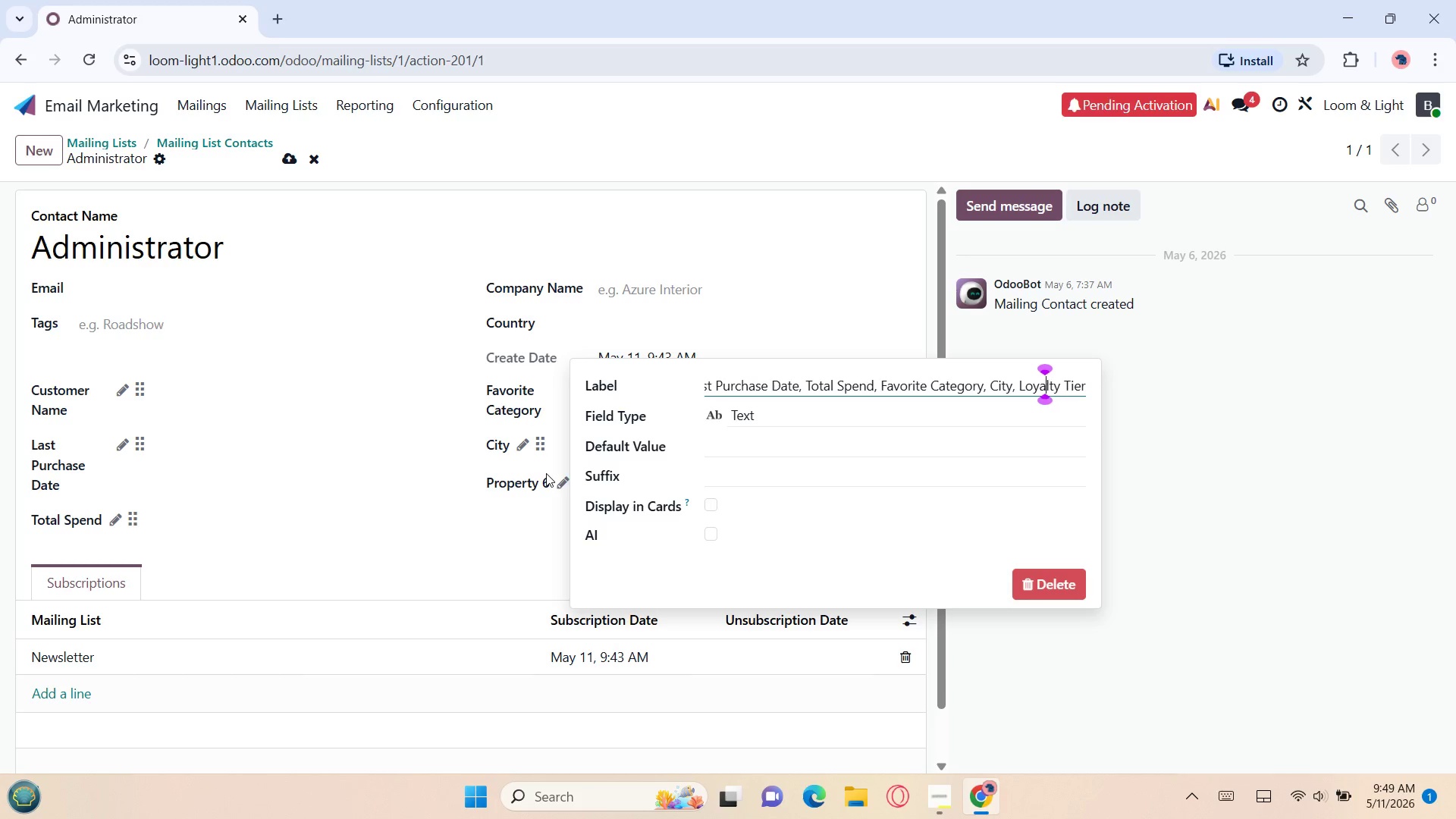 
key(ArrowLeft)
 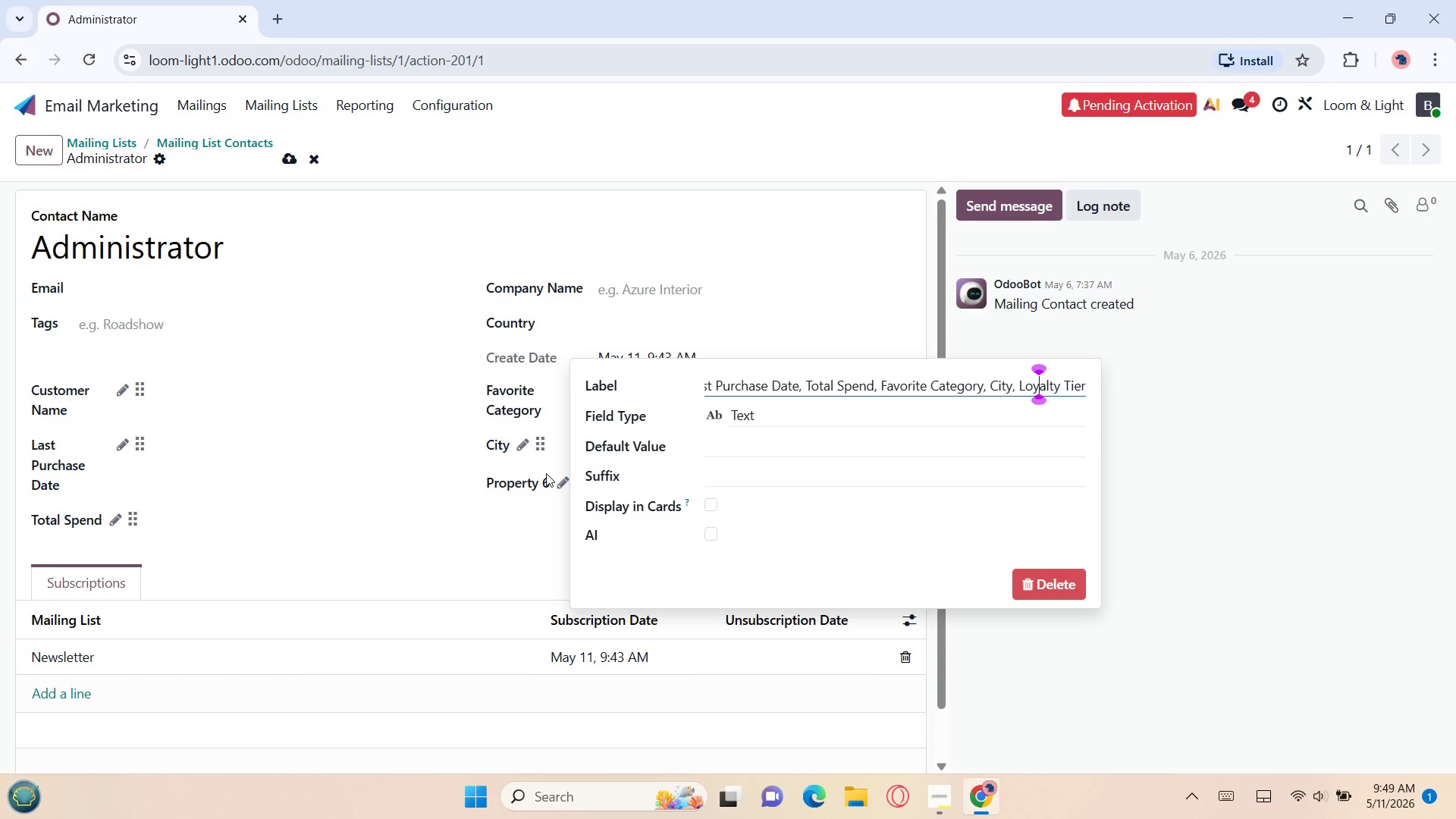 
key(ArrowLeft)
 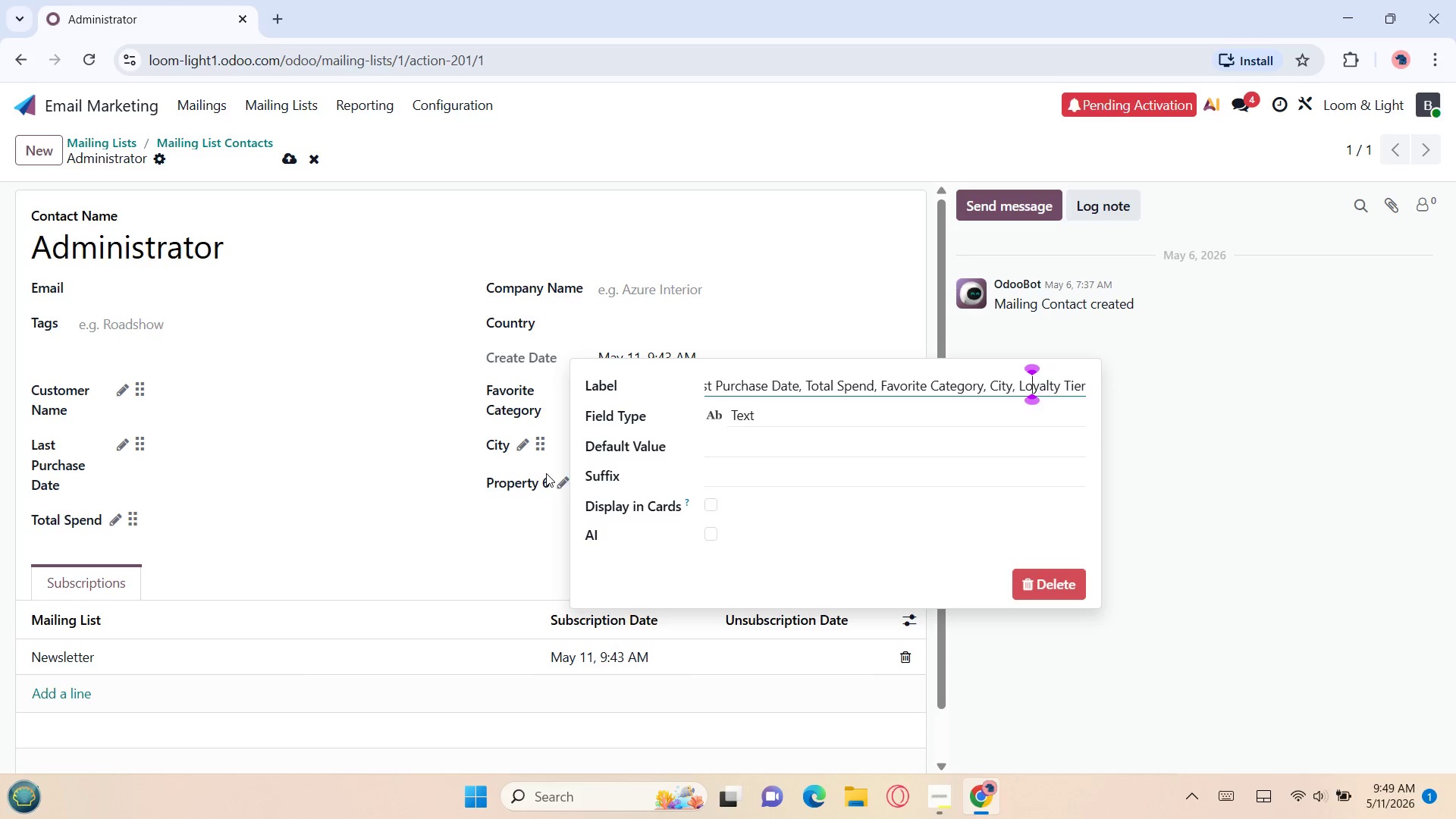 
key(ArrowLeft)
 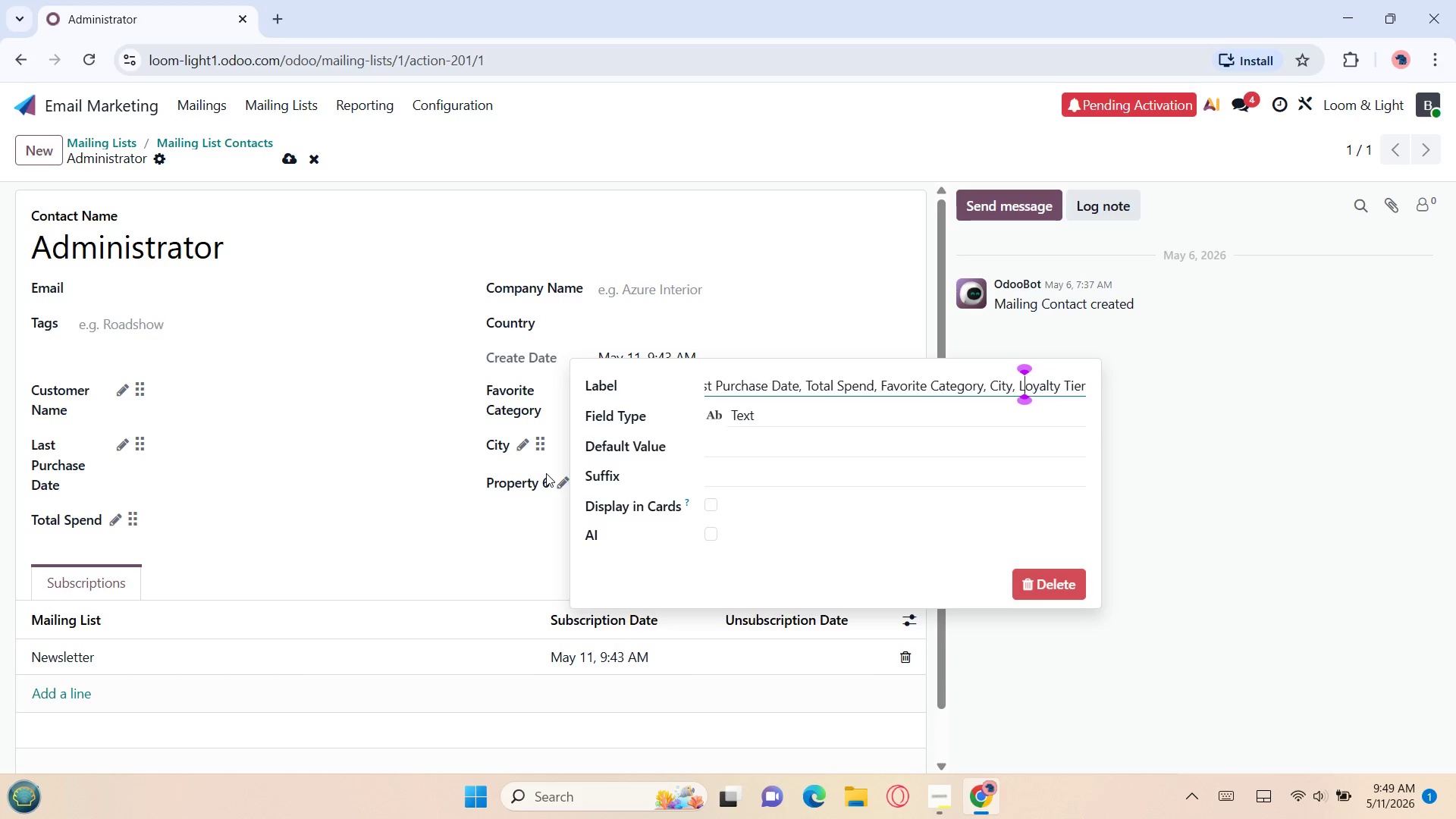 
key(ArrowLeft)
 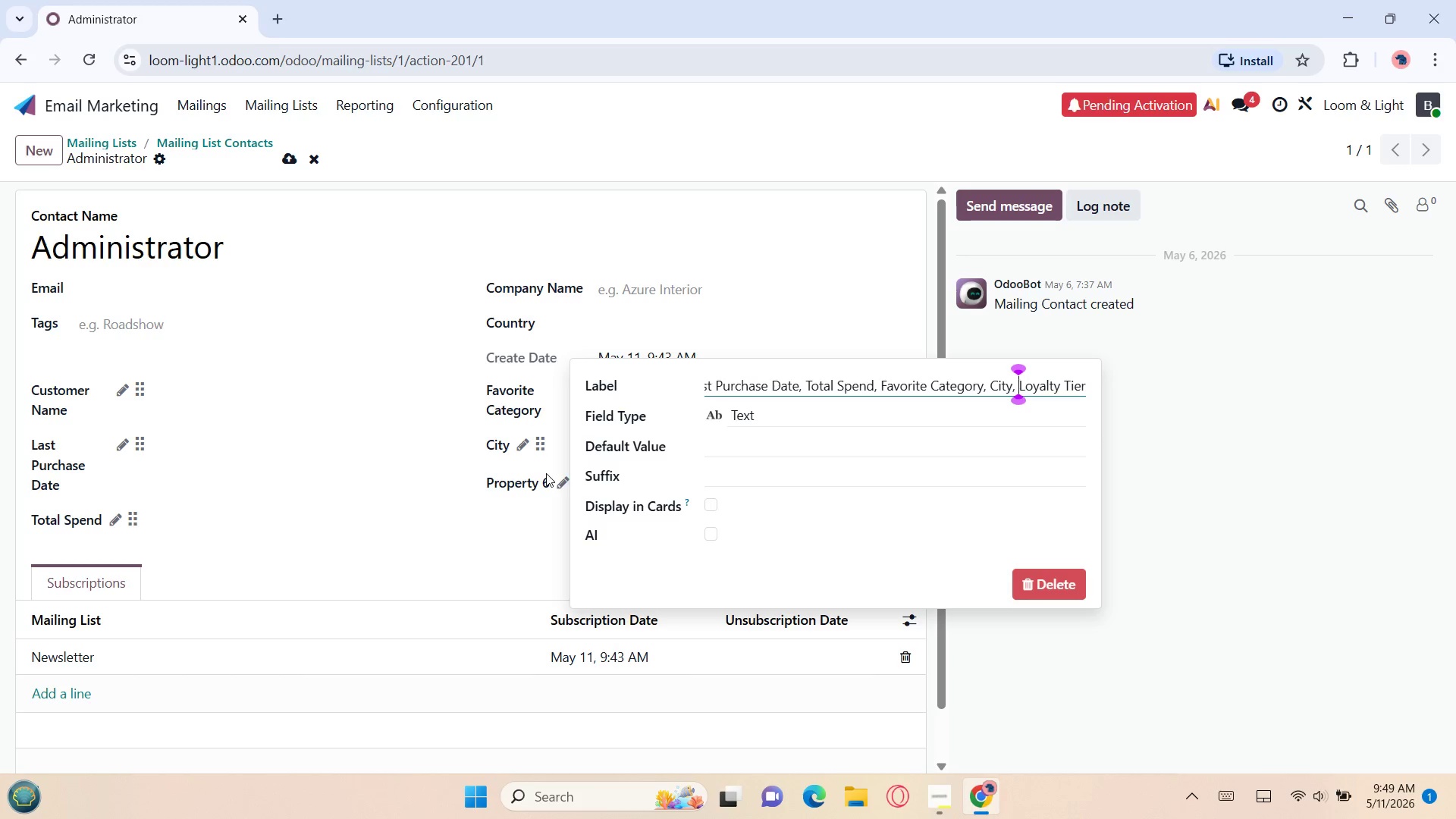 
key(ArrowLeft)
 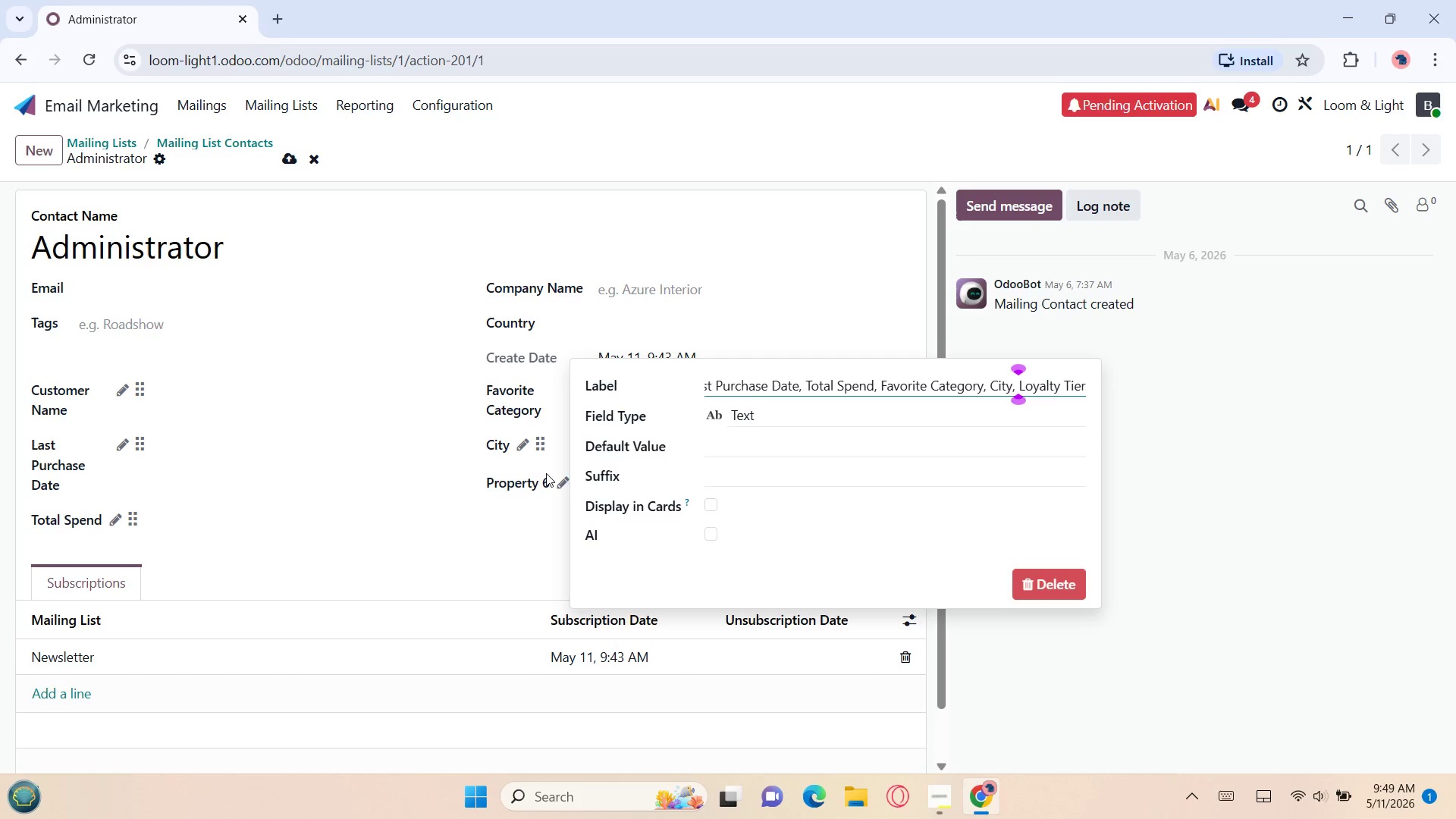 
hold_key(key=Backspace, duration=1.51)
 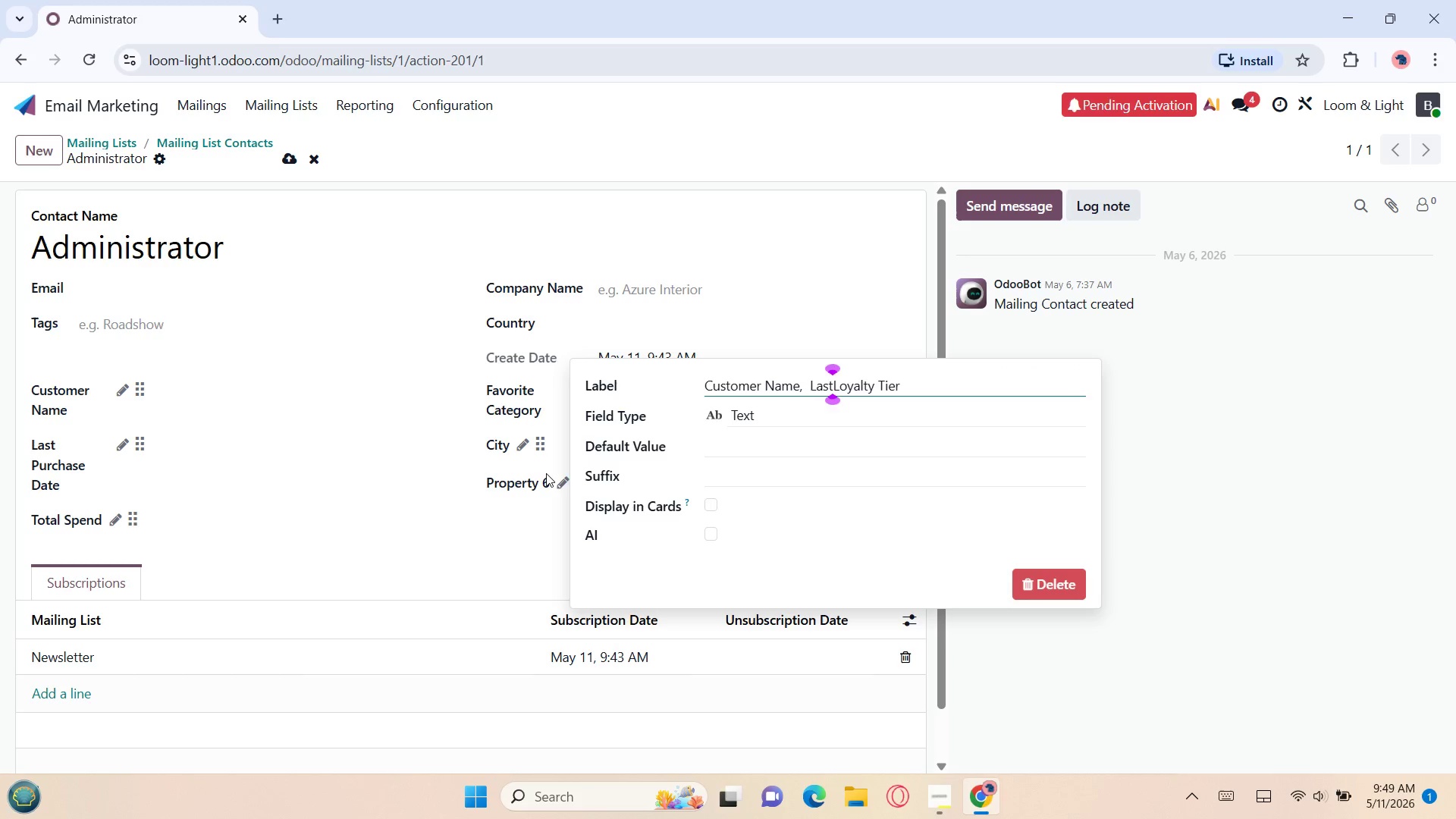 
hold_key(key=Backspace, duration=1.47)
 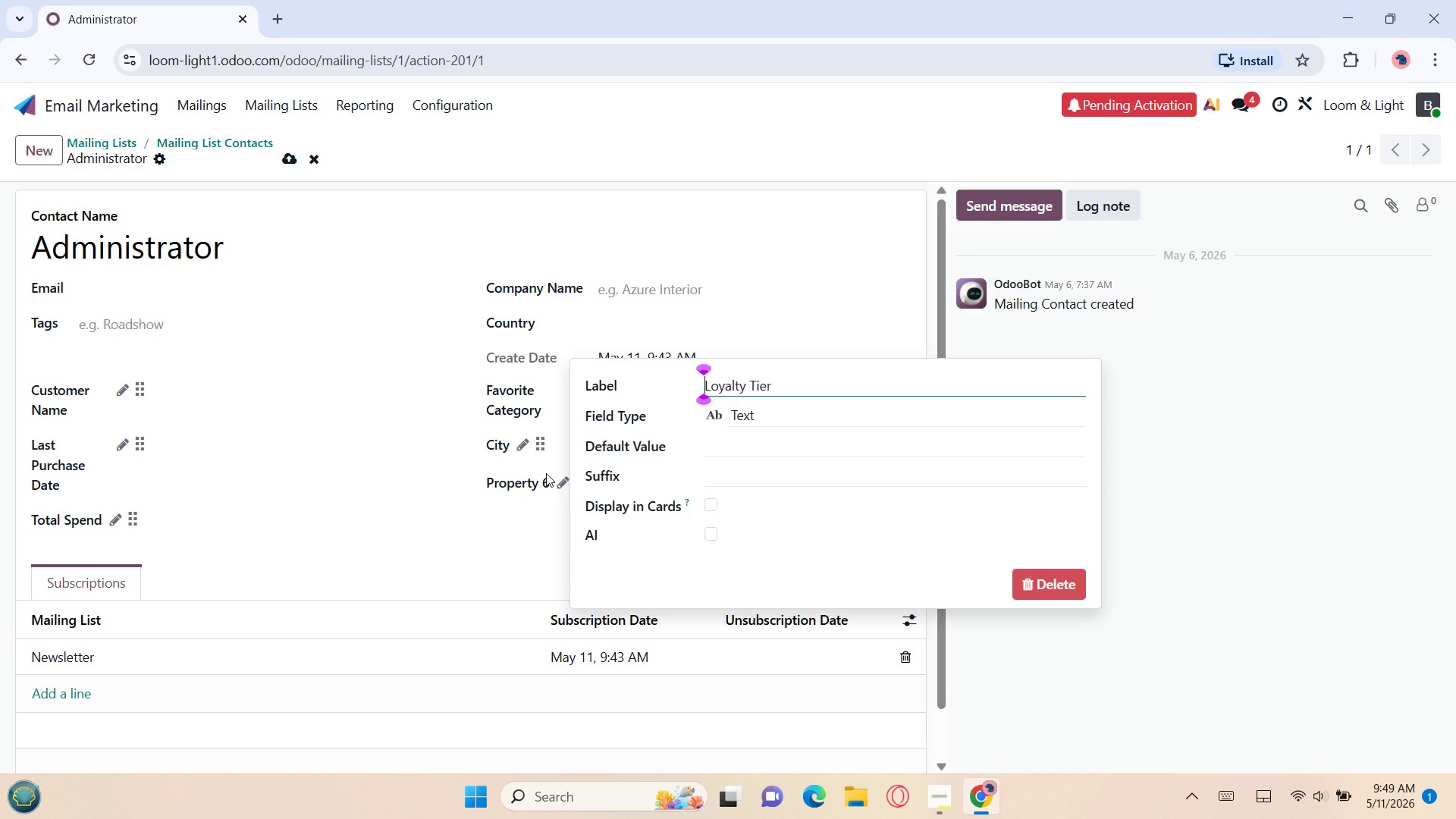 
key(Enter)
 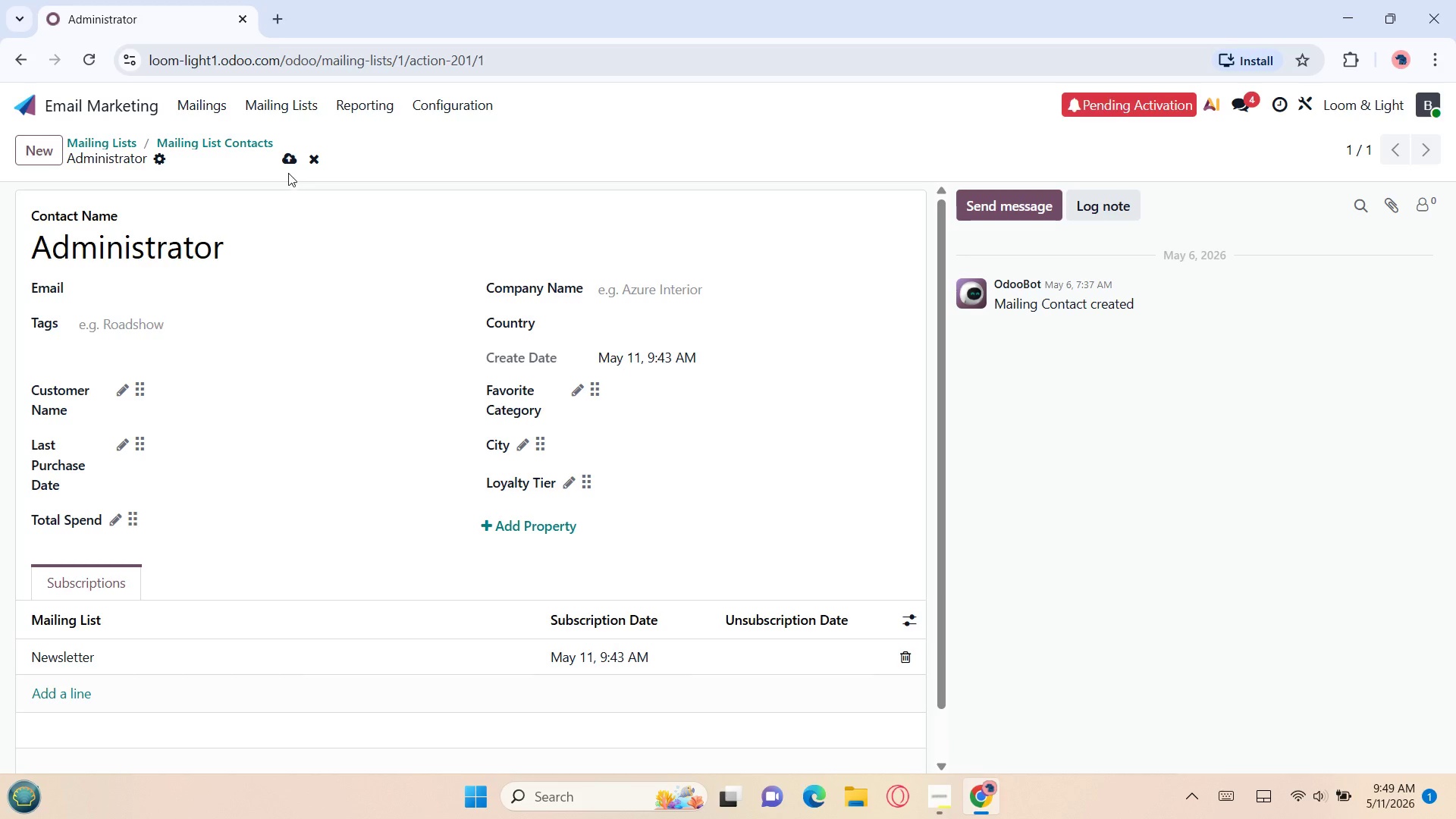 
left_click([284, 162])
 